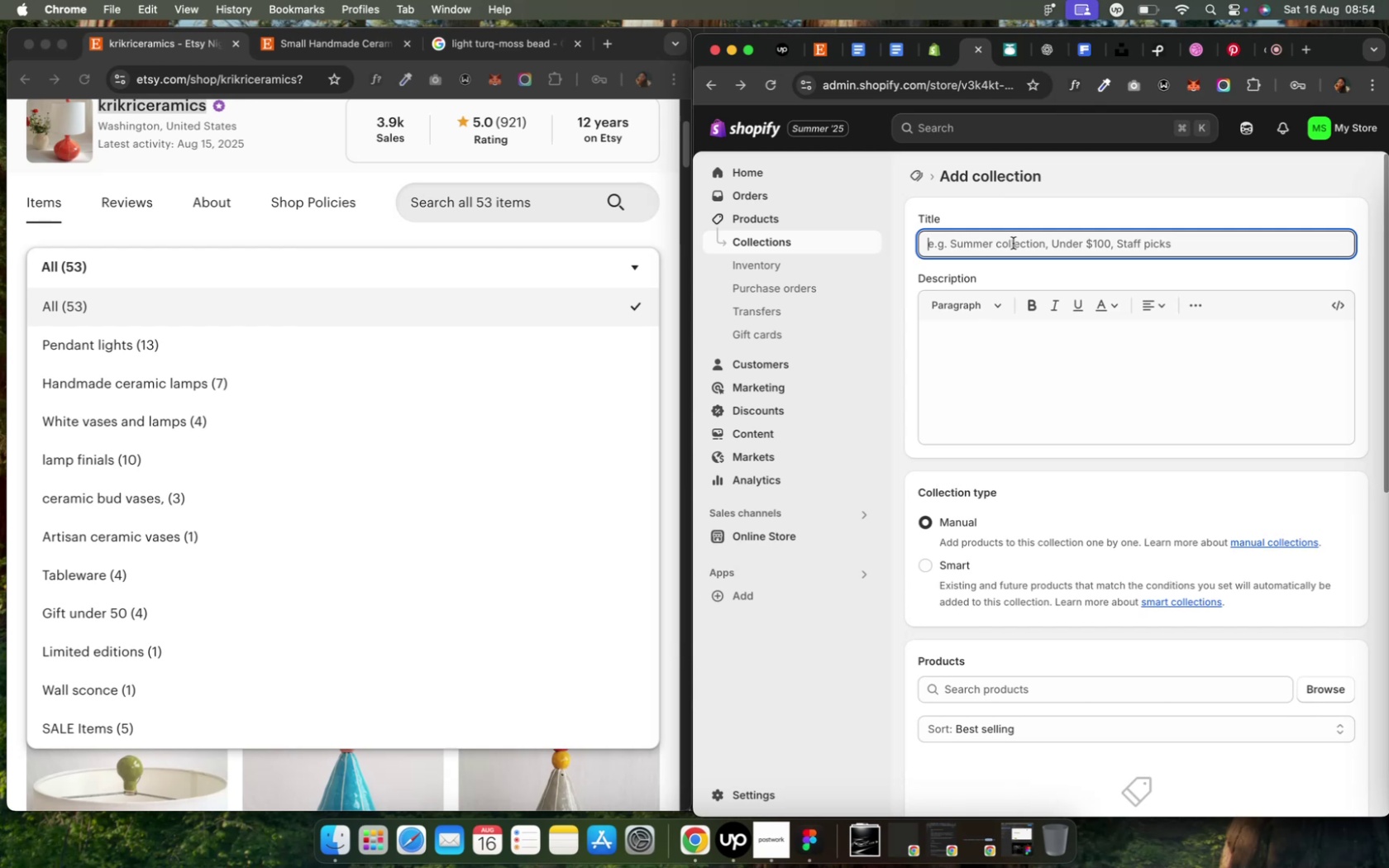 
hold_key(key=ShiftRight, duration=0.51)
 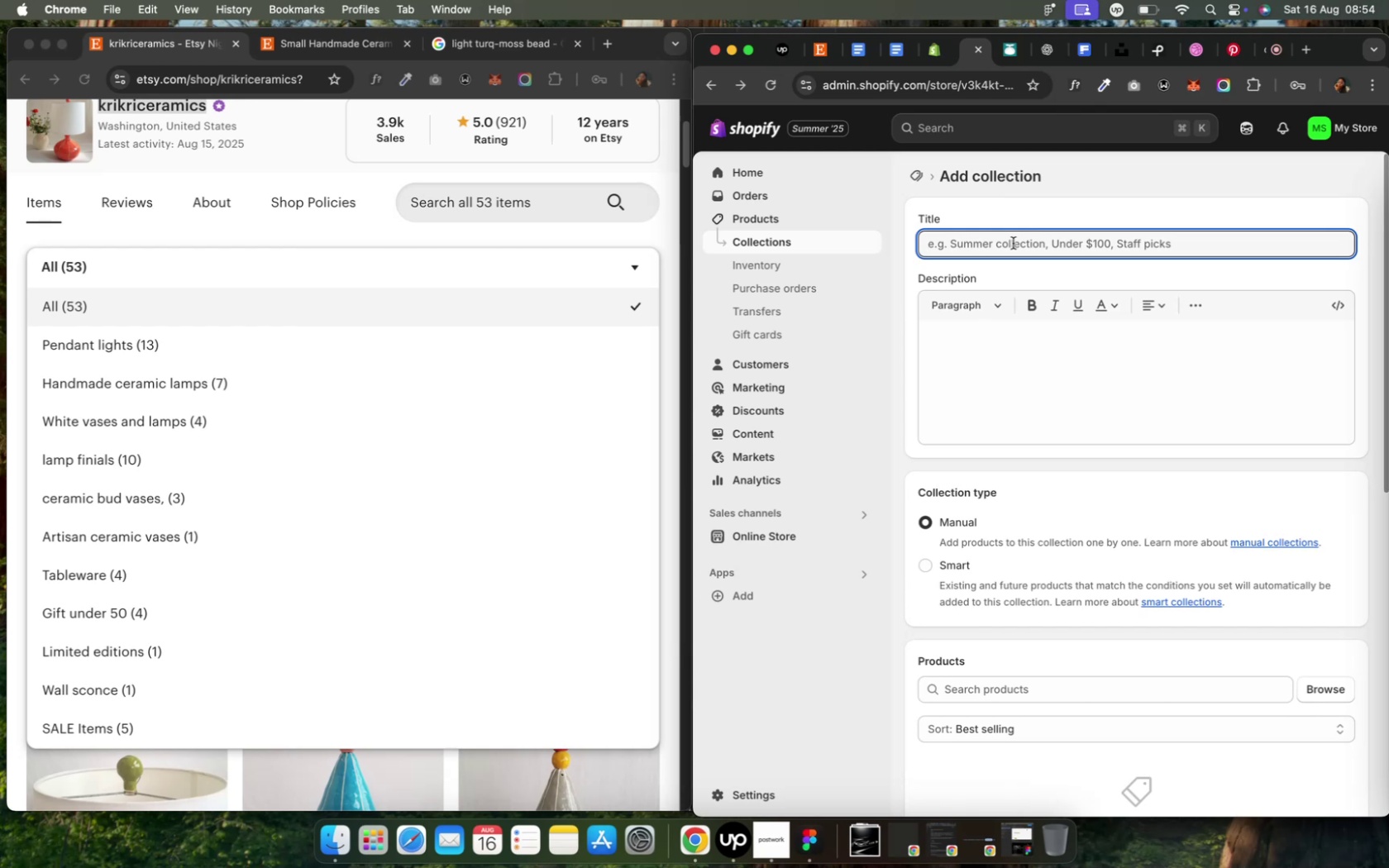 
type(Wall )
 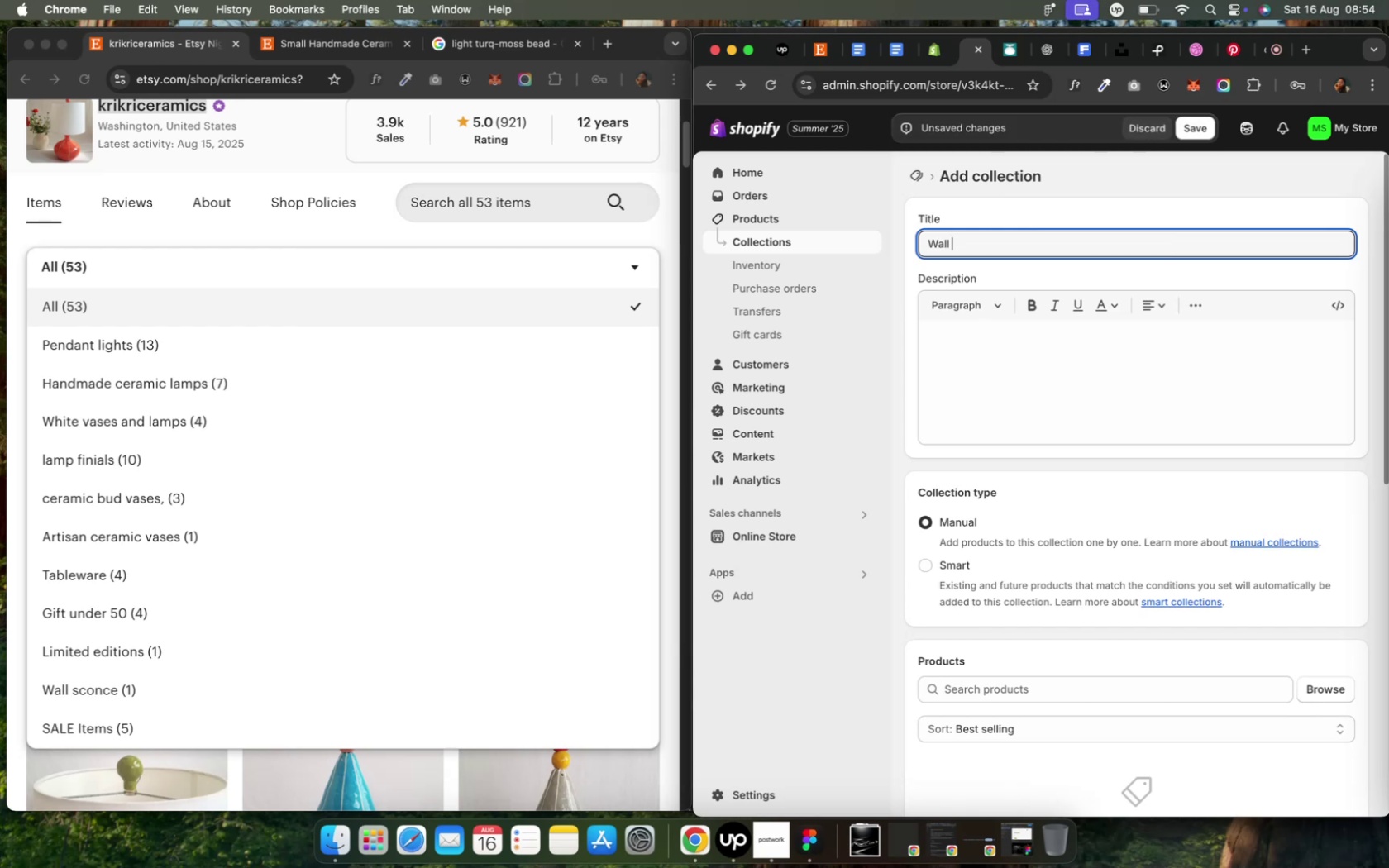 
type(sconce)
 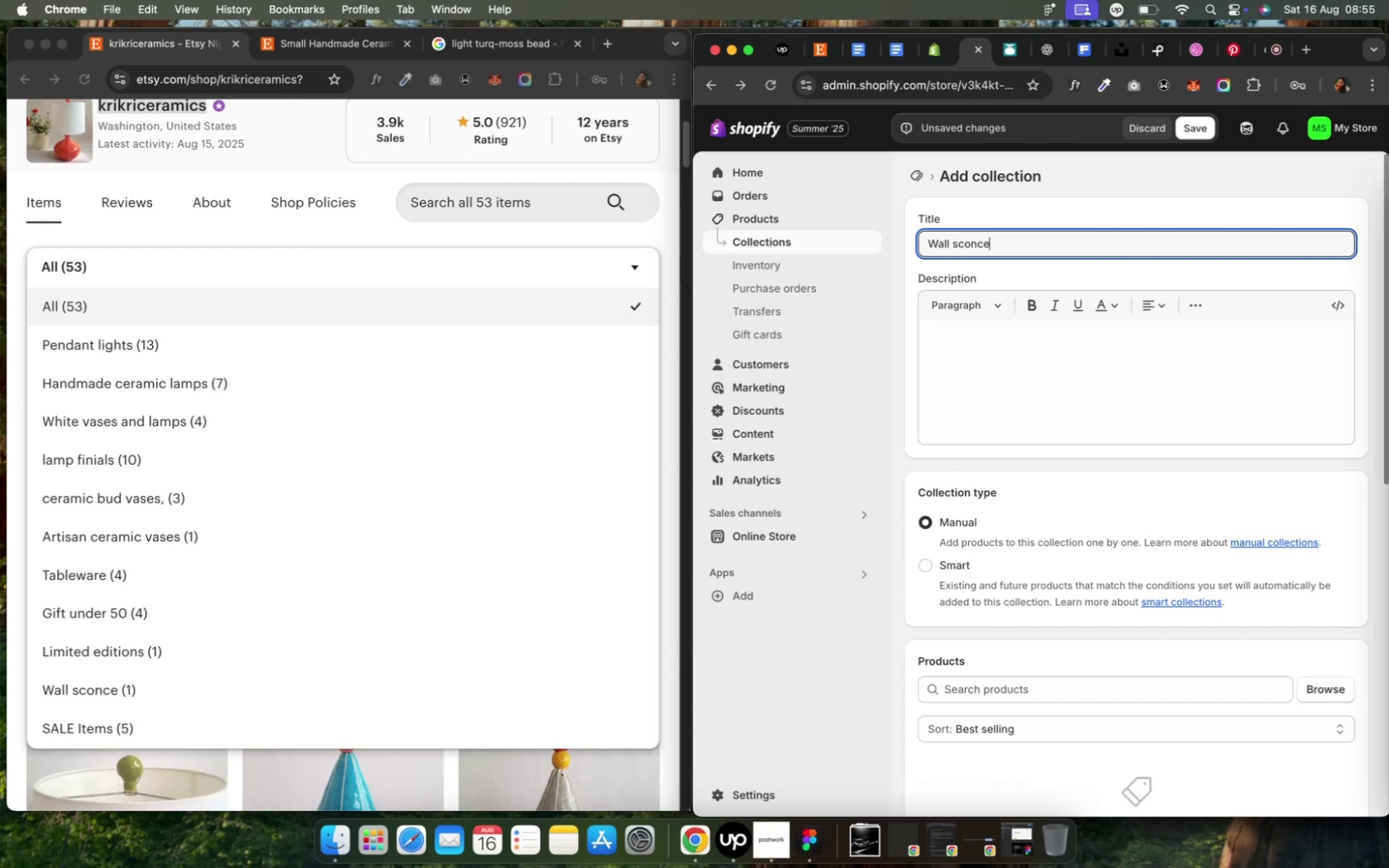 
left_click([1191, 129])
 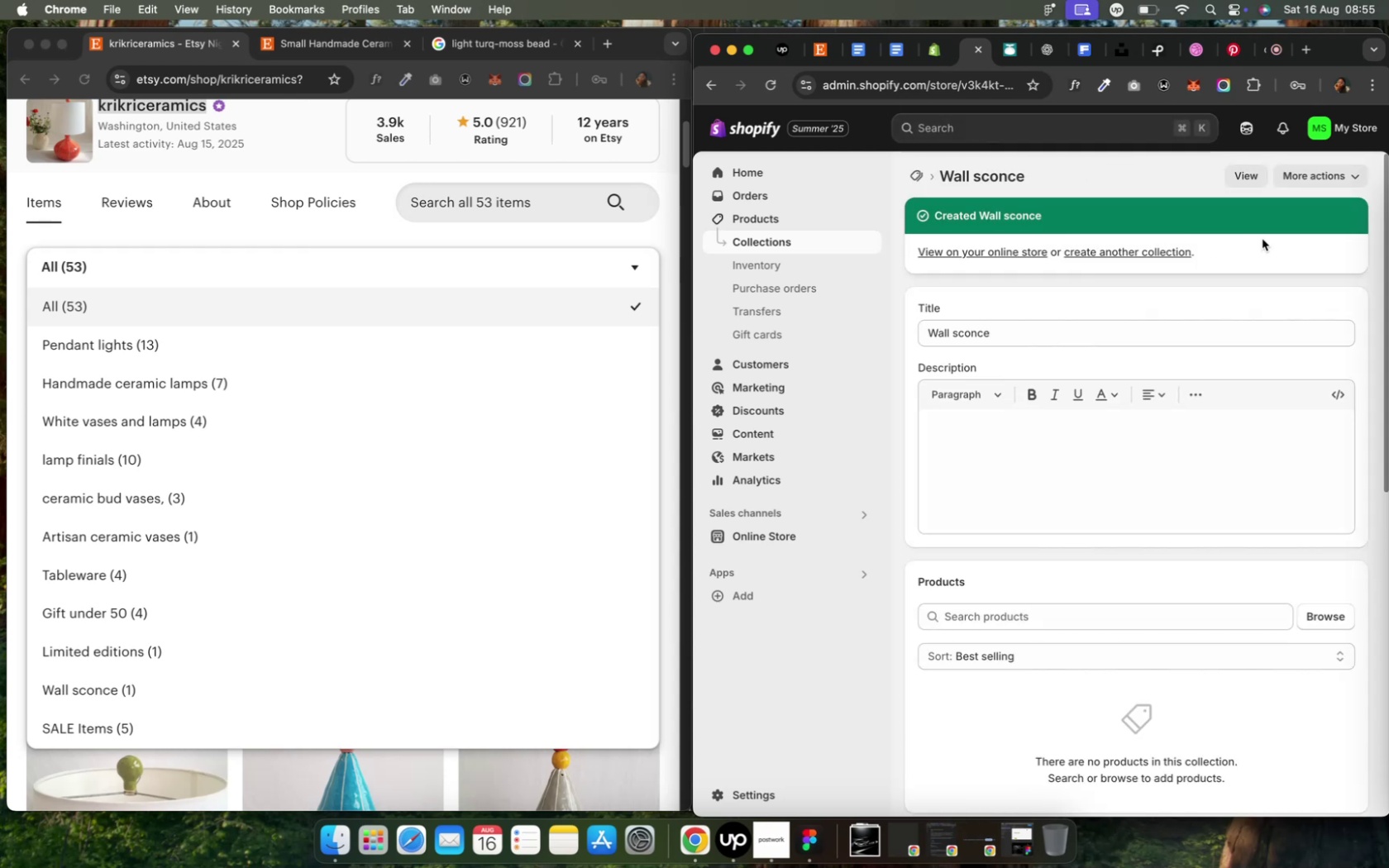 
wait(6.22)
 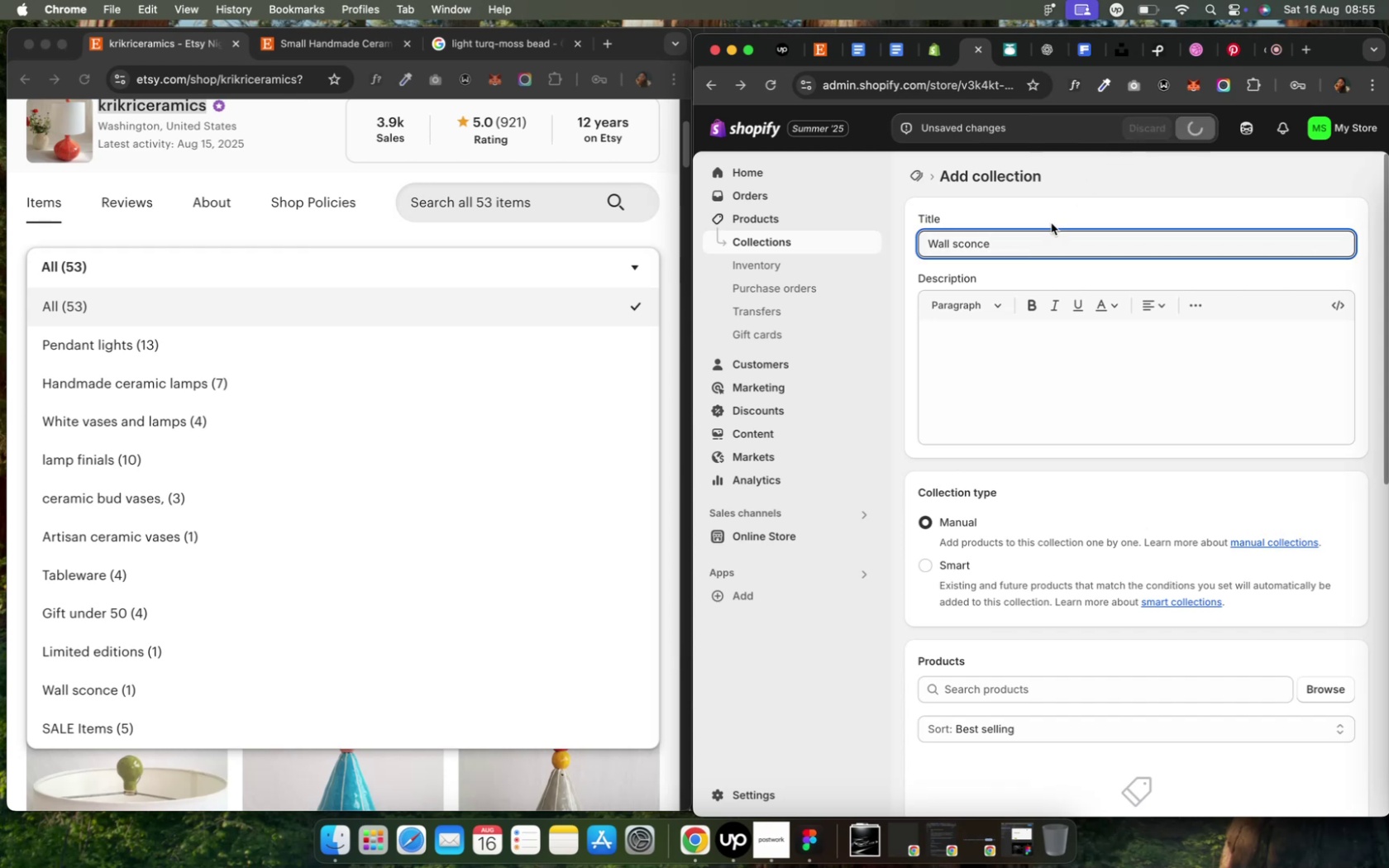 
left_click([908, 179])
 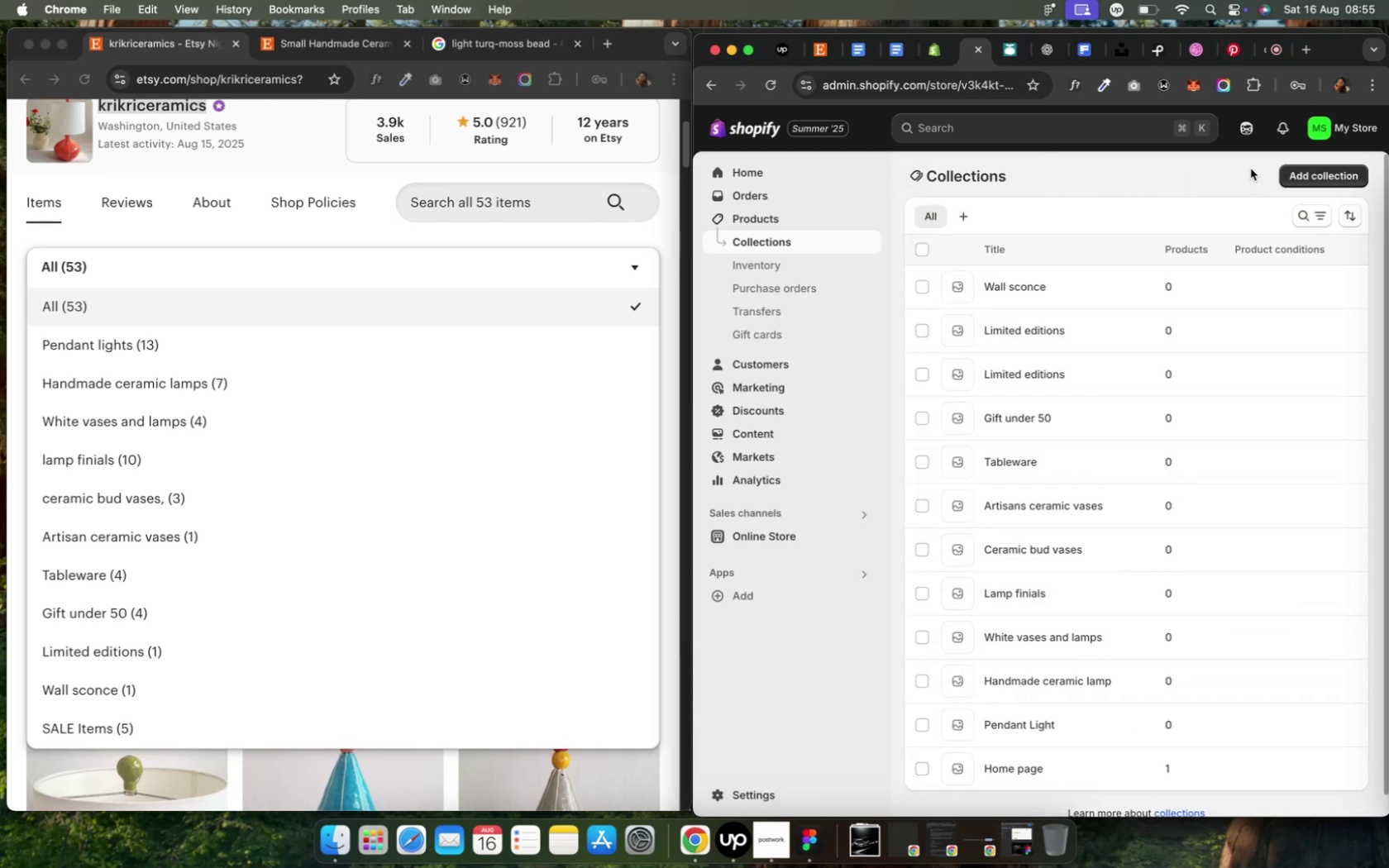 
left_click([1307, 176])
 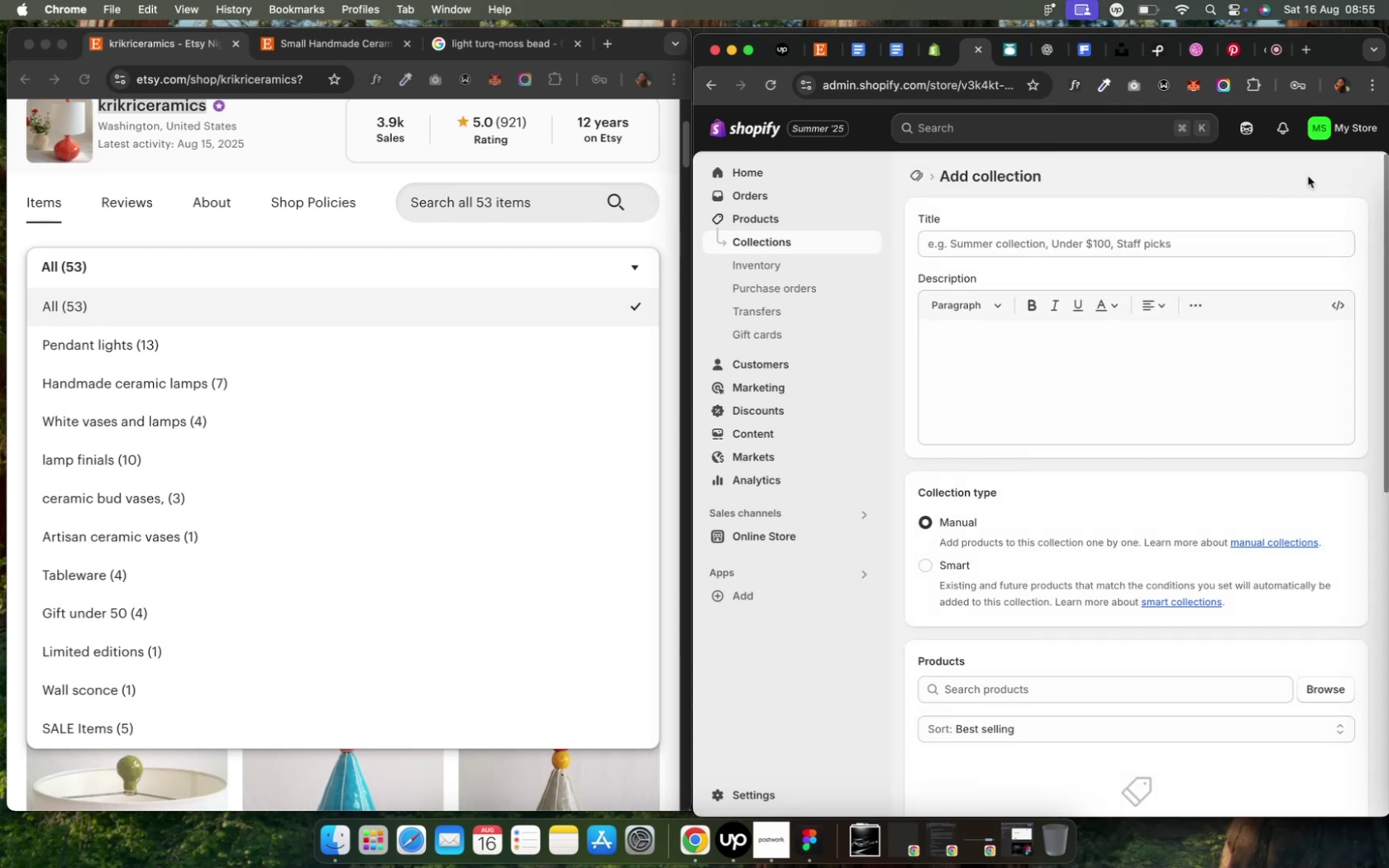 
left_click([1154, 247])
 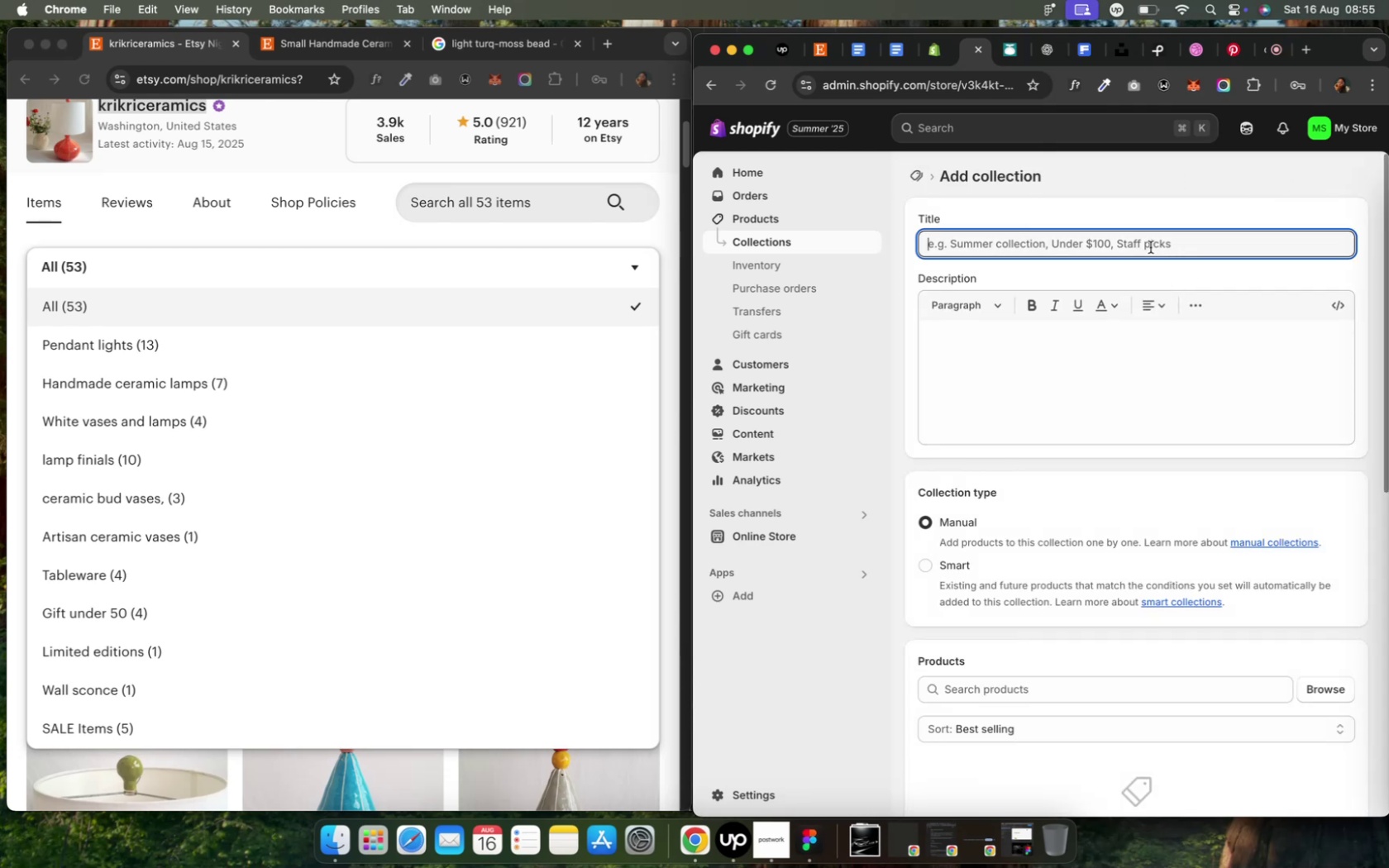 
type(SALE items)
 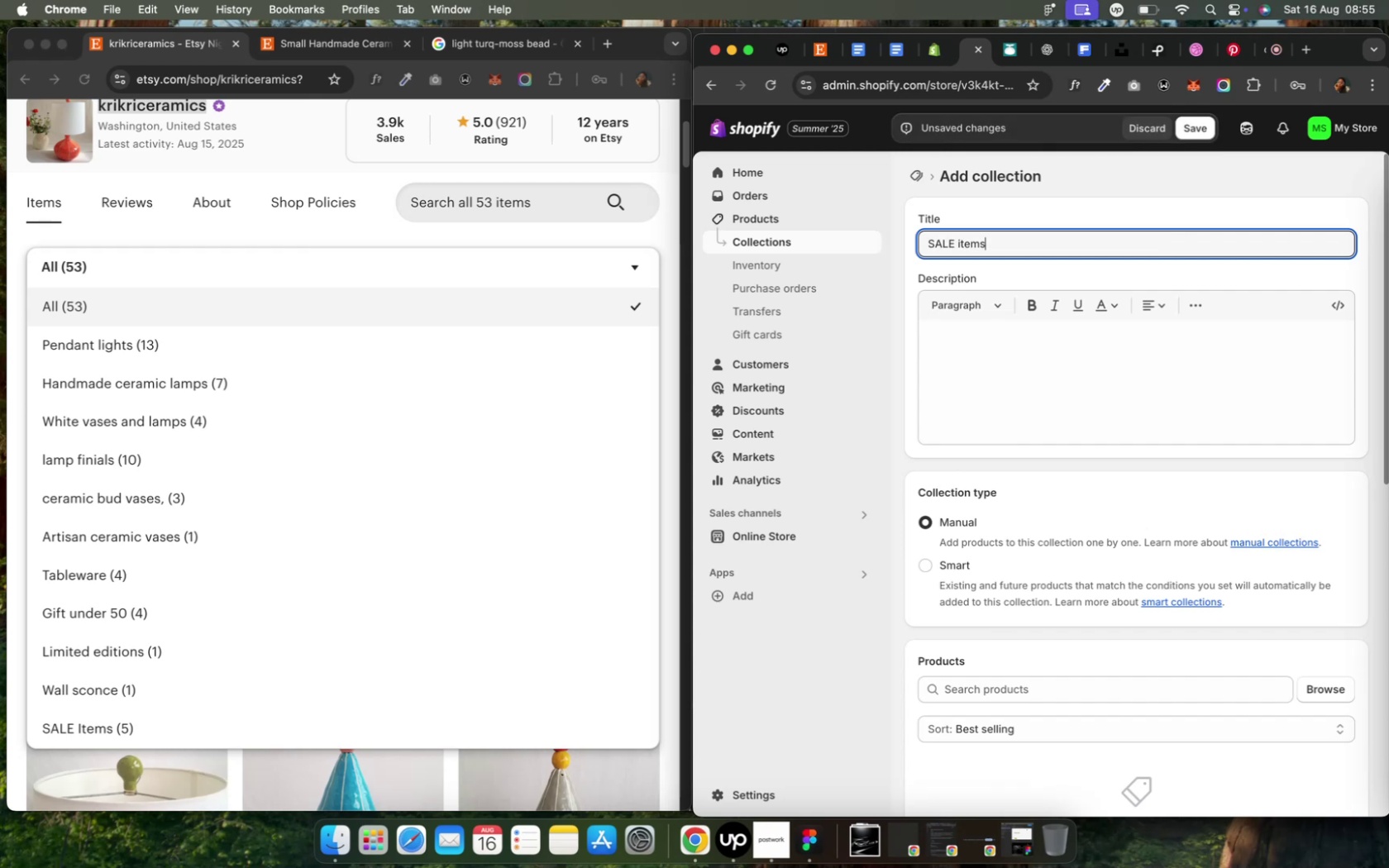 
left_click([1184, 126])
 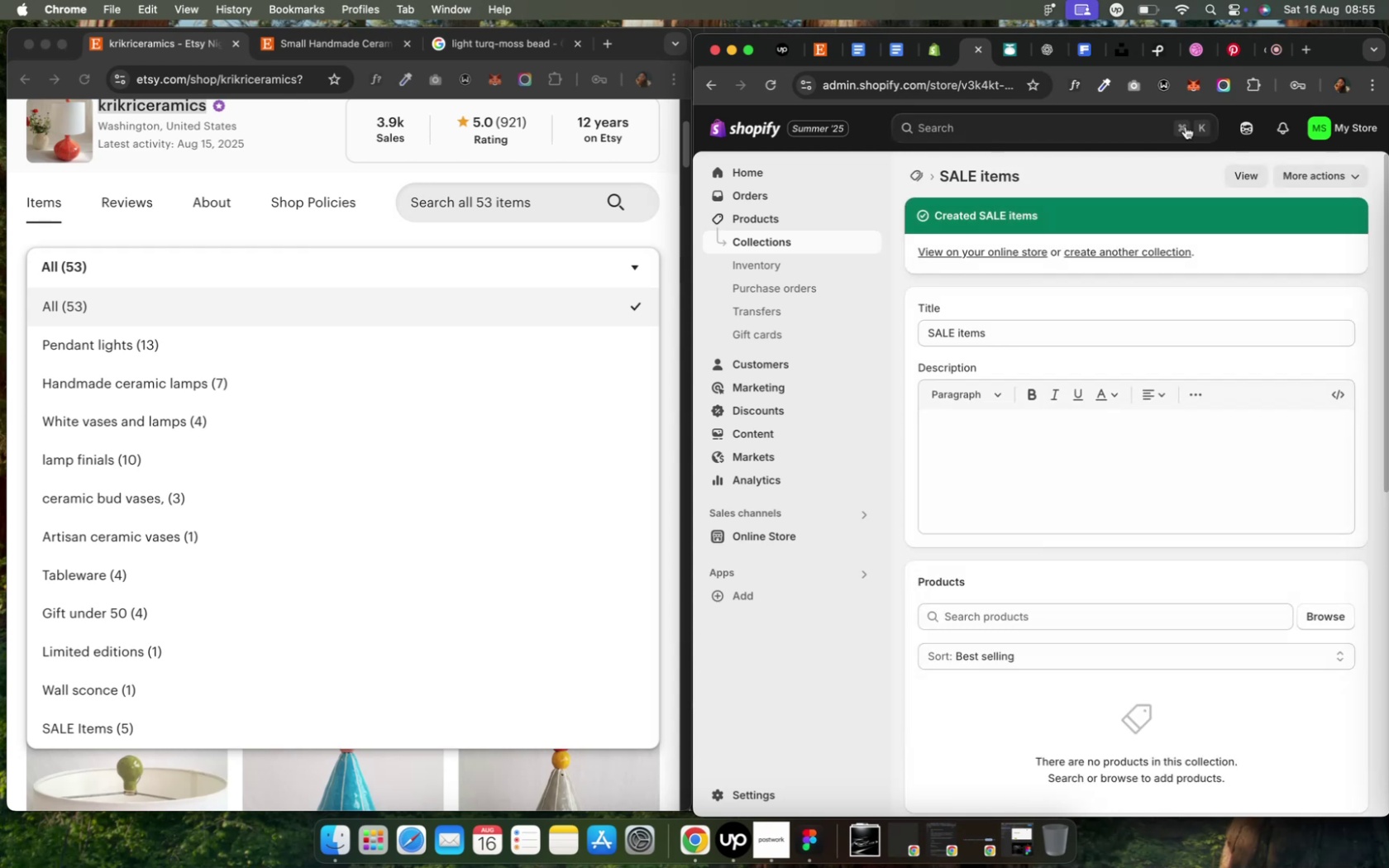 
wait(11.56)
 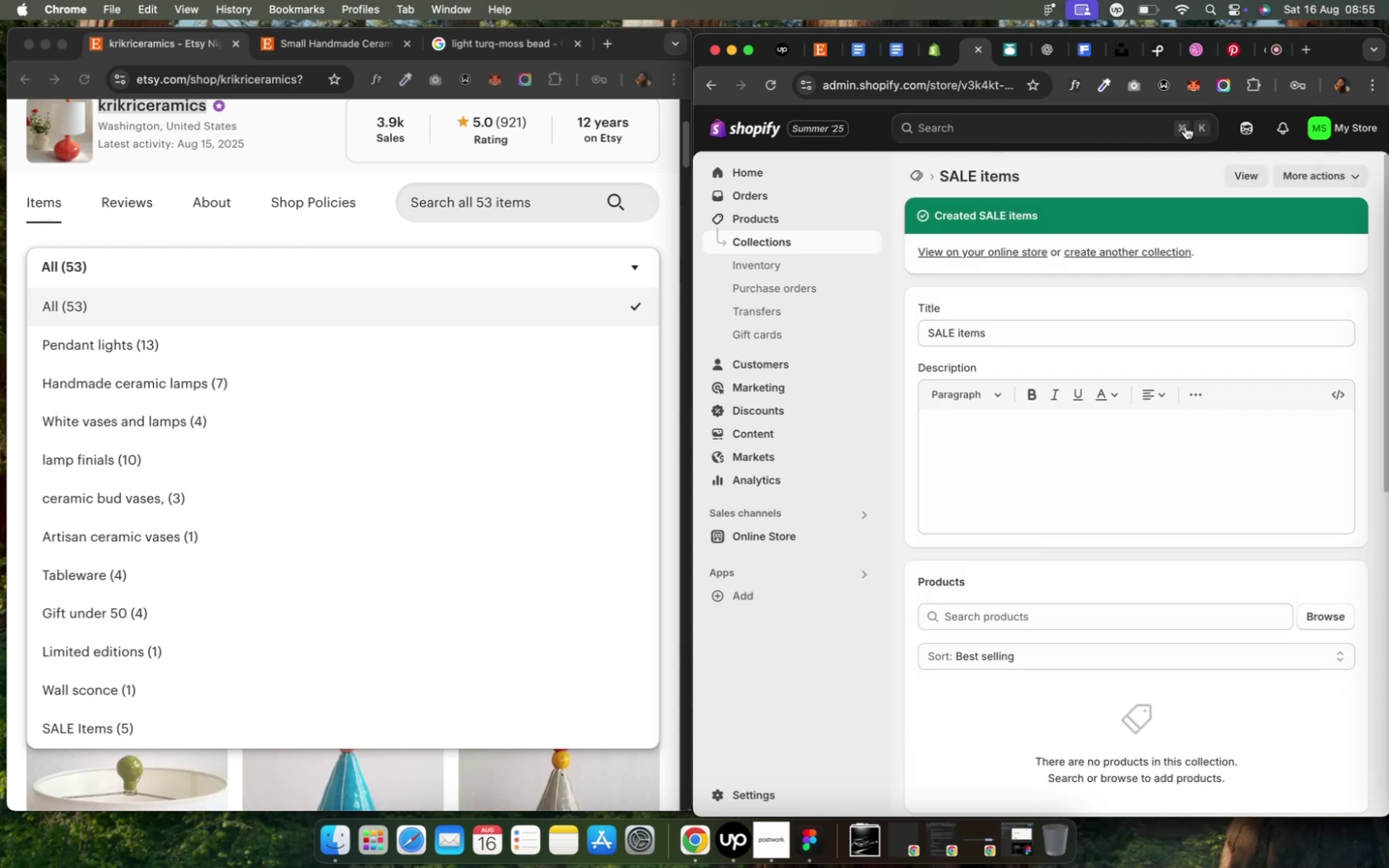 
left_click([1325, 659])
 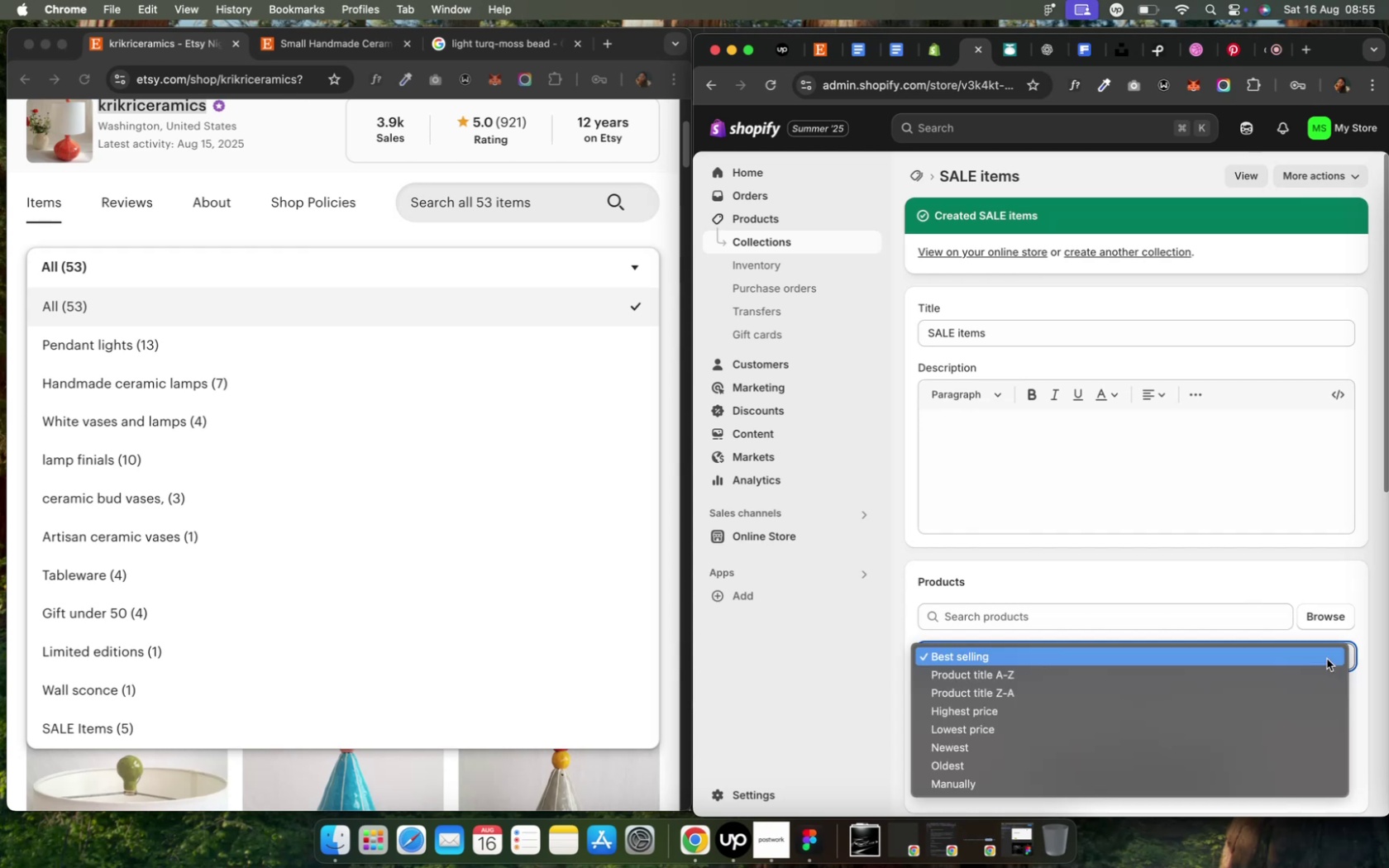 
left_click([1325, 659])
 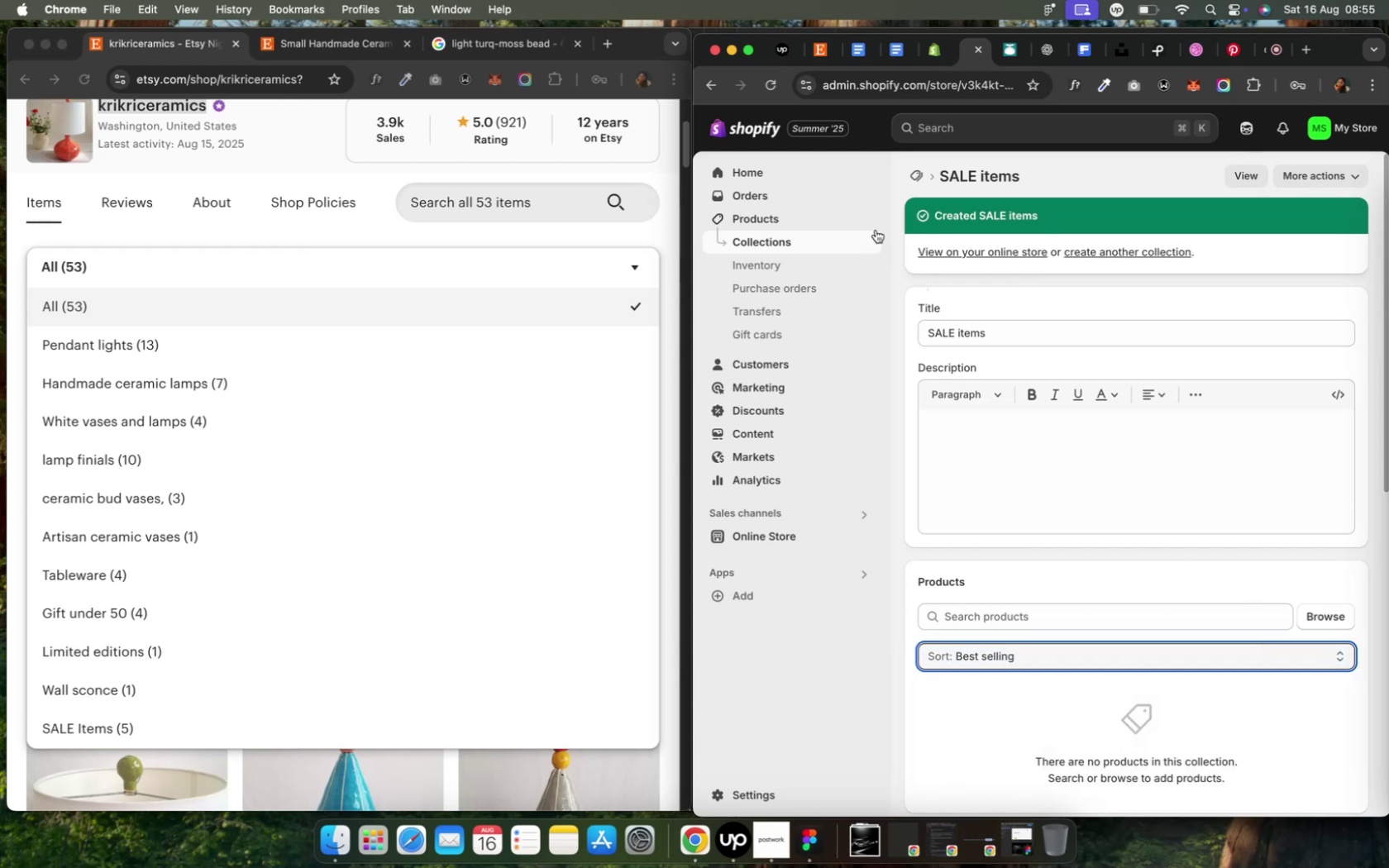 
left_click([908, 178])
 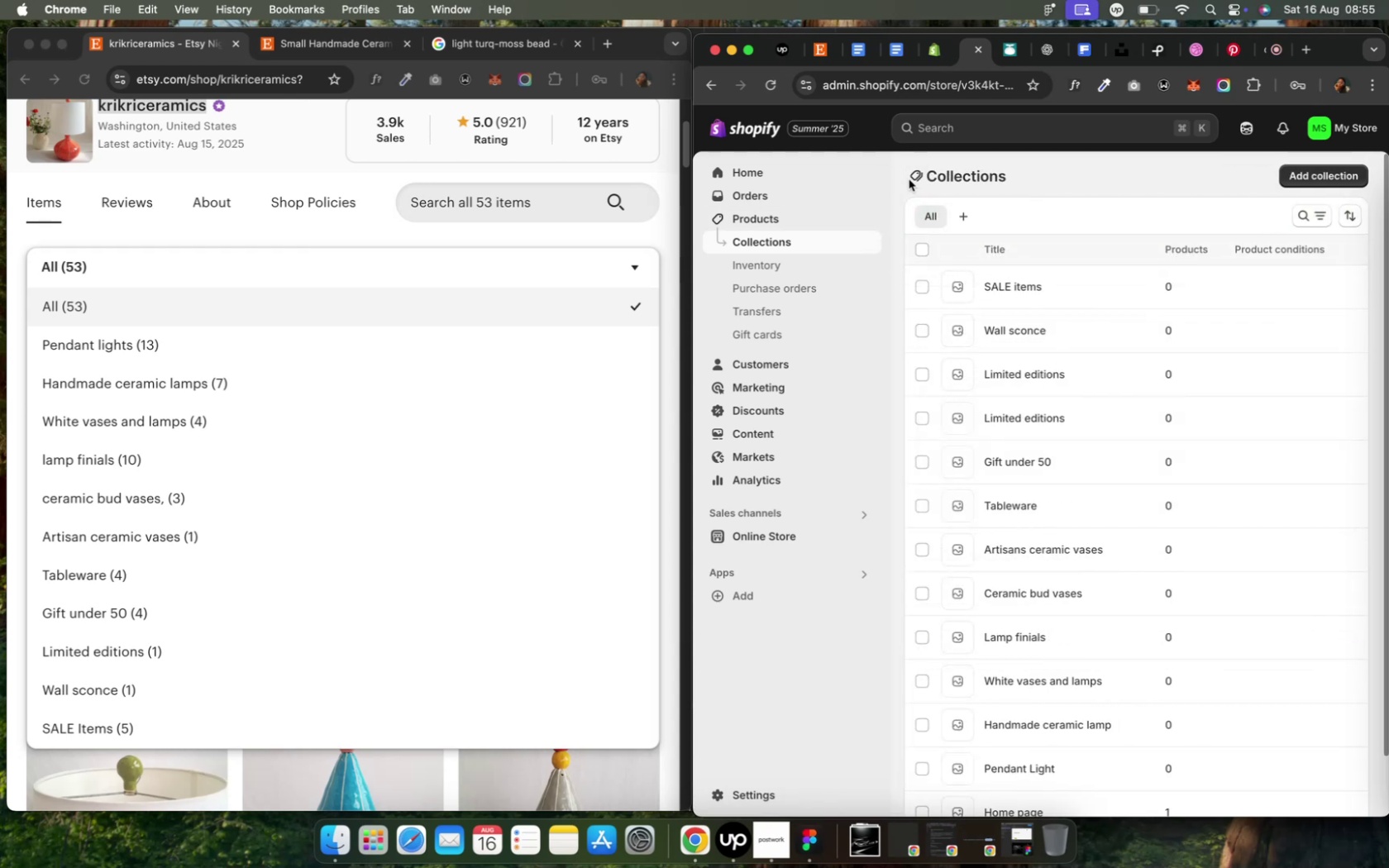 
scroll: coordinate [1044, 409], scroll_direction: up, amount: 4.0
 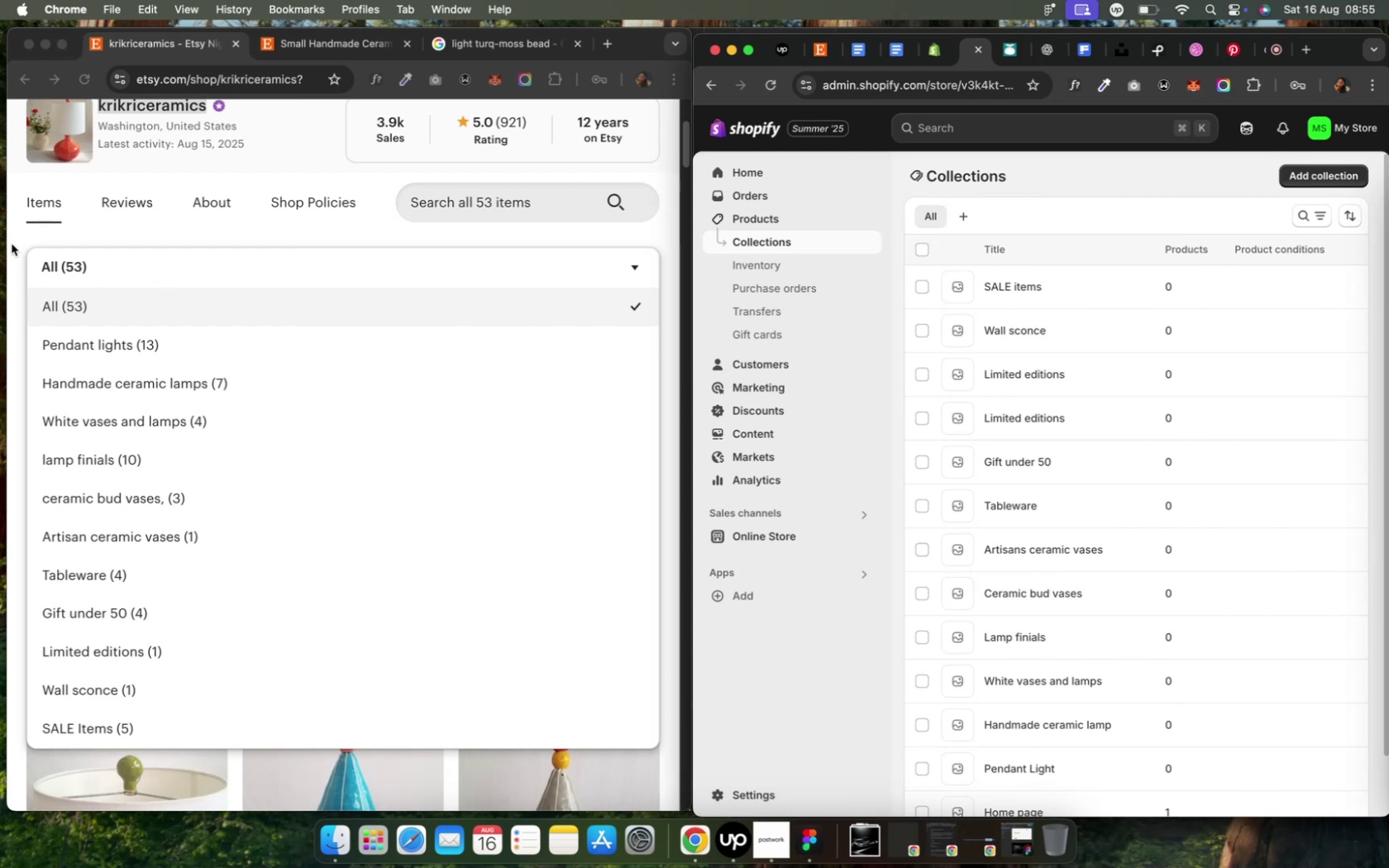 
left_click([64, 50])
 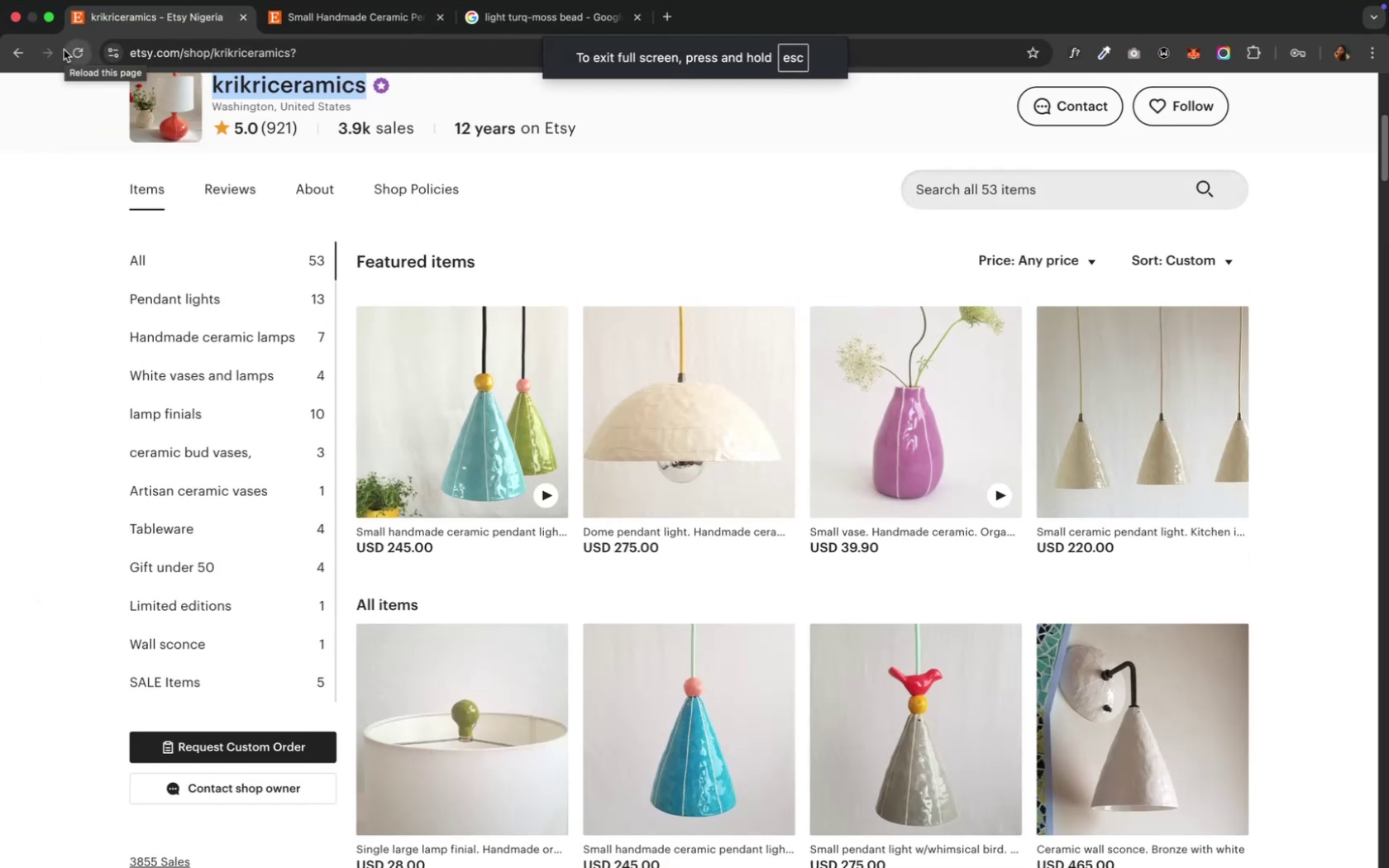 
wait(10.03)
 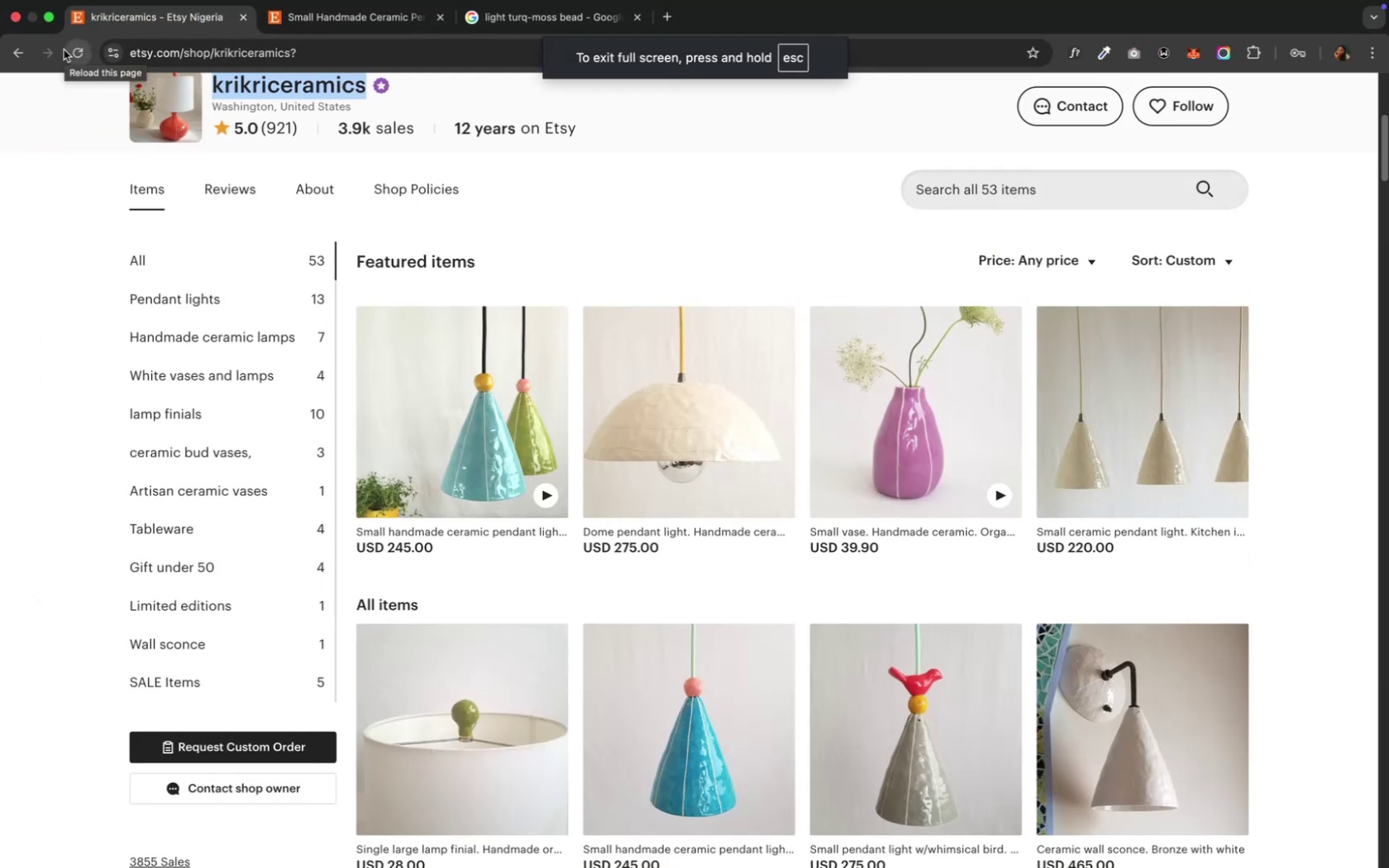 
left_click([149, 303])
 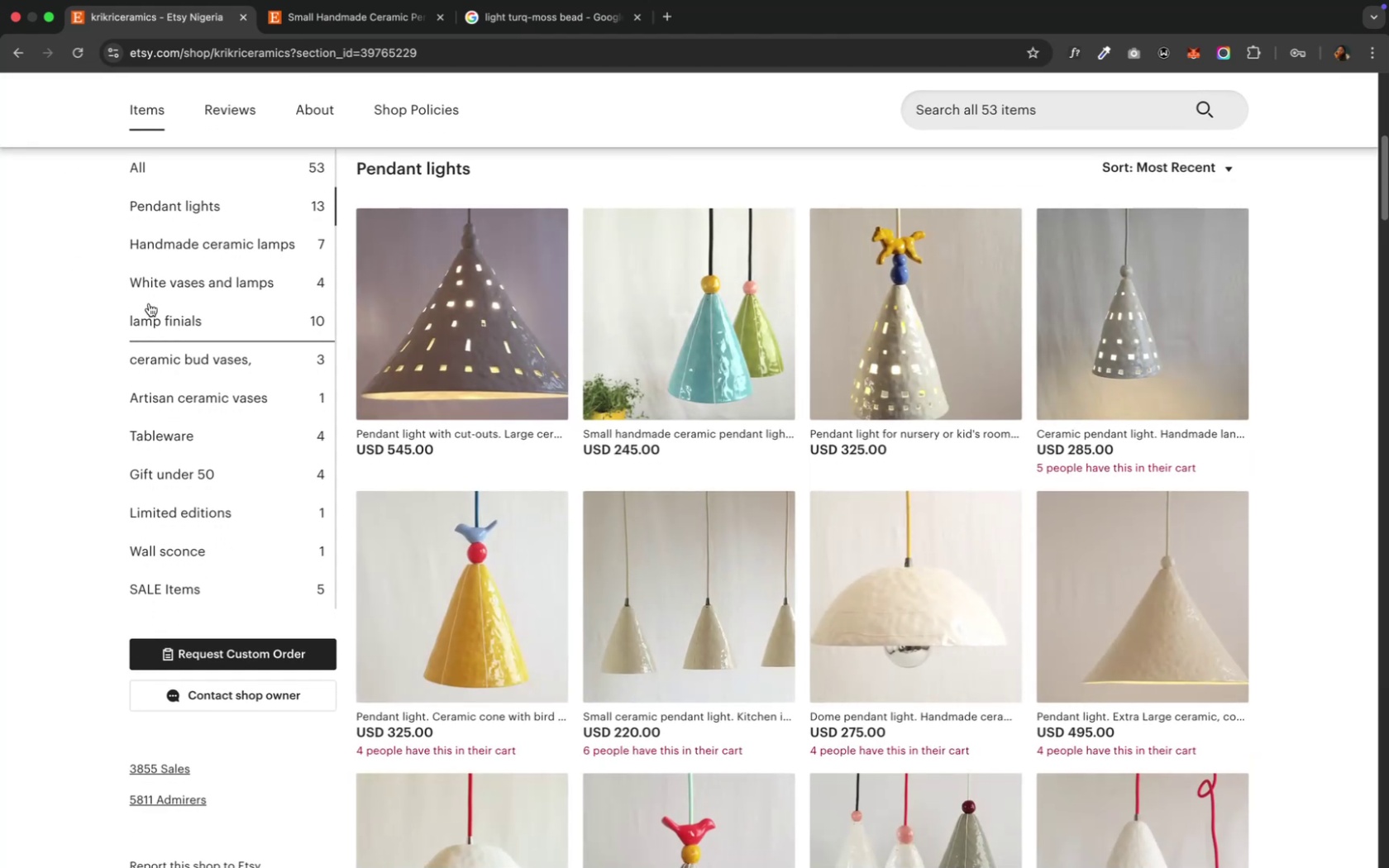 
wait(6.77)
 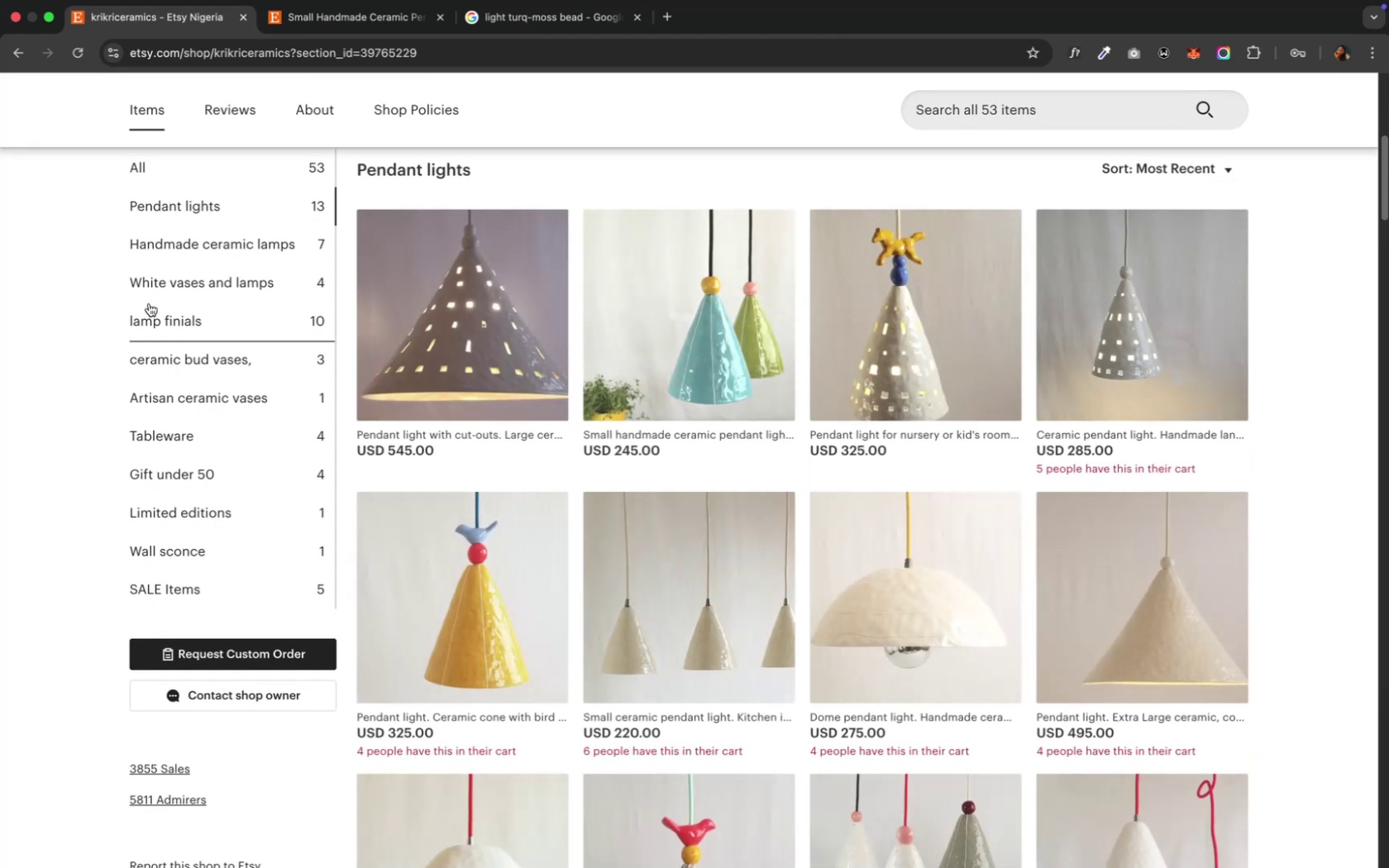 
left_click([160, 255])
 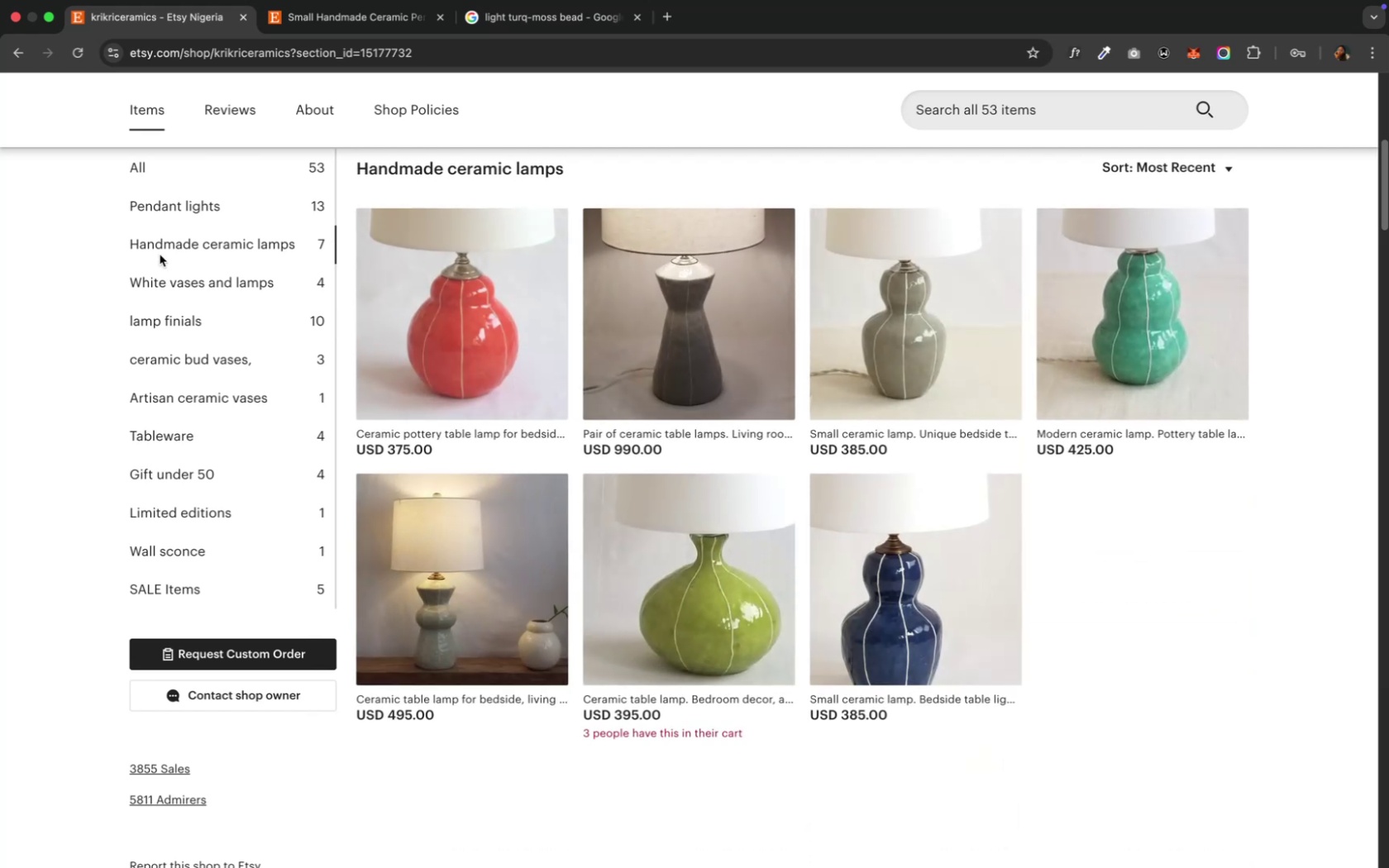 
left_click([158, 269])
 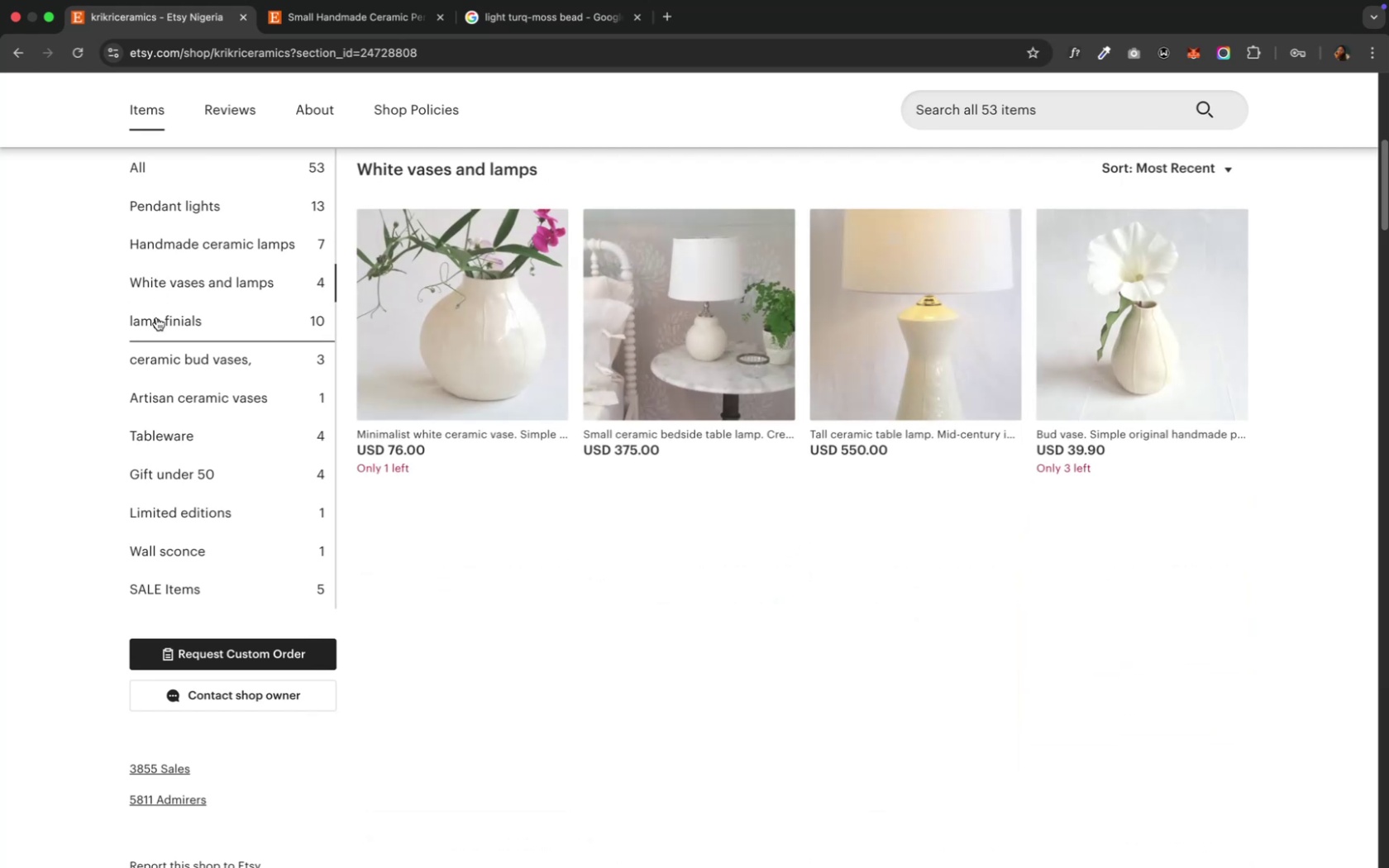 
left_click([156, 317])
 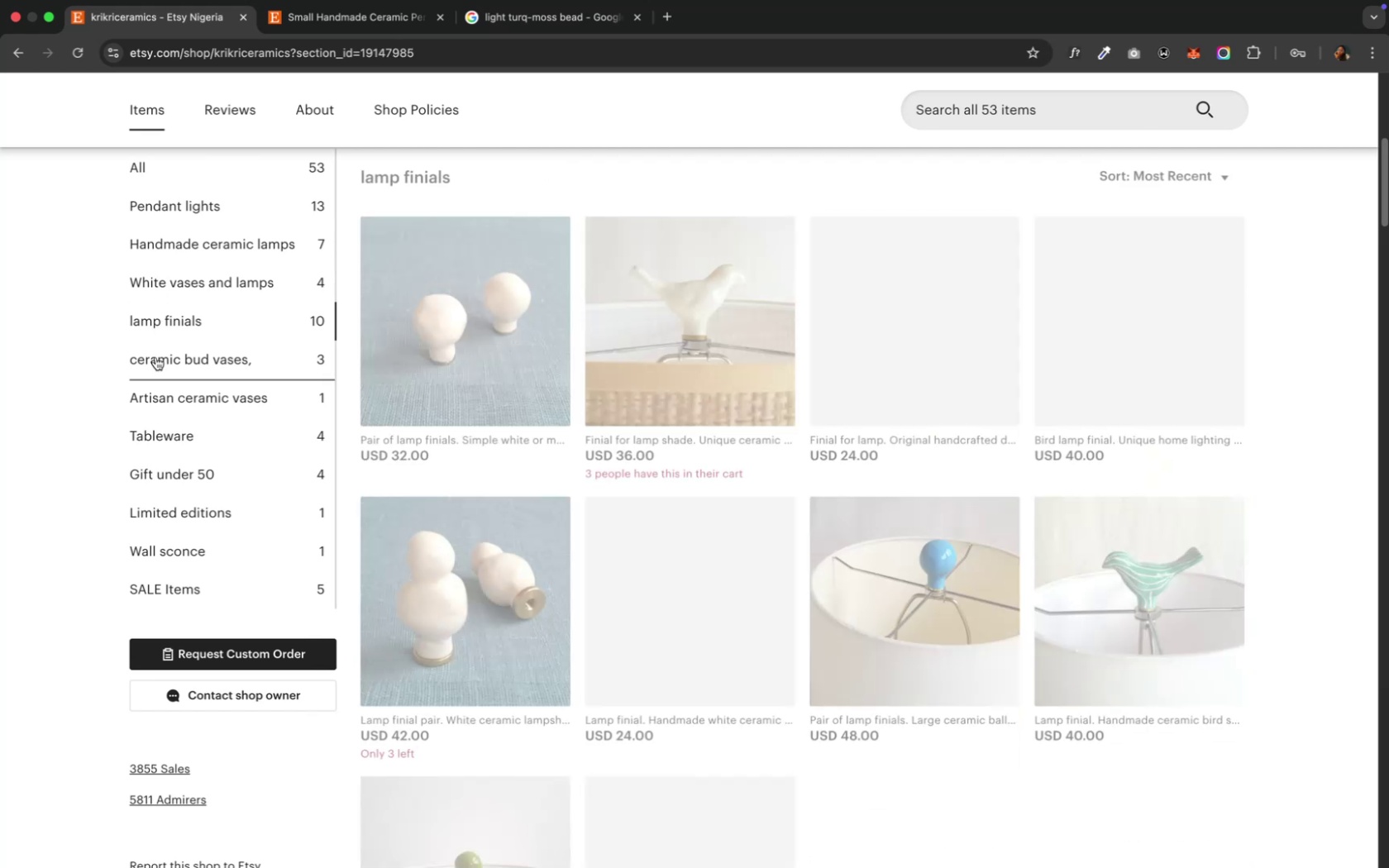 
left_click([155, 358])
 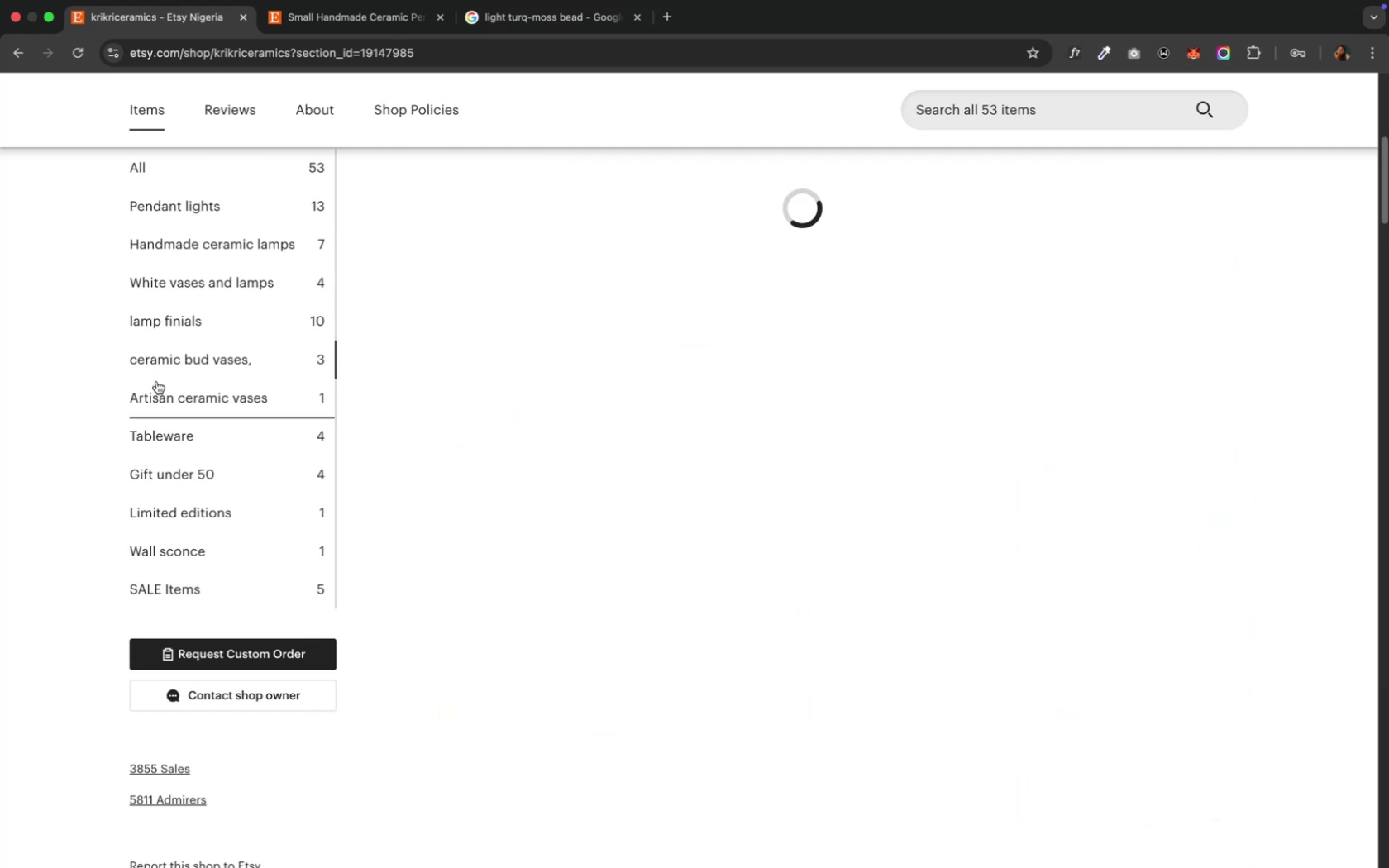 
left_click([154, 390])
 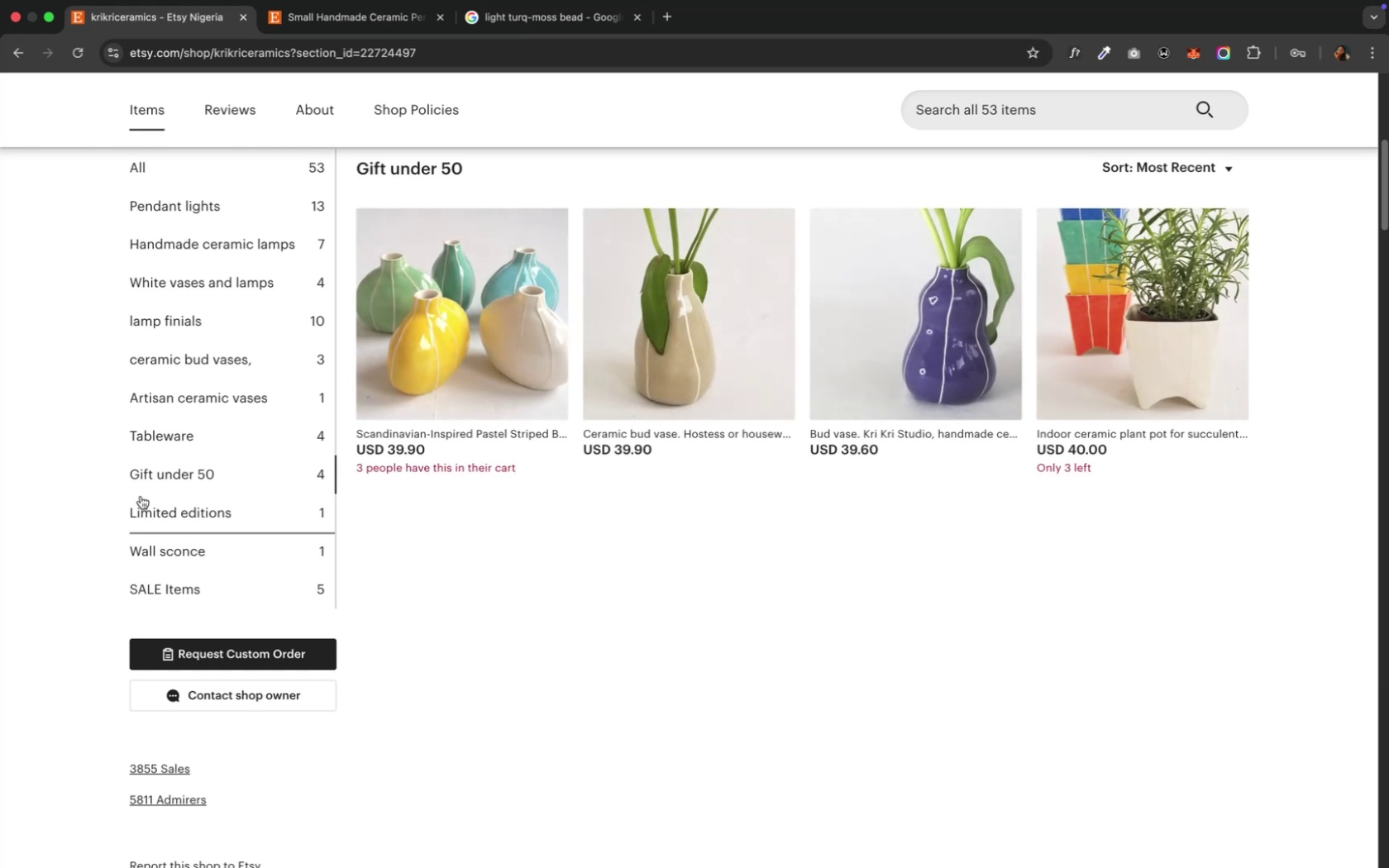 
left_click([143, 559])
 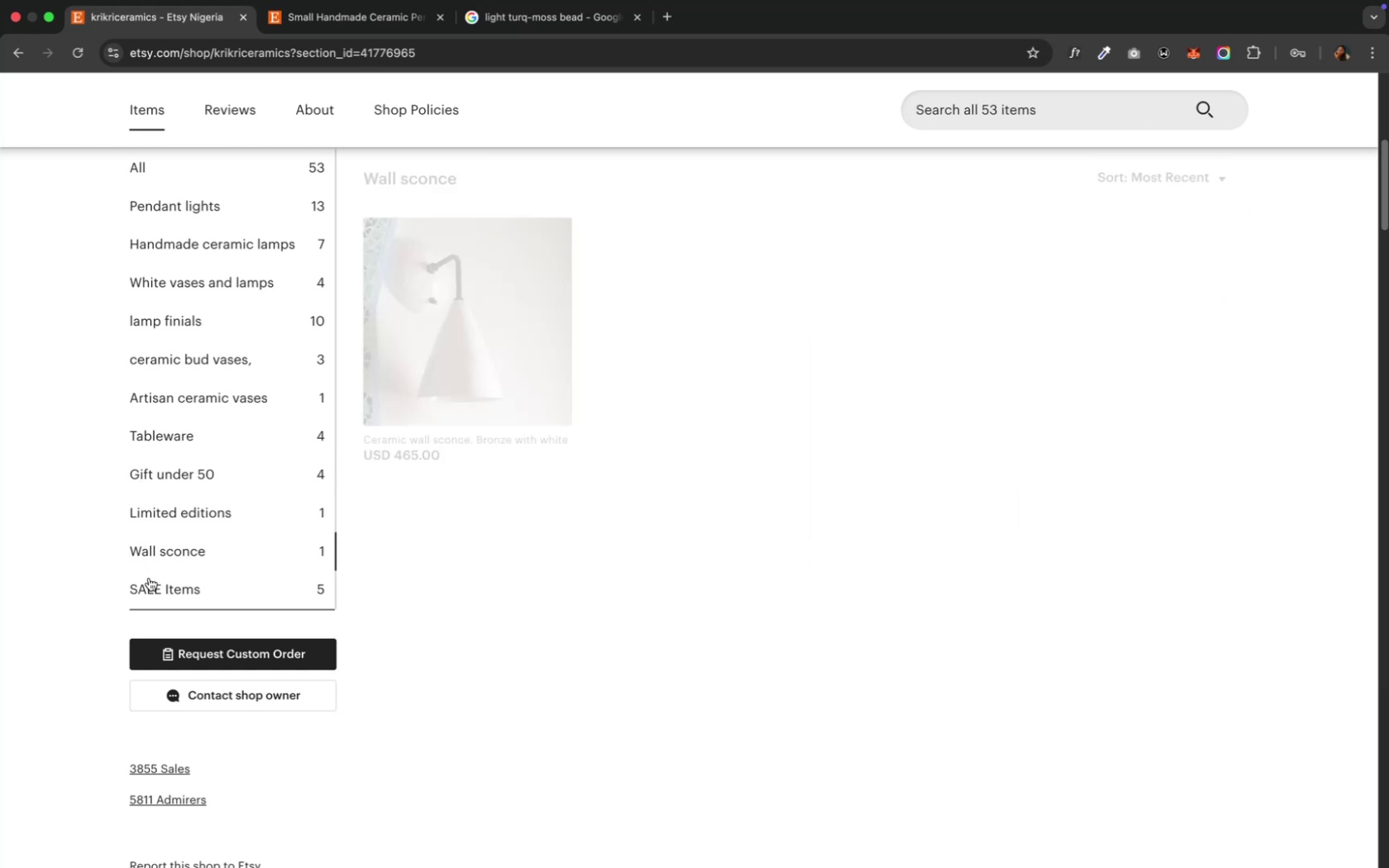 
left_click([150, 584])
 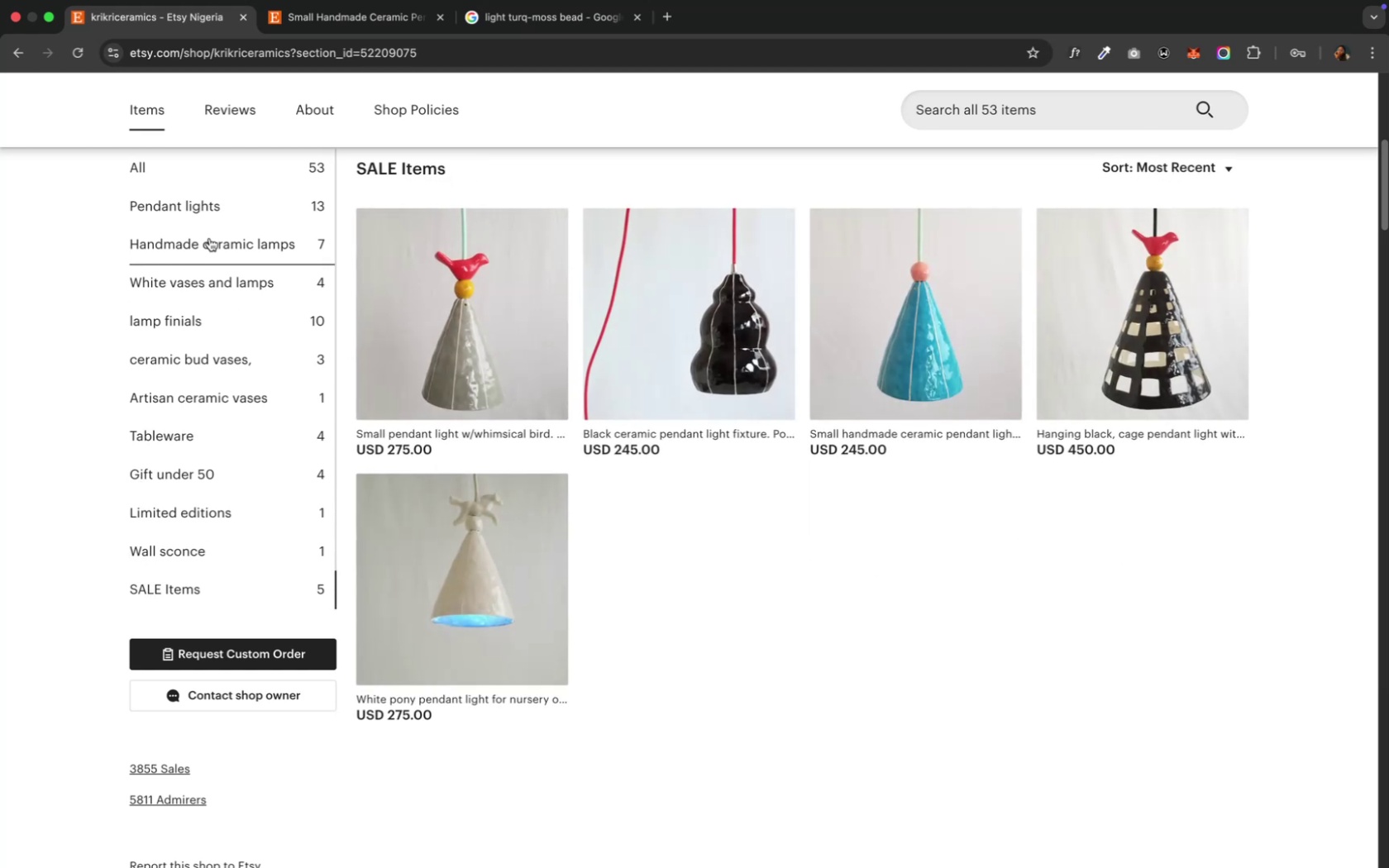 
wait(11.31)
 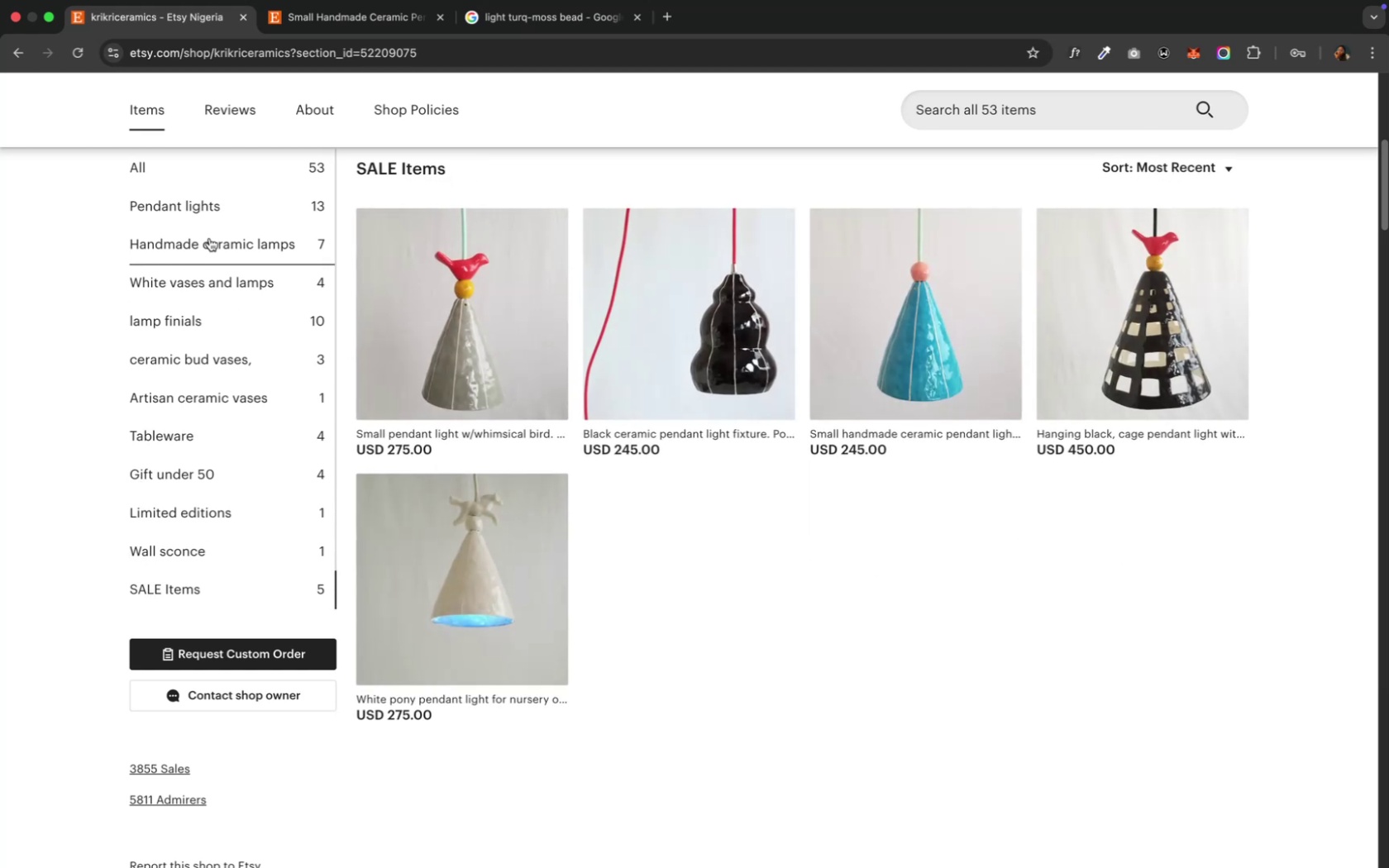 
left_click([208, 216])
 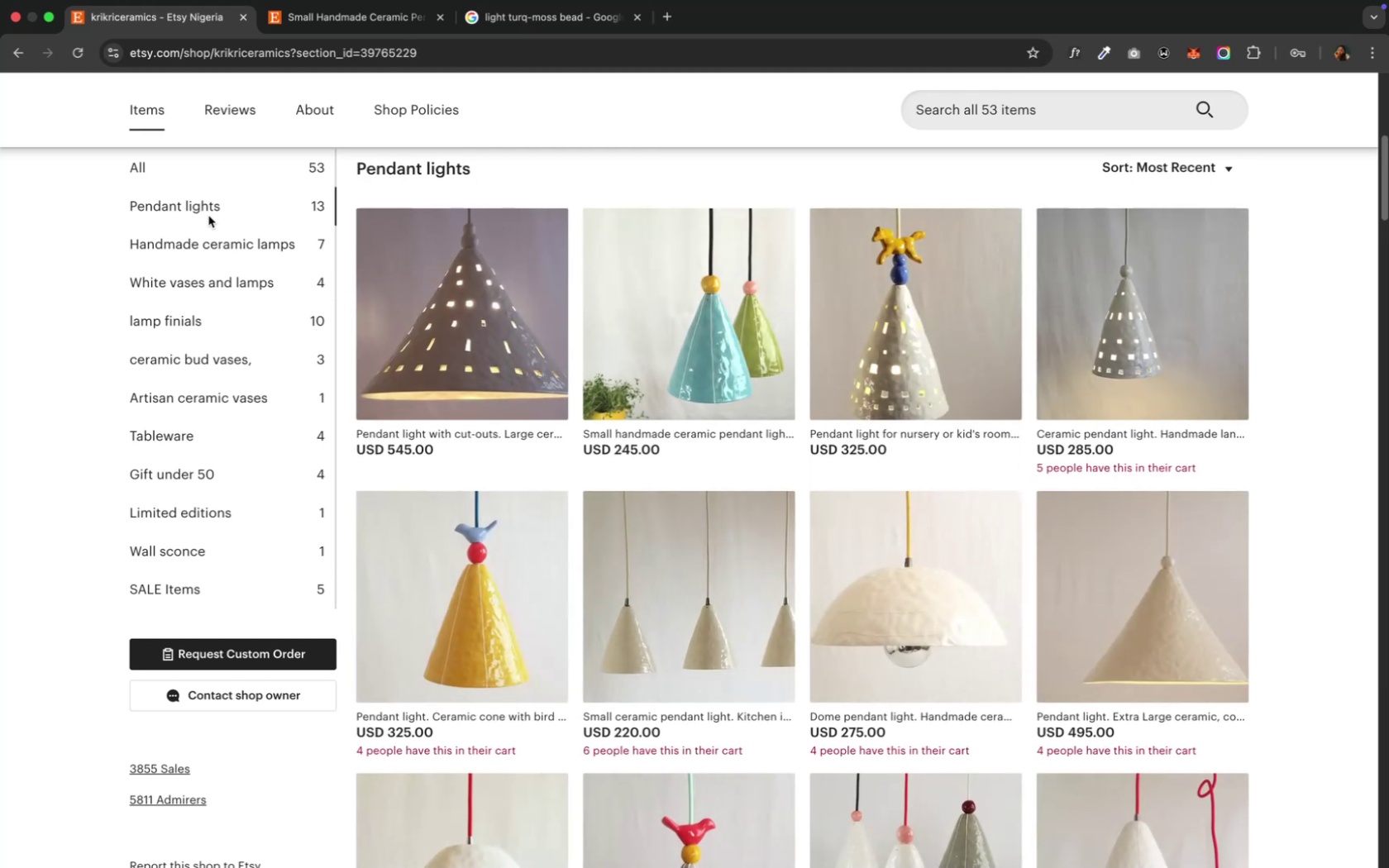 
wait(6.23)
 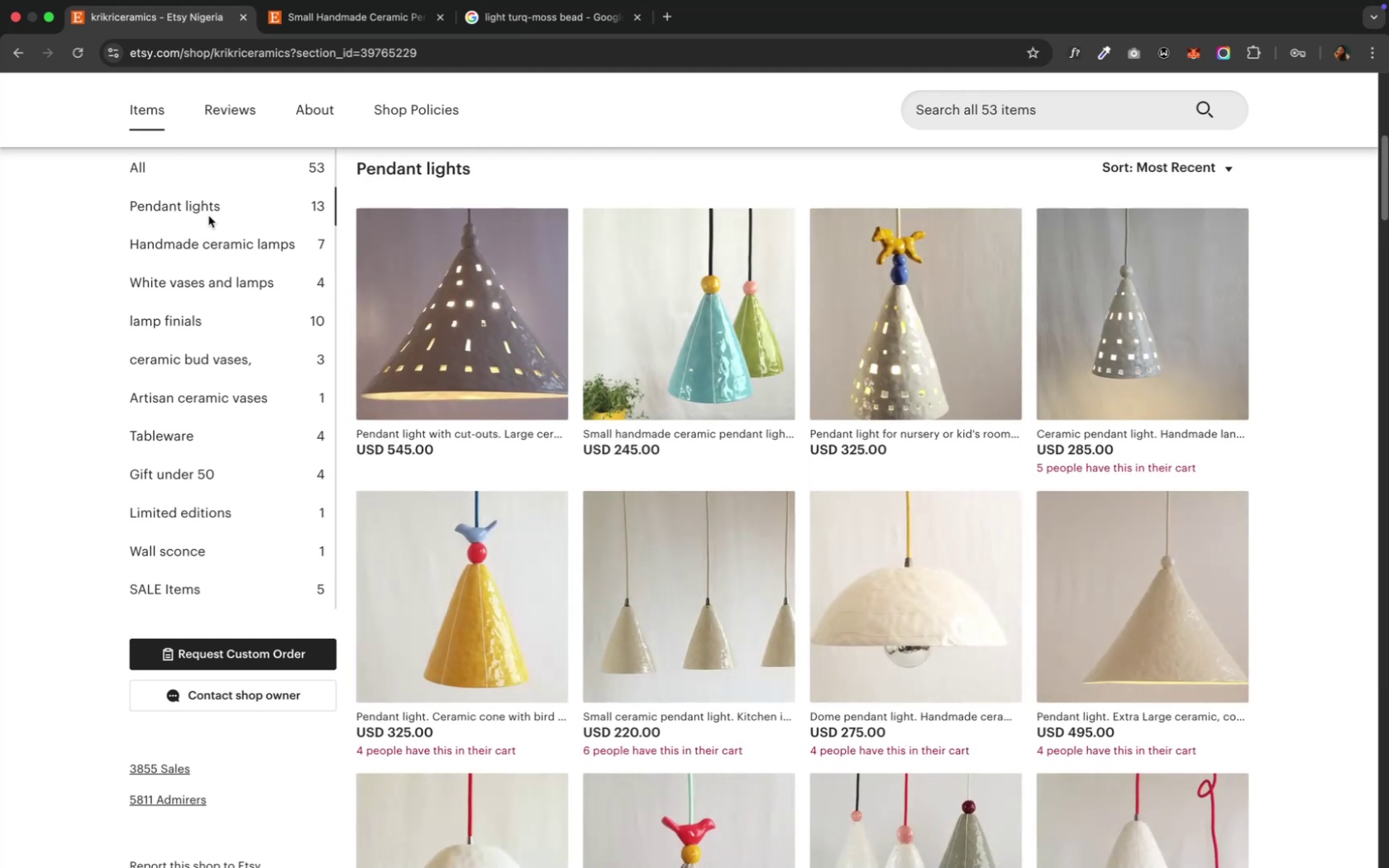 
left_click([50, 15])
 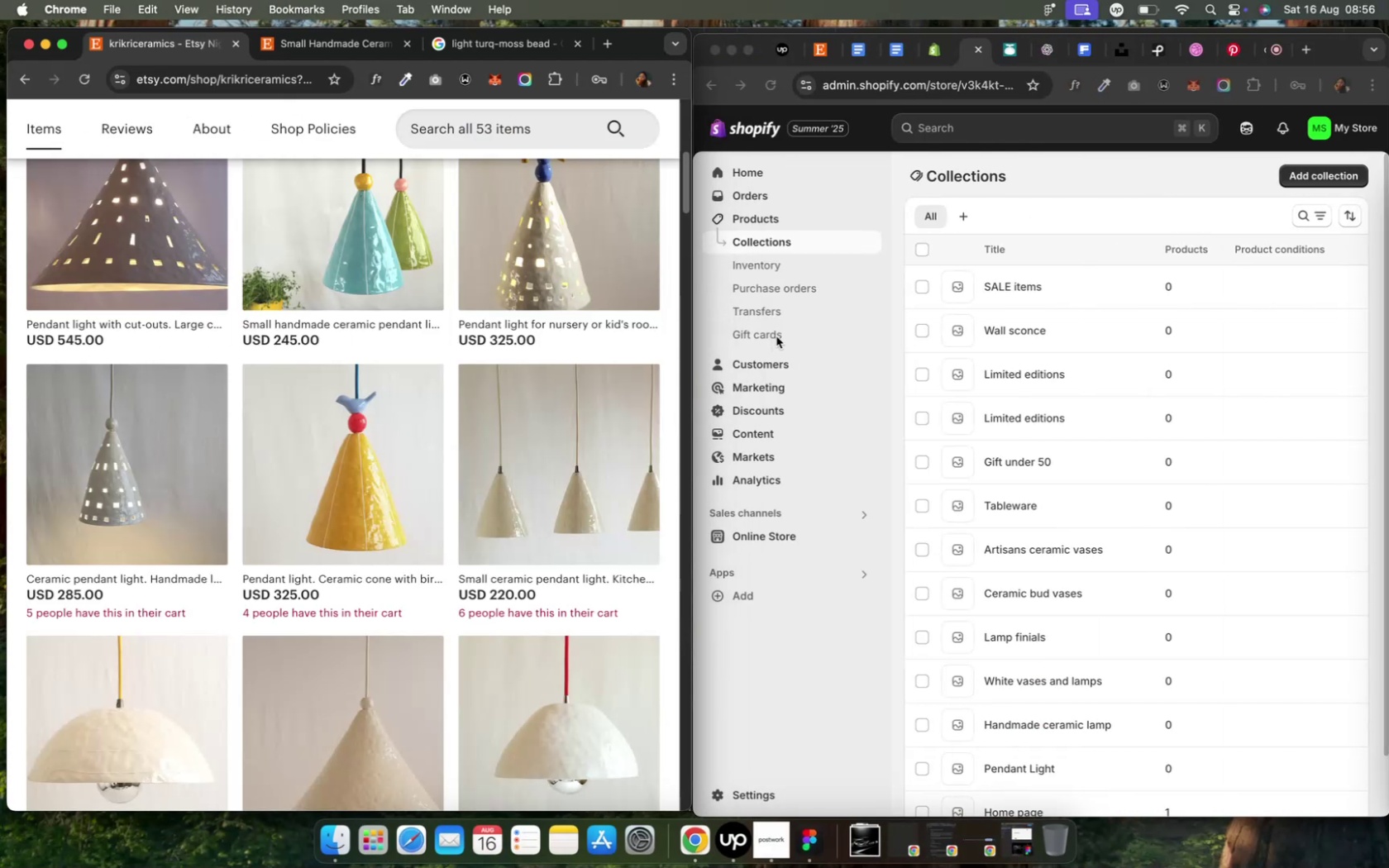 
left_click([756, 217])
 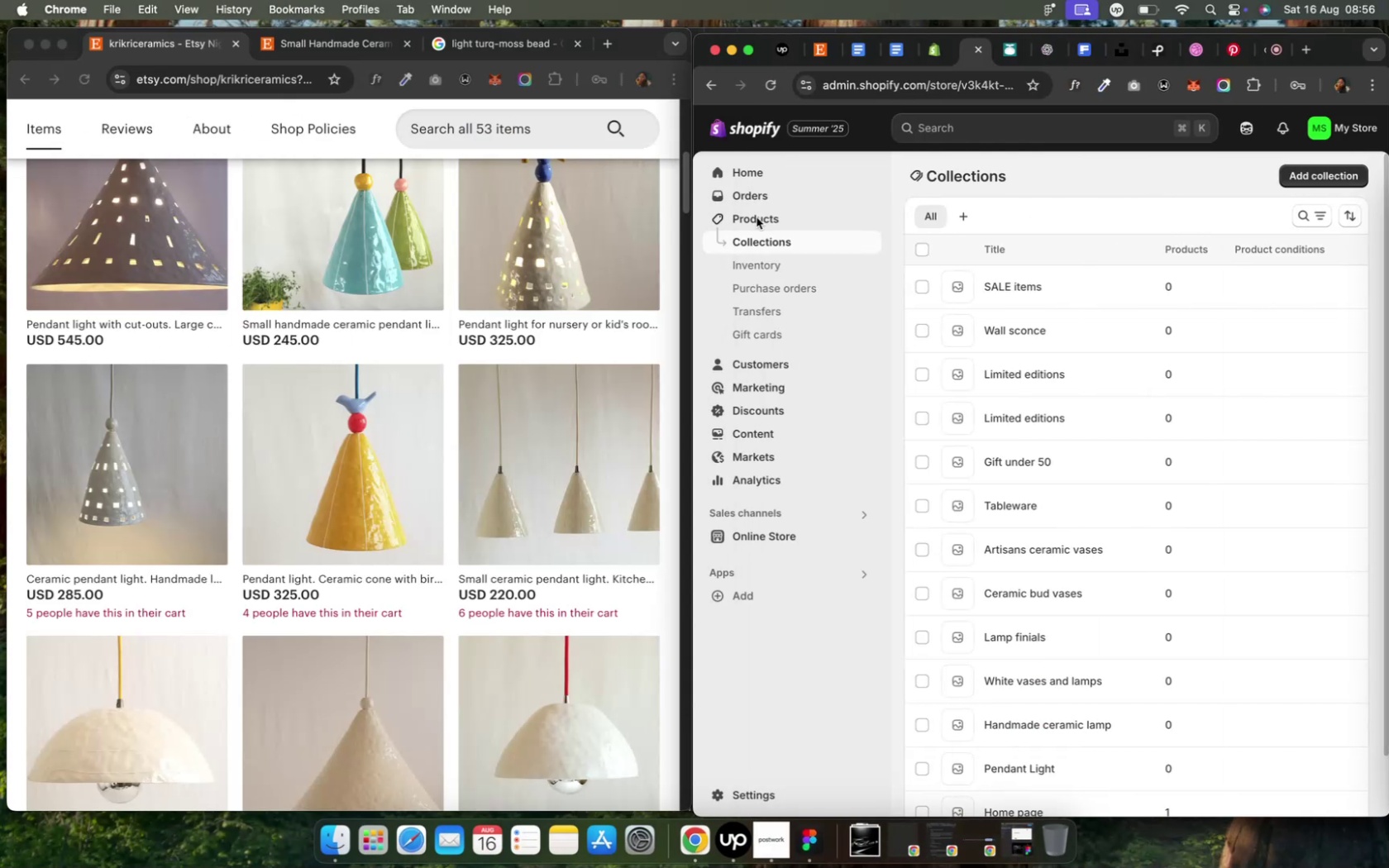 
left_click([756, 217])
 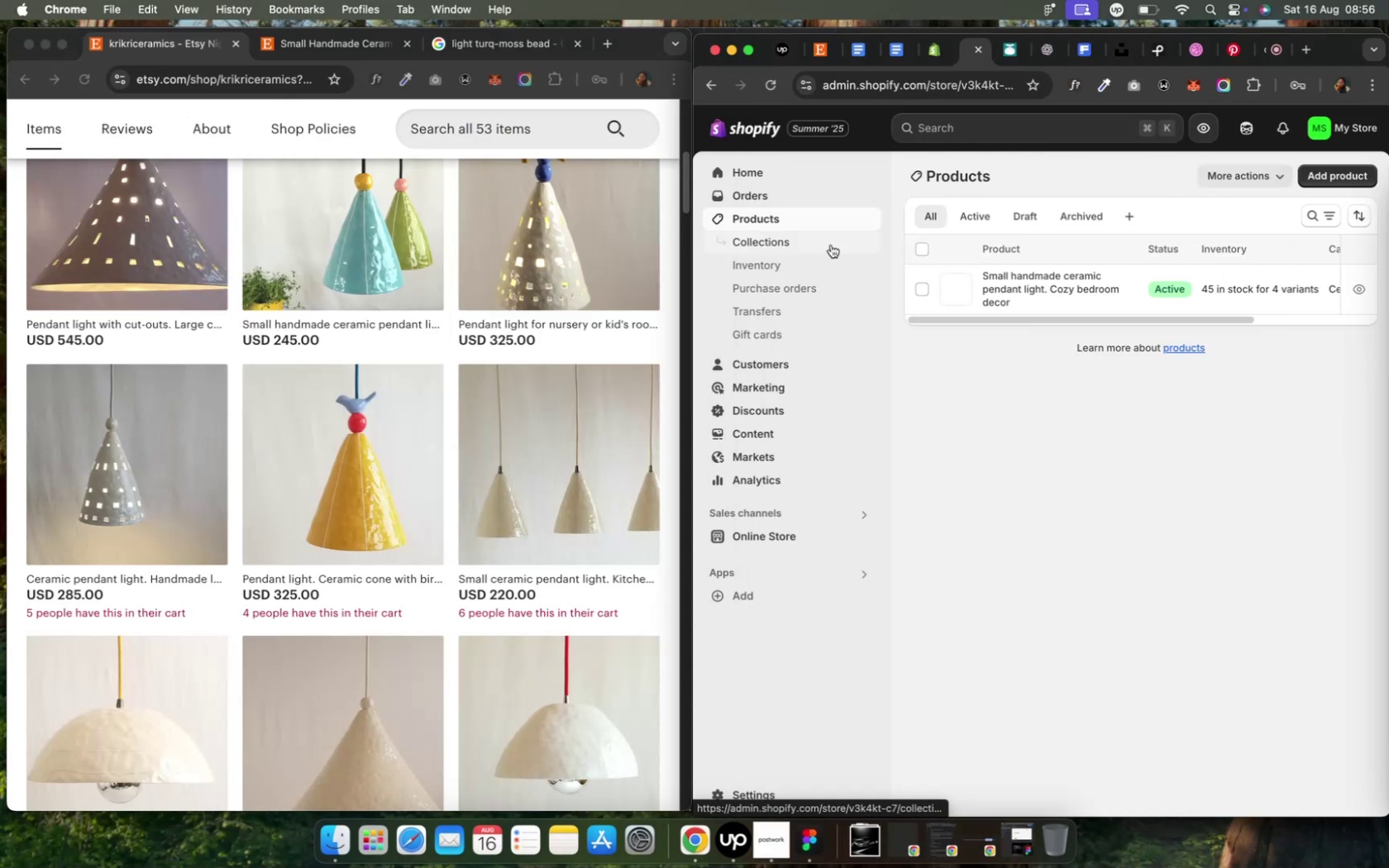 
left_click([1093, 283])
 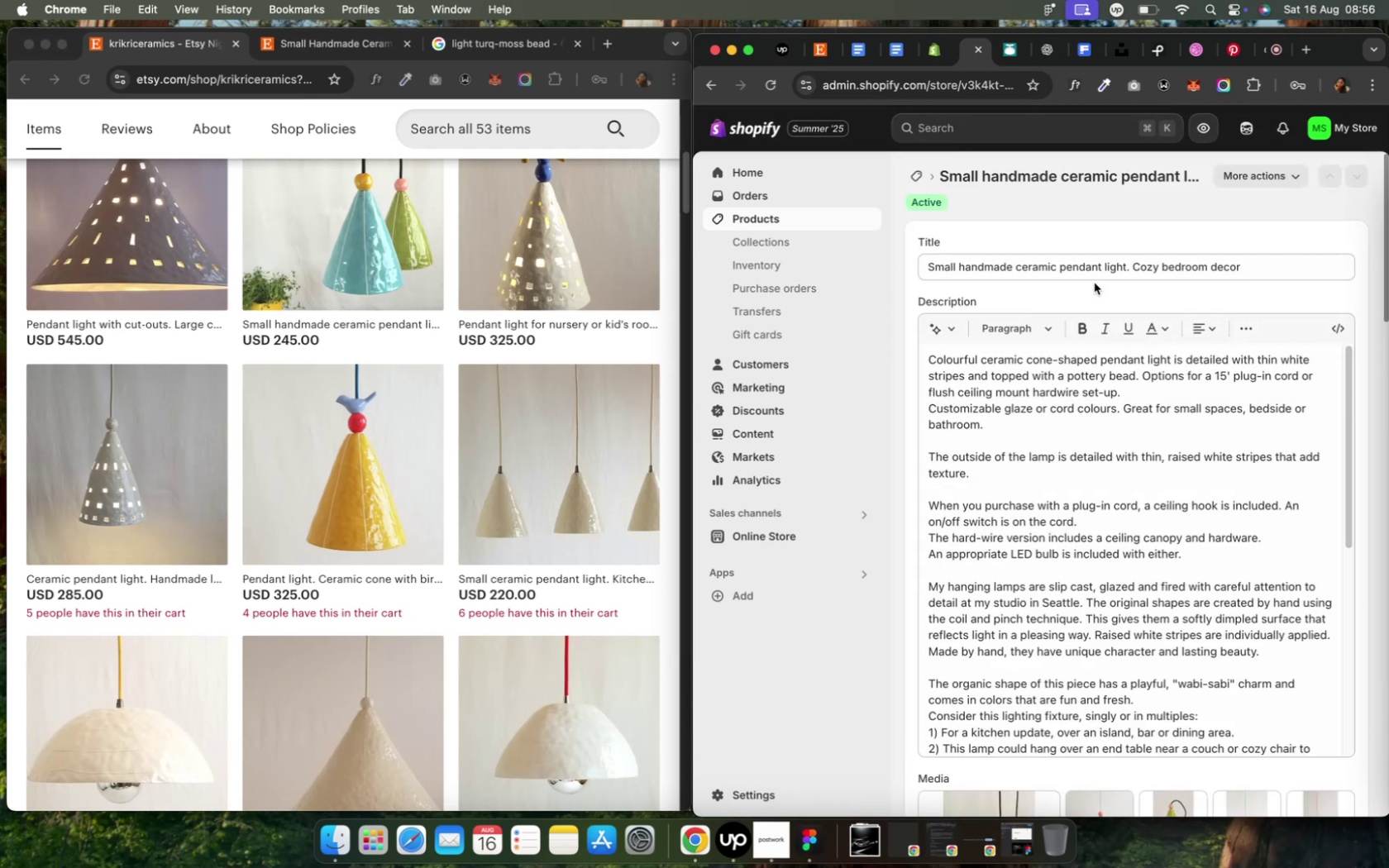 
wait(11.48)
 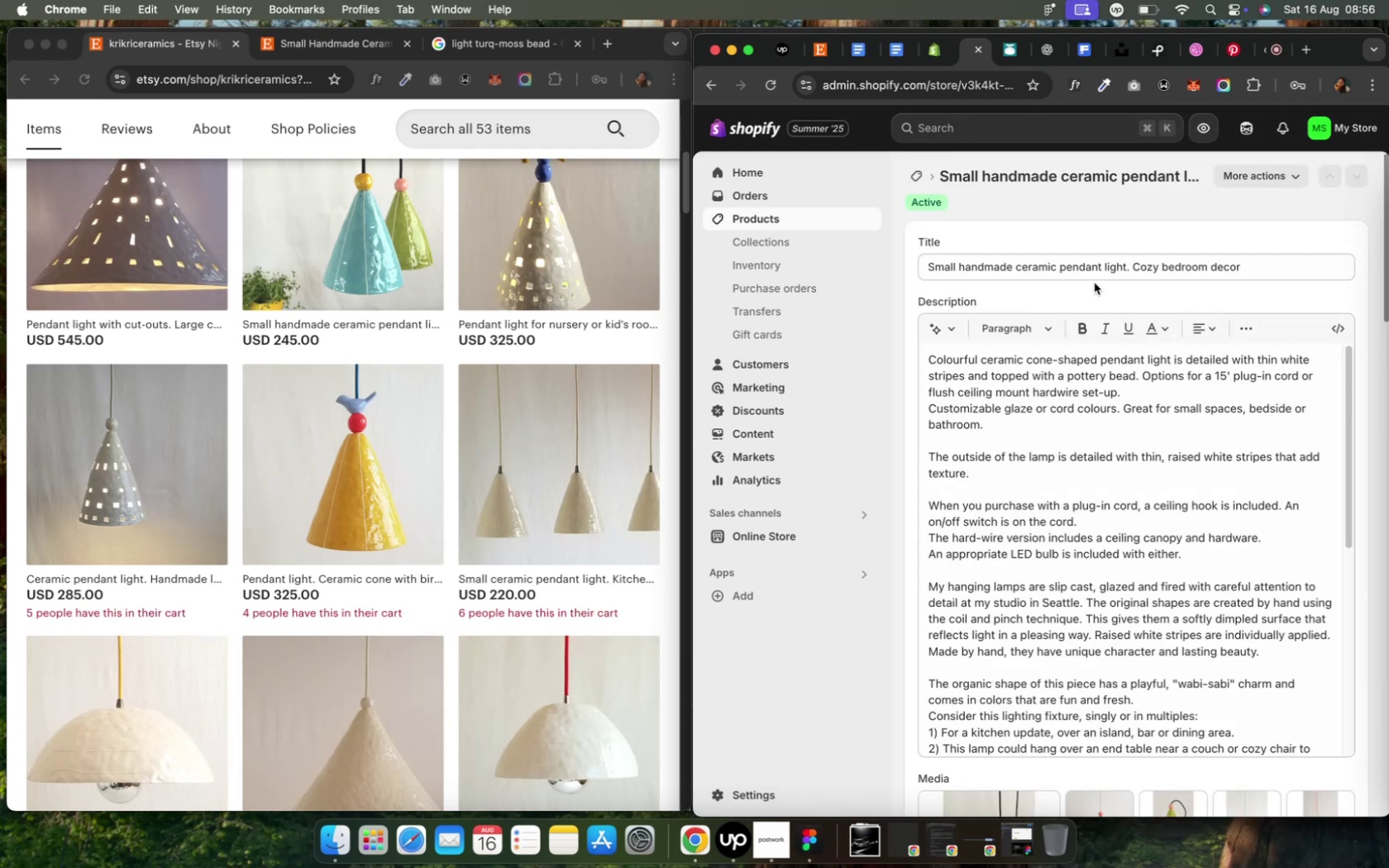 
scroll: coordinate [1038, 500], scroll_direction: down, amount: 34.0
 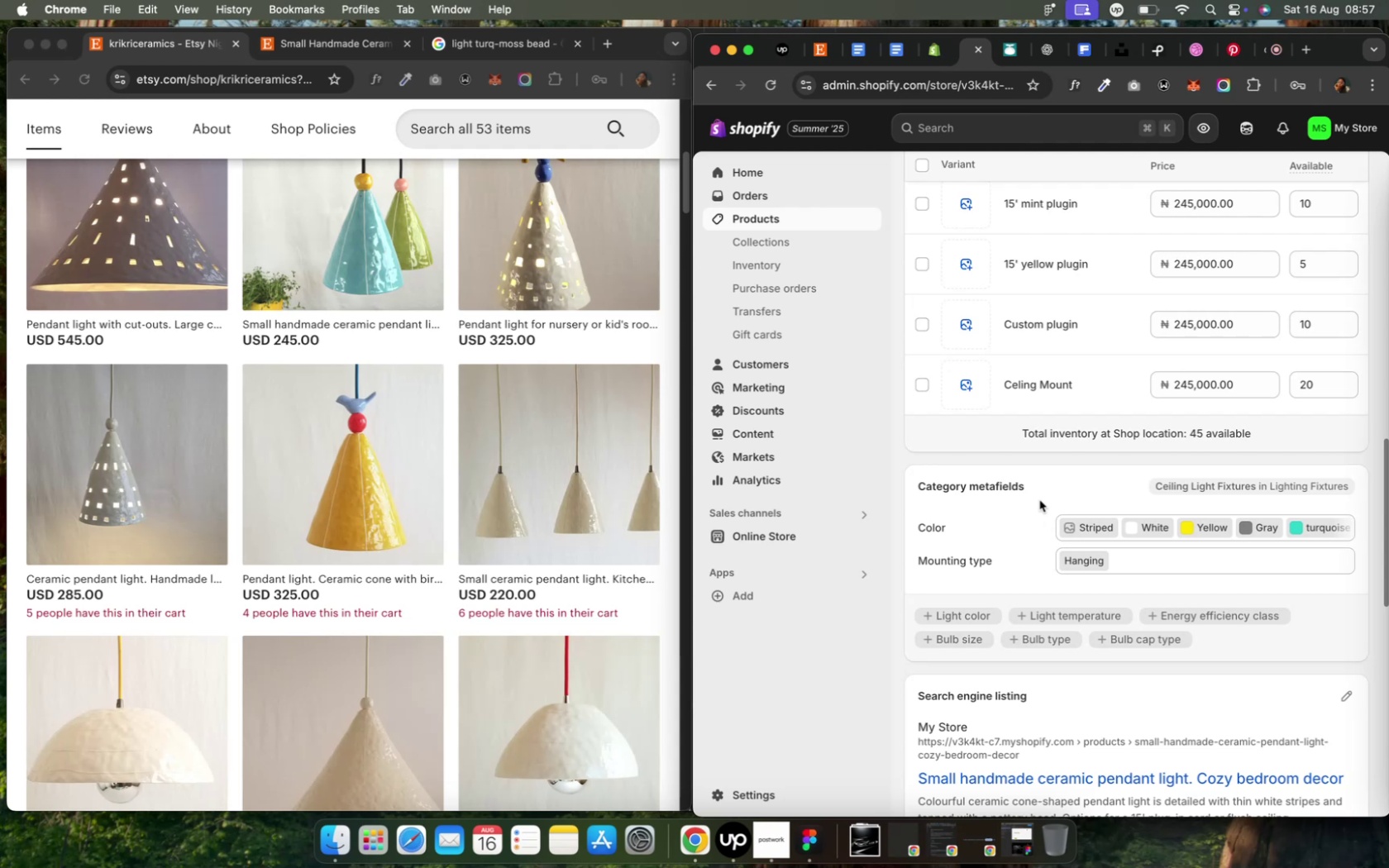 
wait(7.01)
 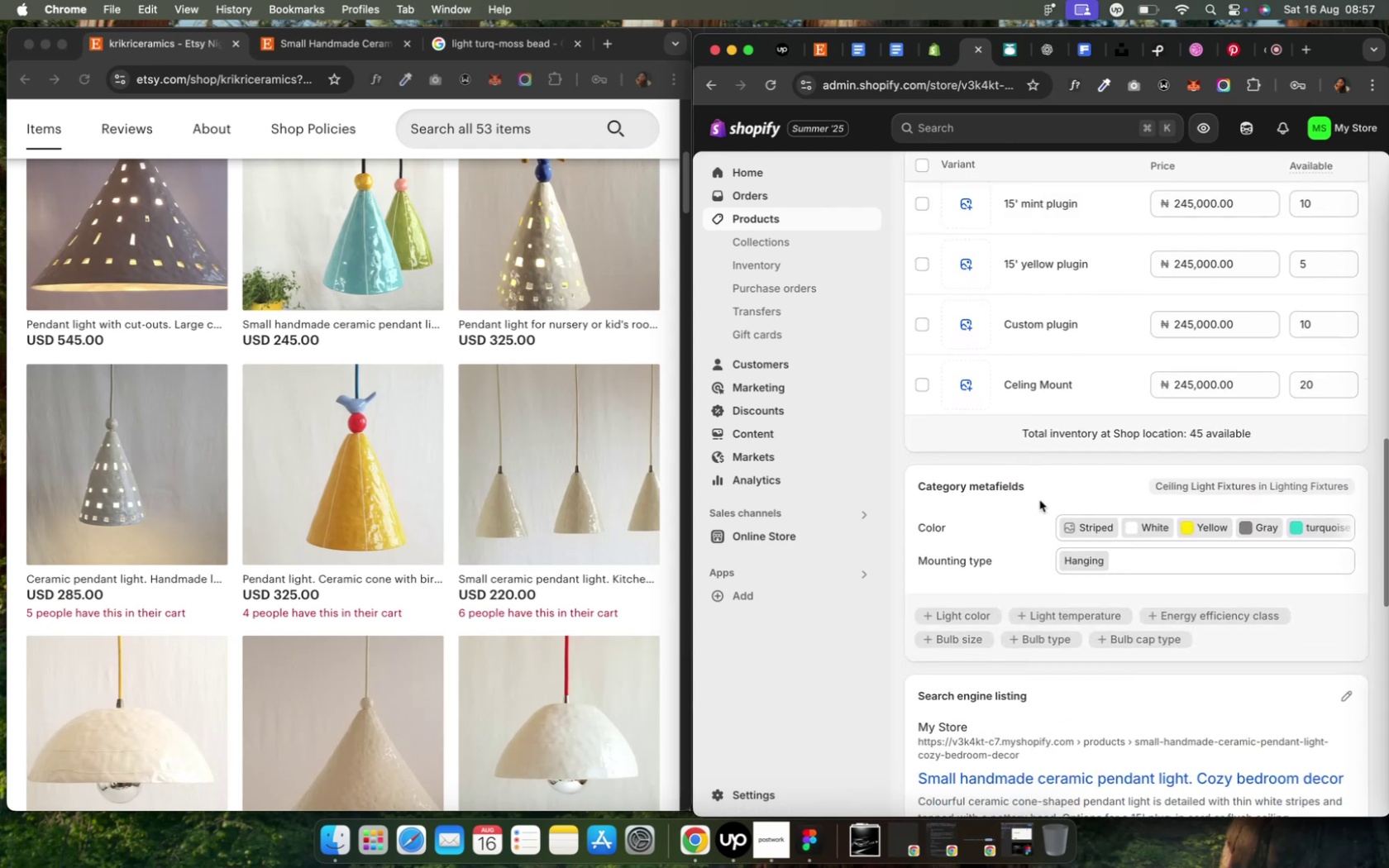 
scroll: coordinate [1040, 498], scroll_direction: up, amount: 8.0
 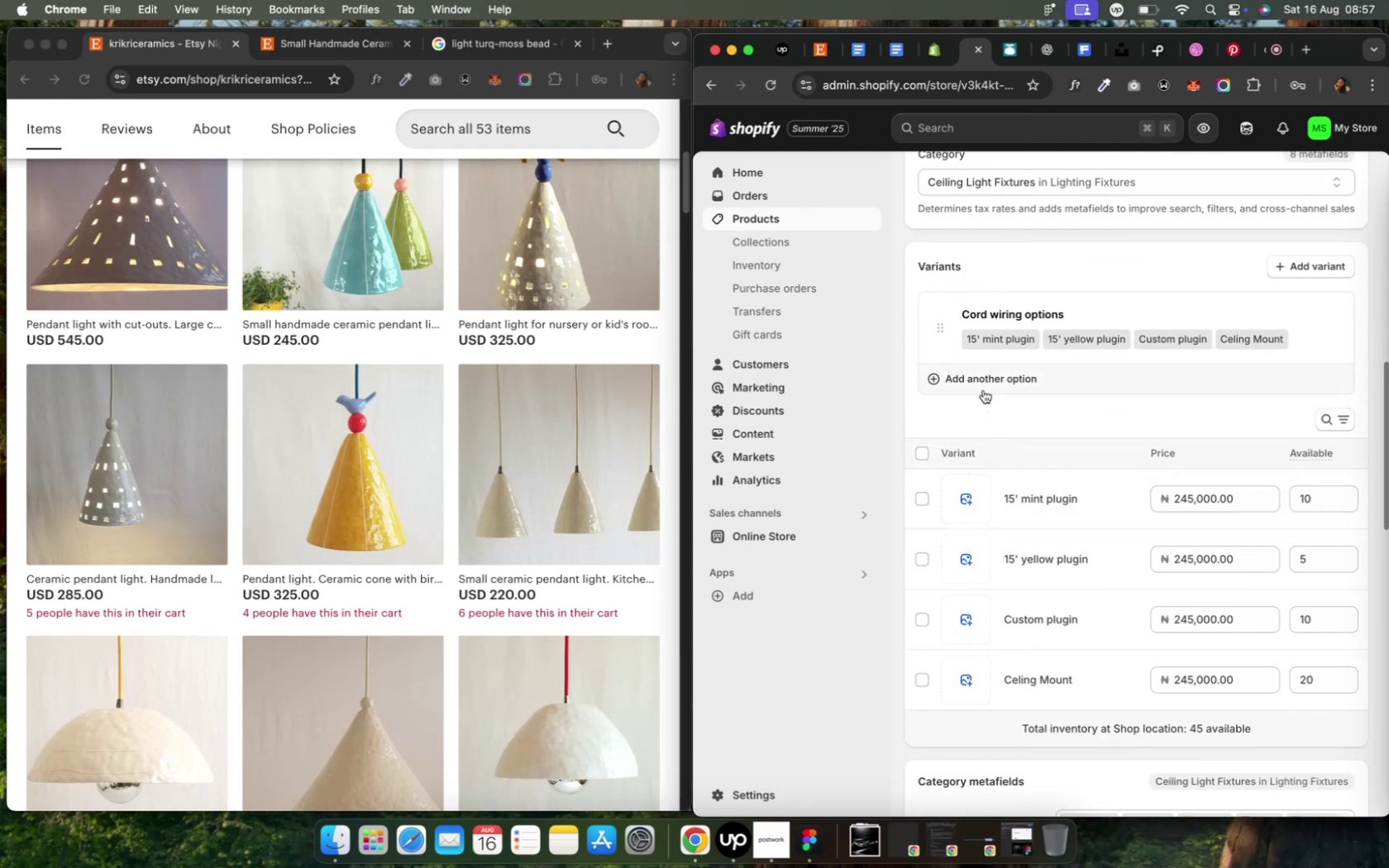 
left_click([981, 388])
 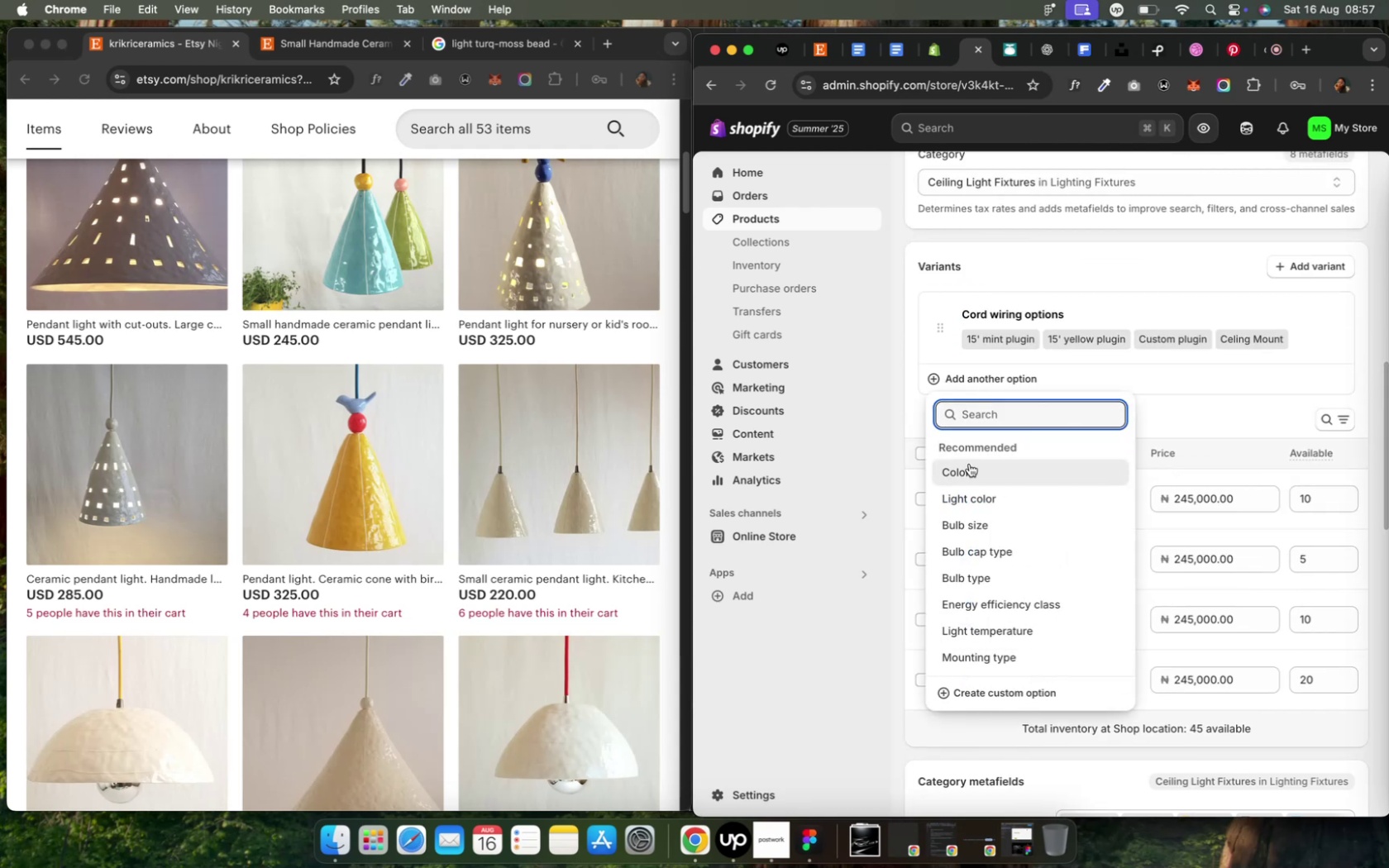 
left_click([962, 475])
 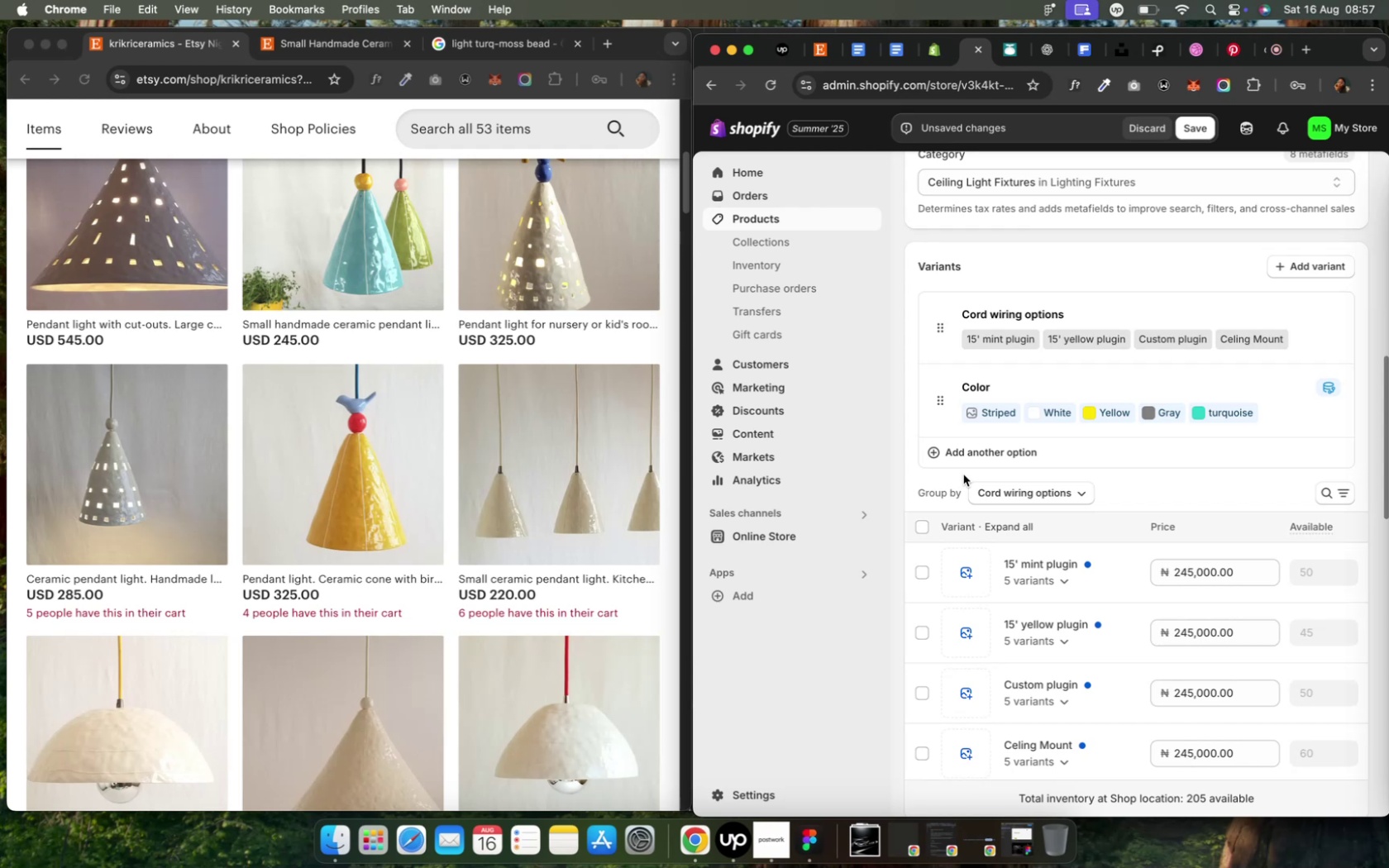 
wait(7.47)
 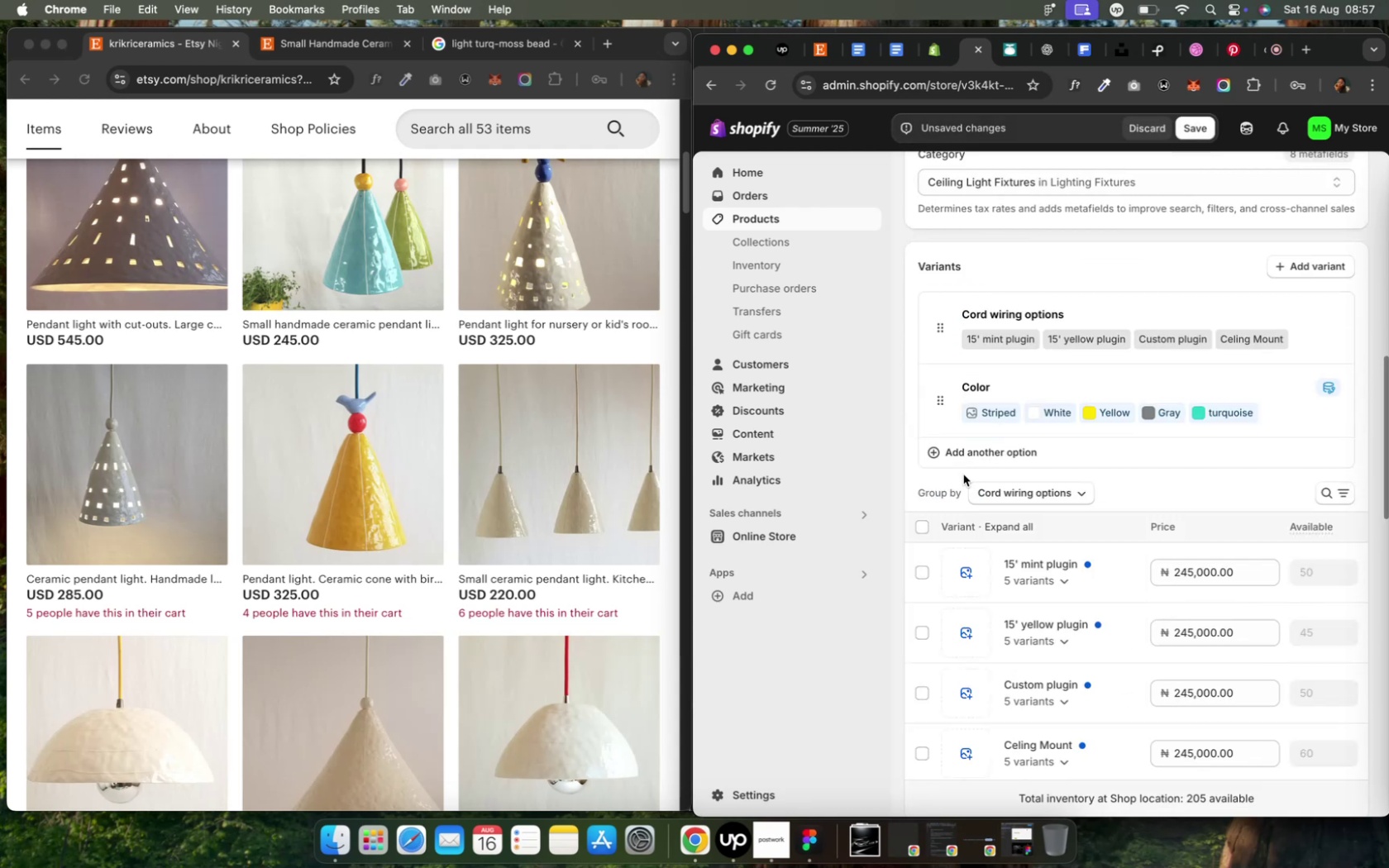 
scroll: coordinate [963, 476], scroll_direction: down, amount: 21.0
 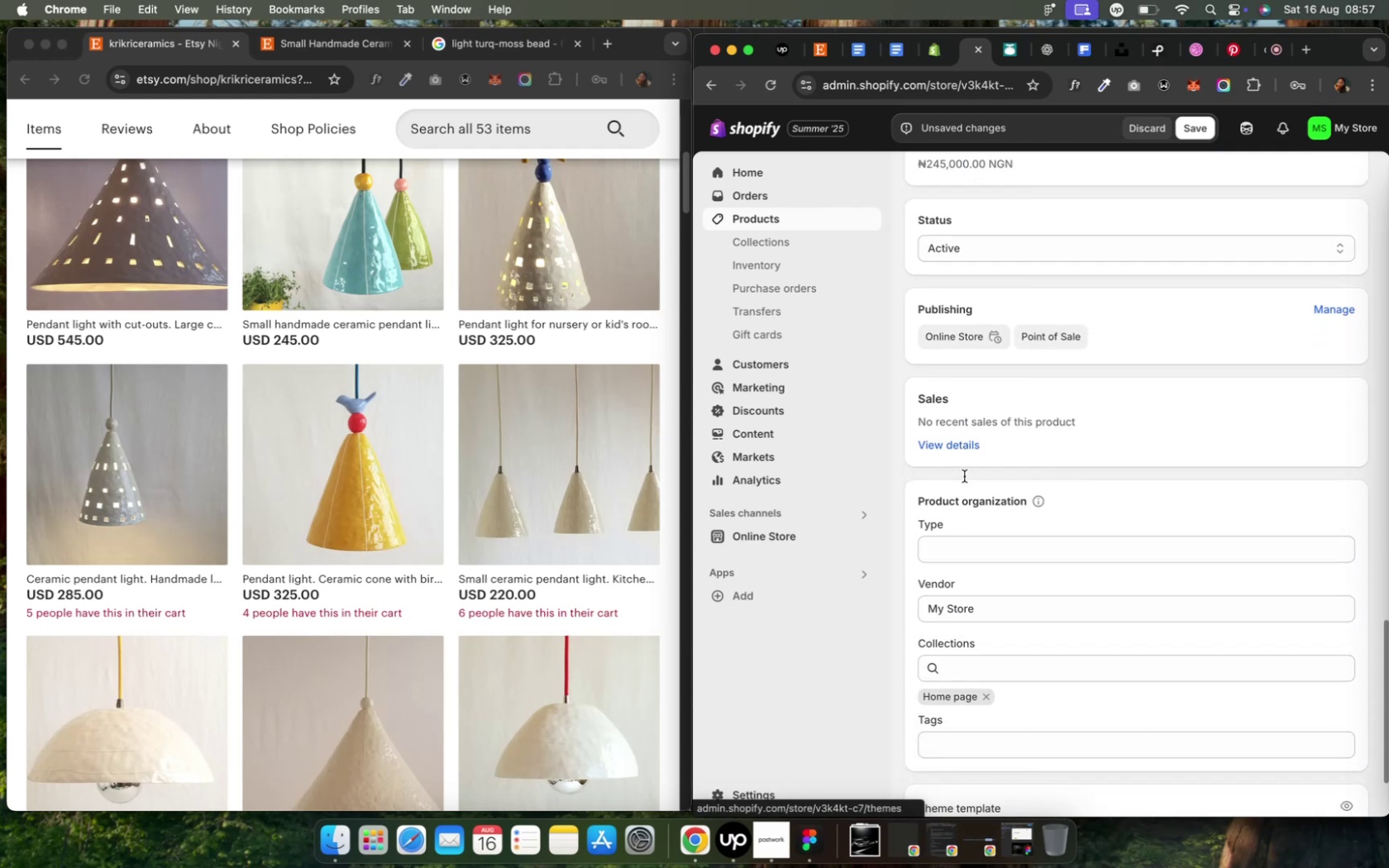 
mouse_move([996, 539])
 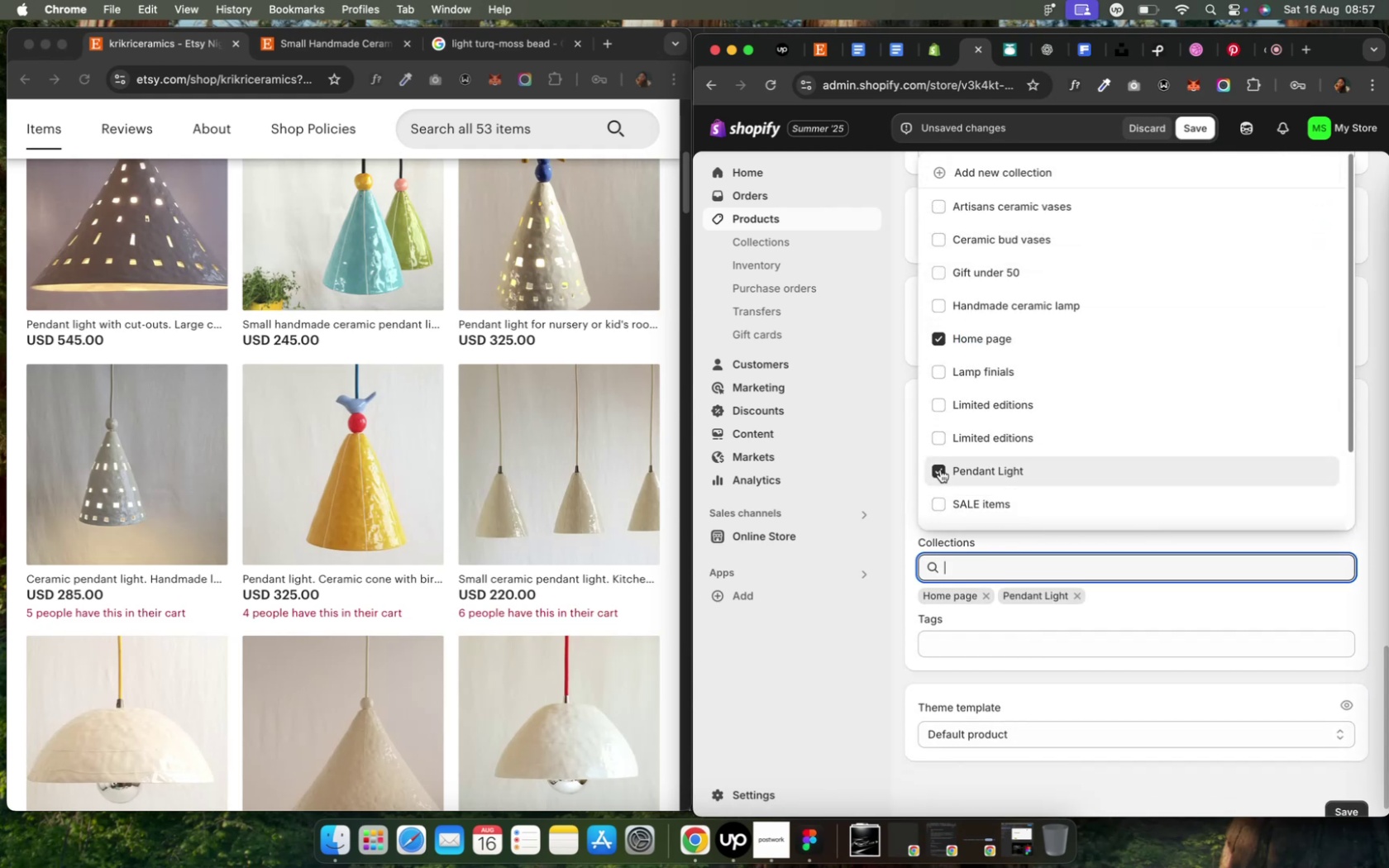 
left_click([1177, 607])
 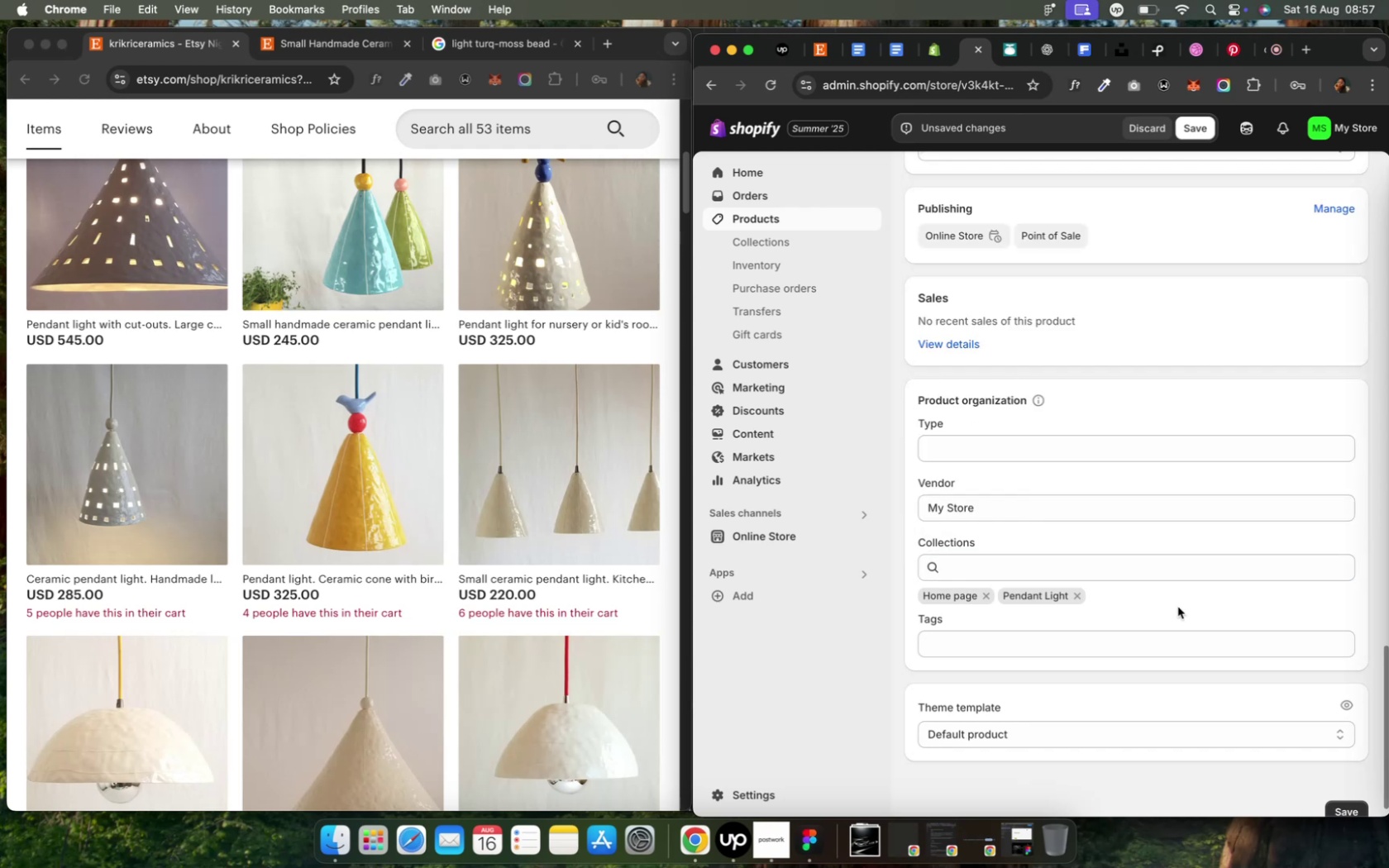 
wait(5.33)
 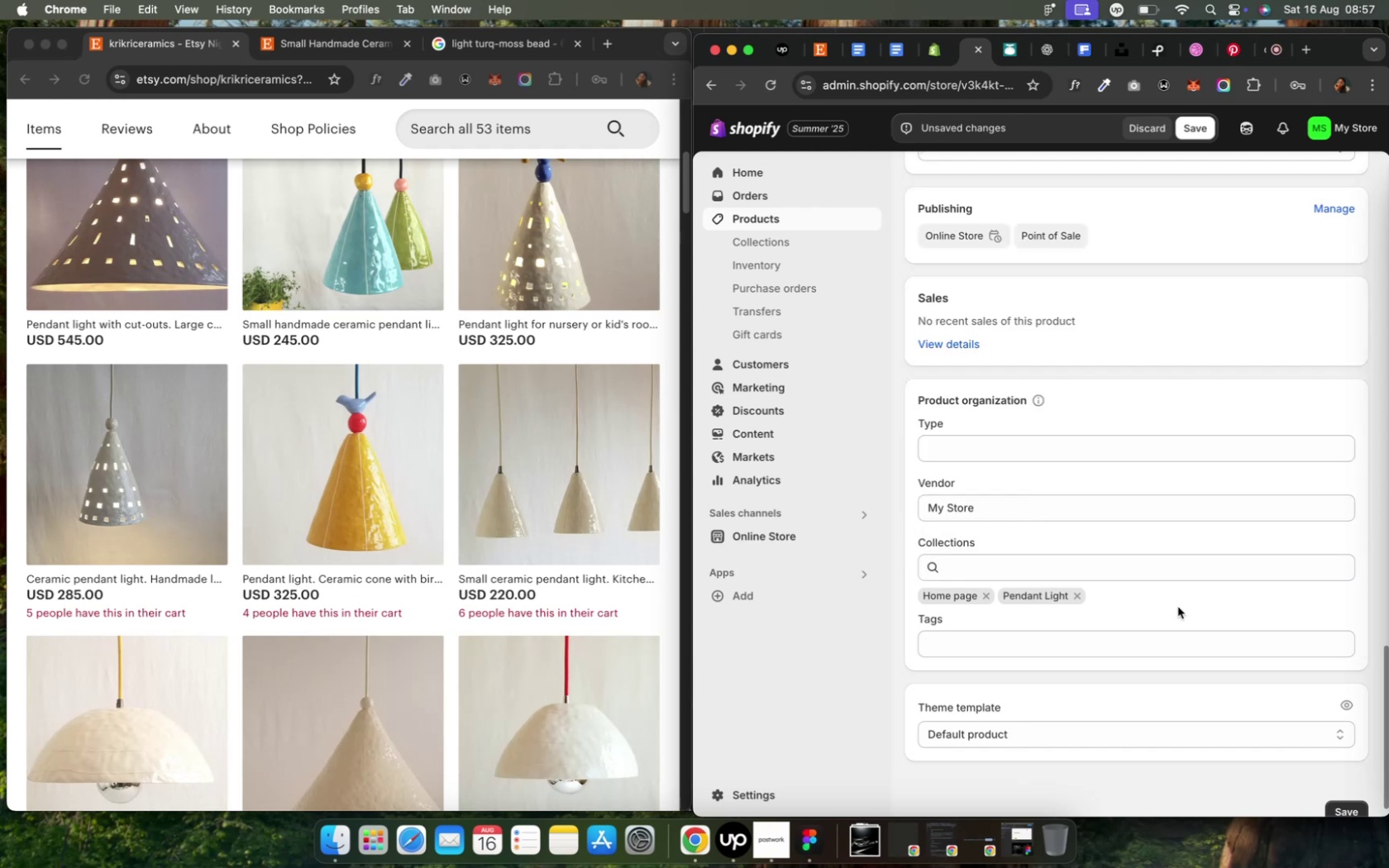 
scroll: coordinate [1177, 607], scroll_direction: down, amount: 7.0
 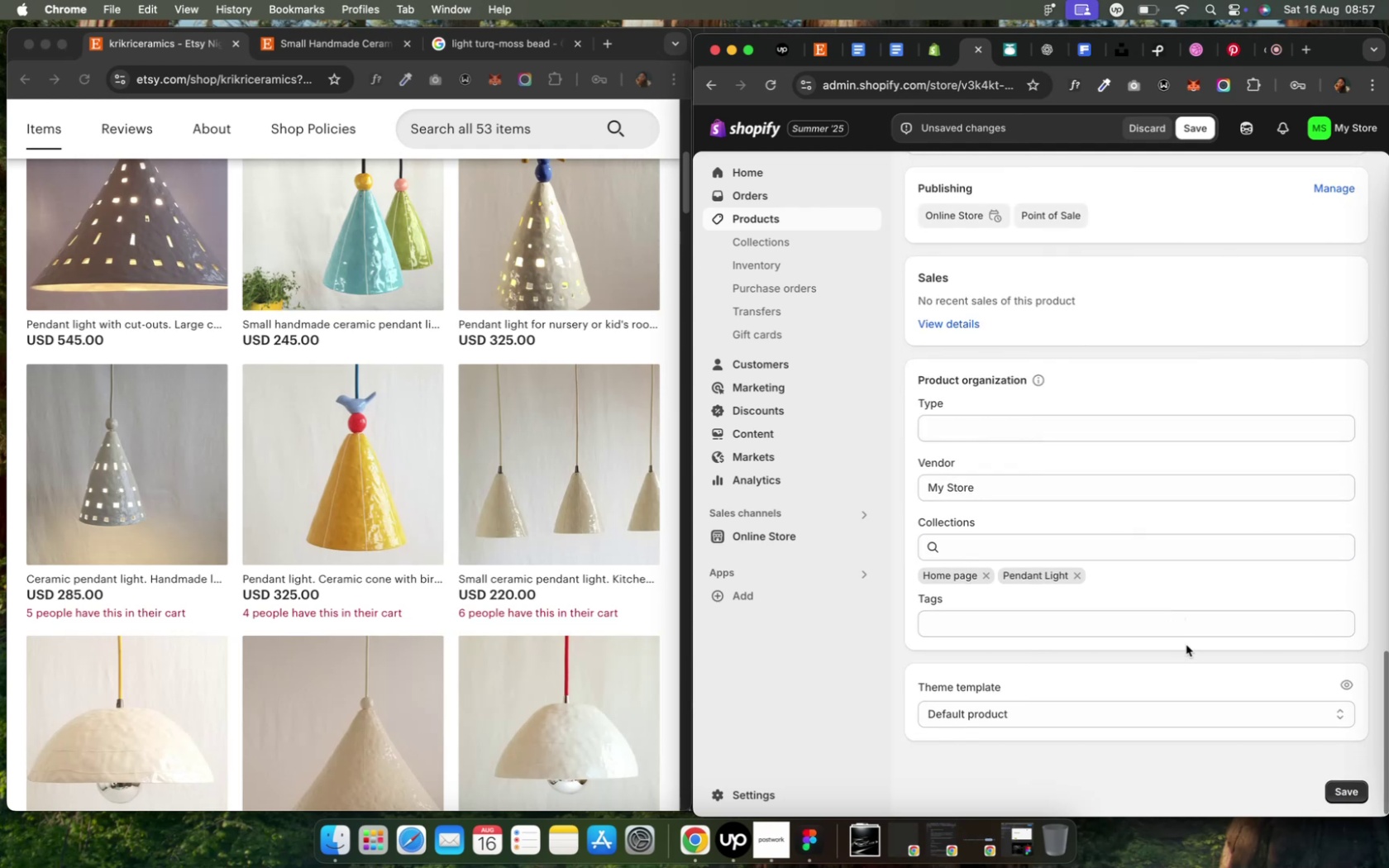 
left_click([1194, 706])
 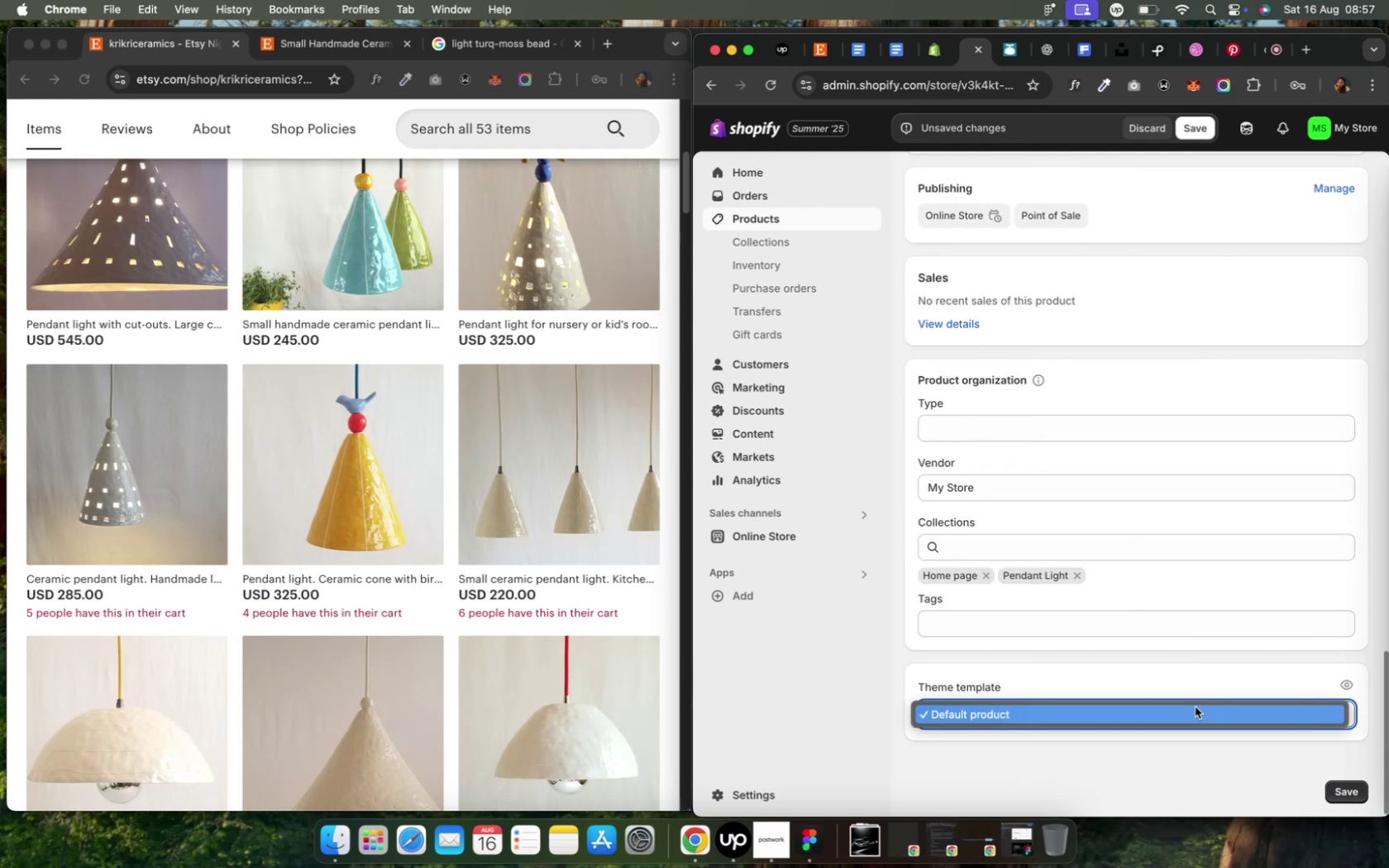 
left_click([1194, 706])
 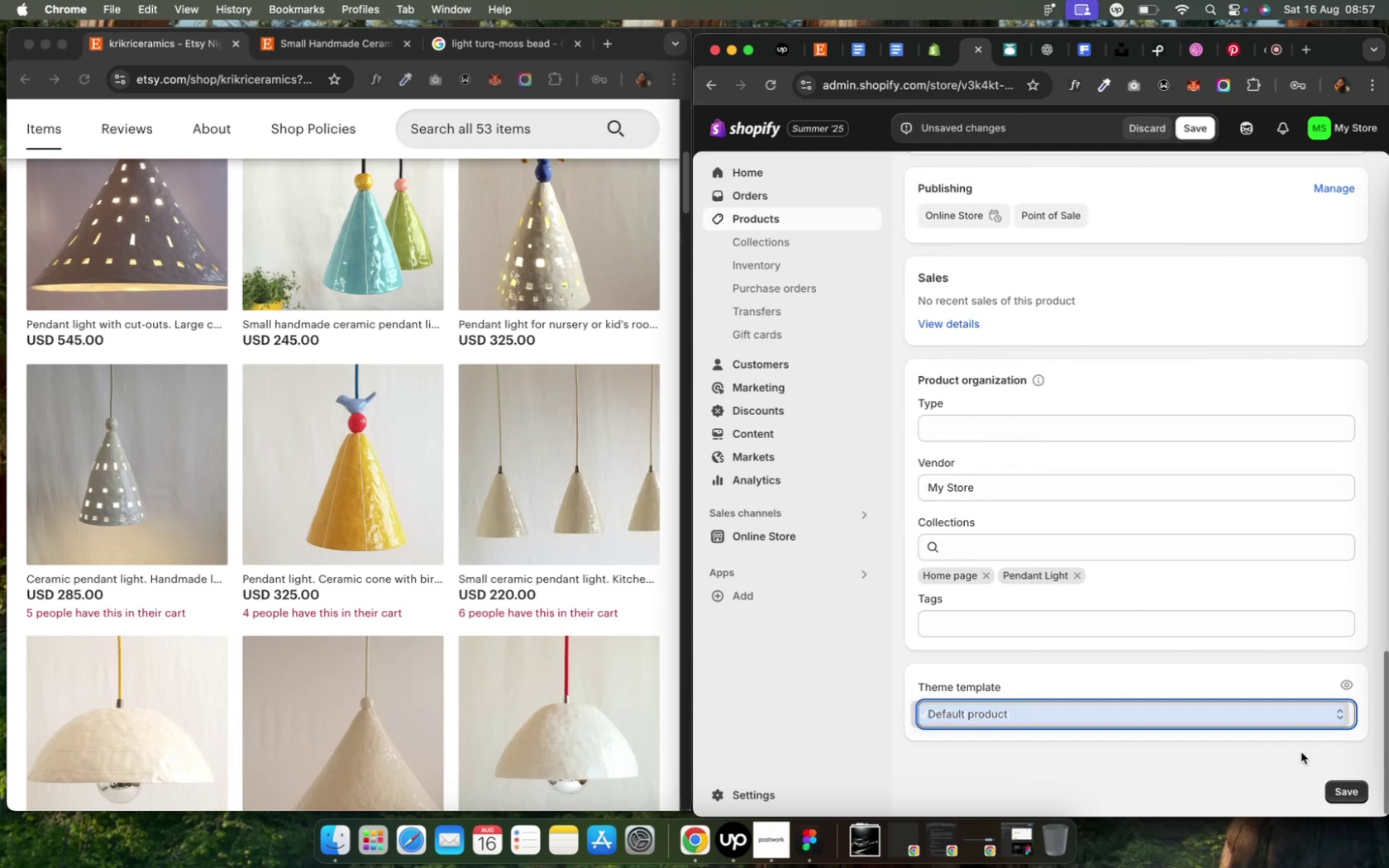 
left_click([1357, 787])
 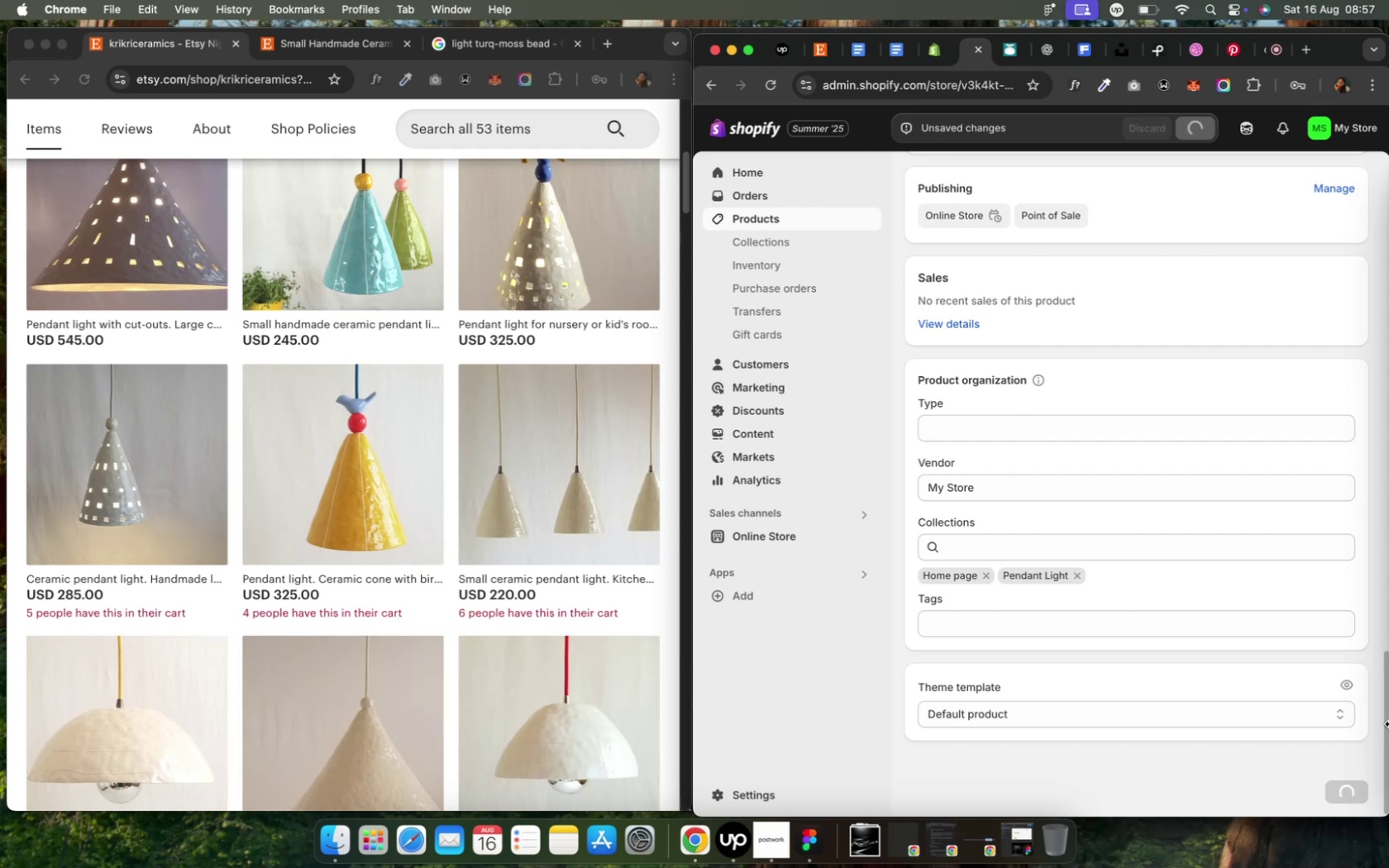 
right_click([1388, 709])
 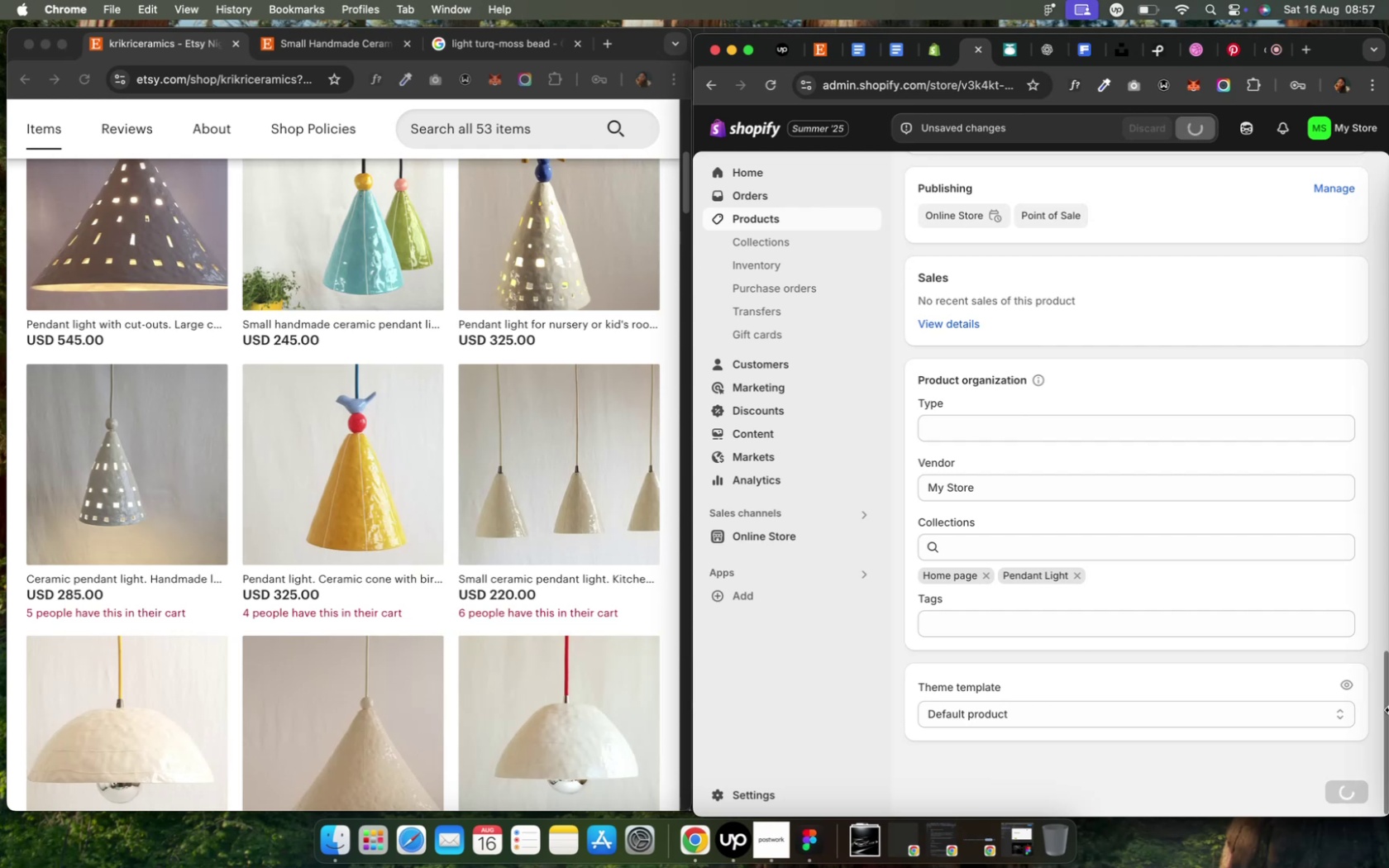 
mouse_move([1348, 739])
 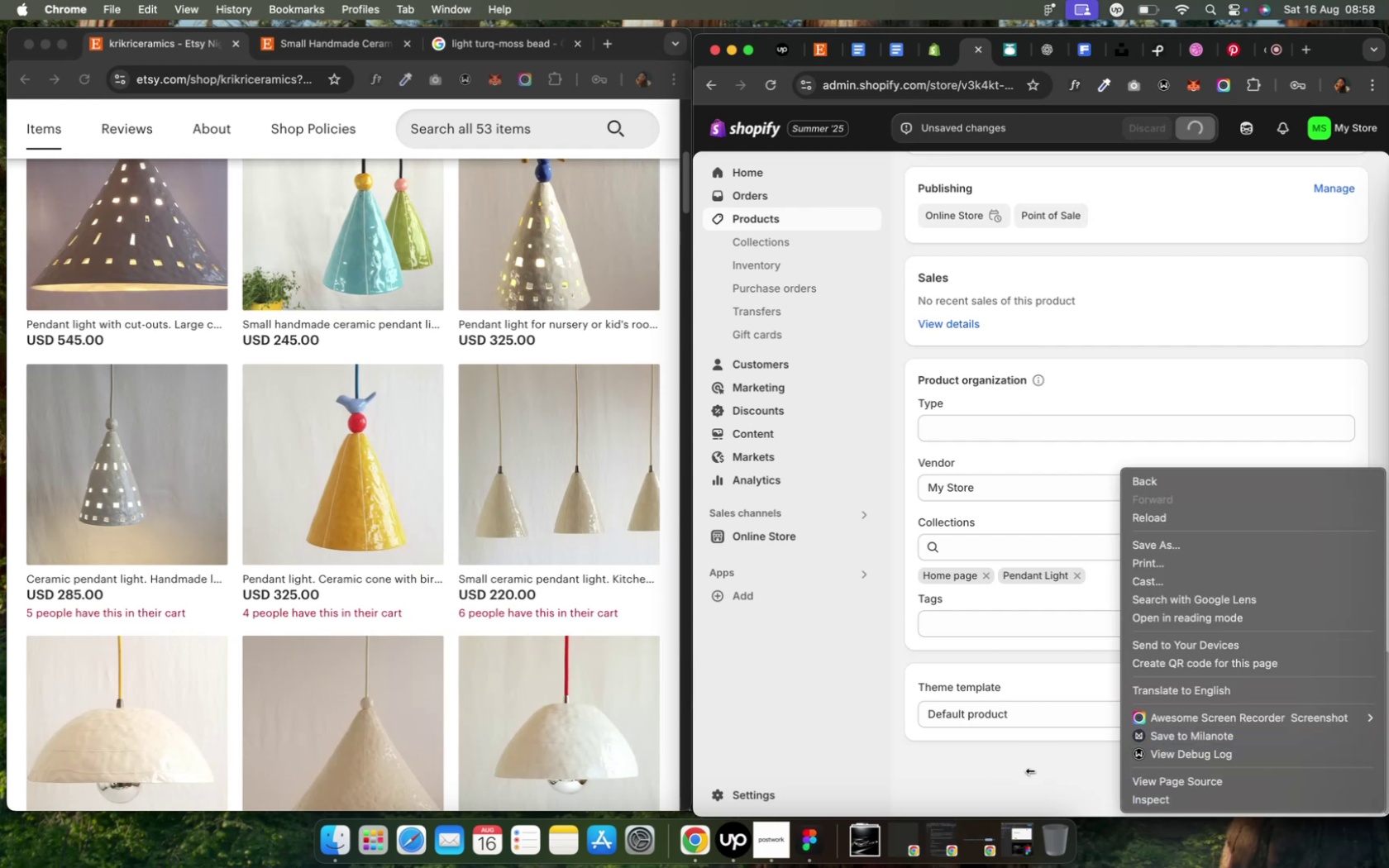 
left_click([1028, 756])
 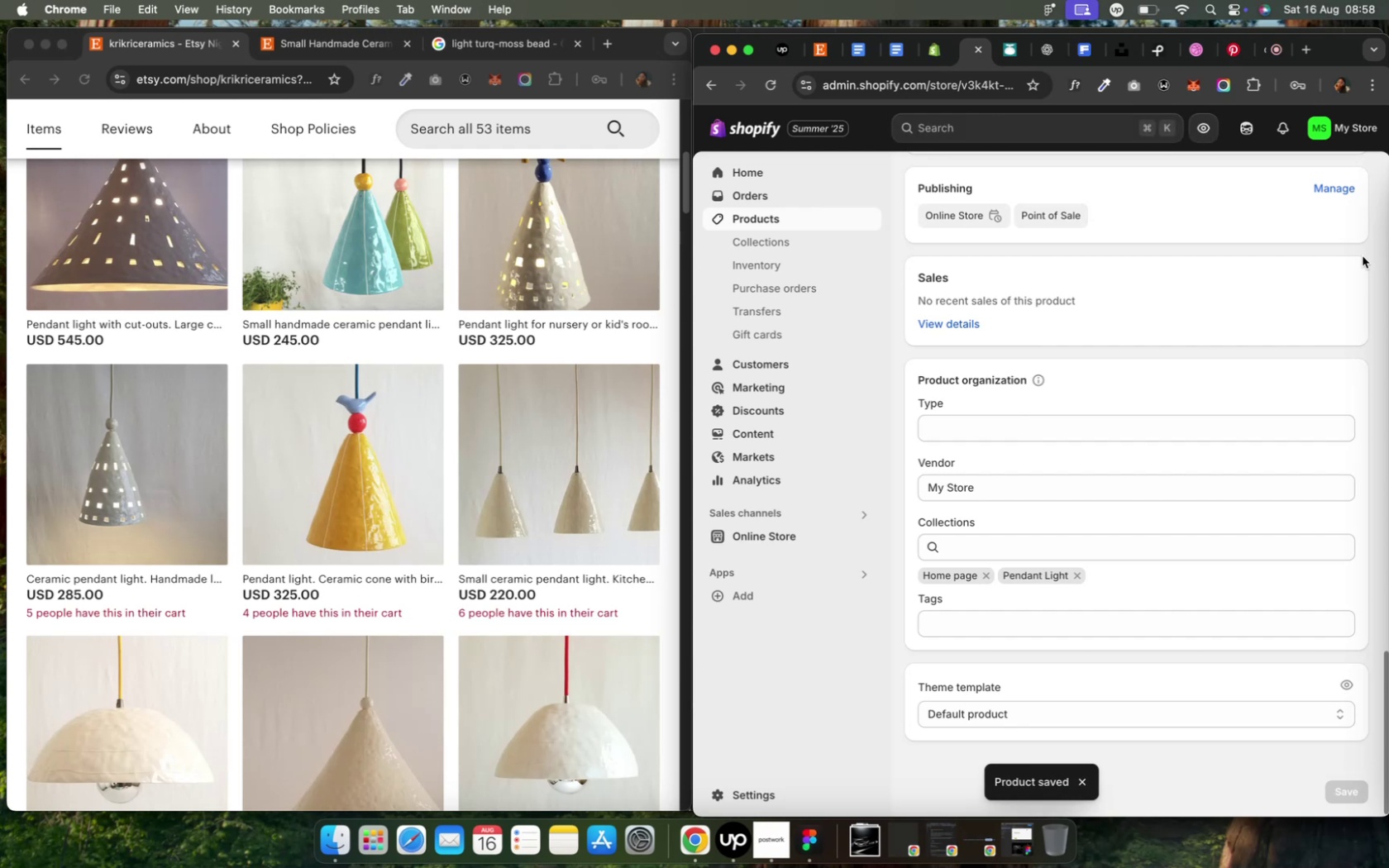 
wait(10.35)
 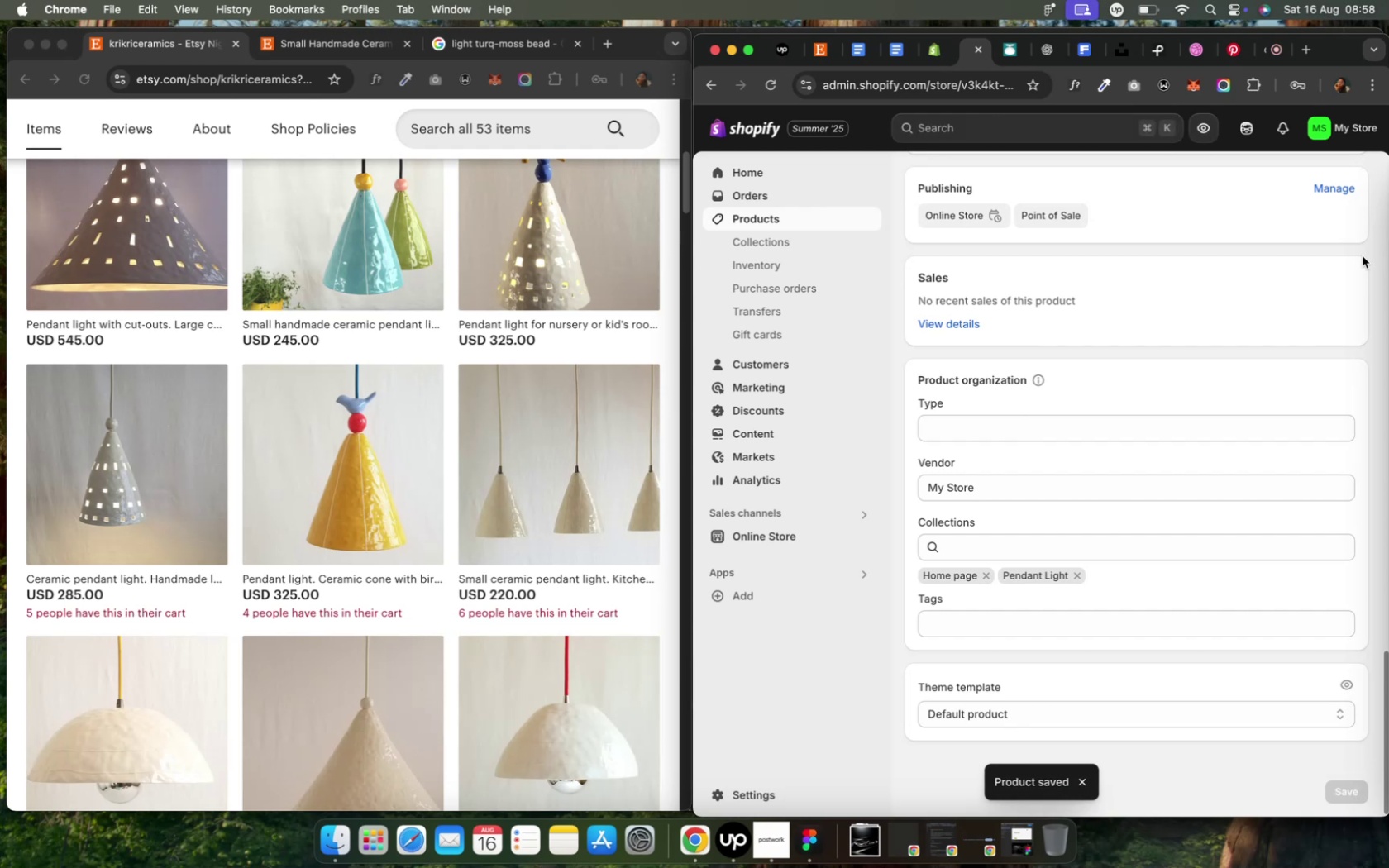 
scroll: coordinate [991, 231], scroll_direction: up, amount: 22.0
 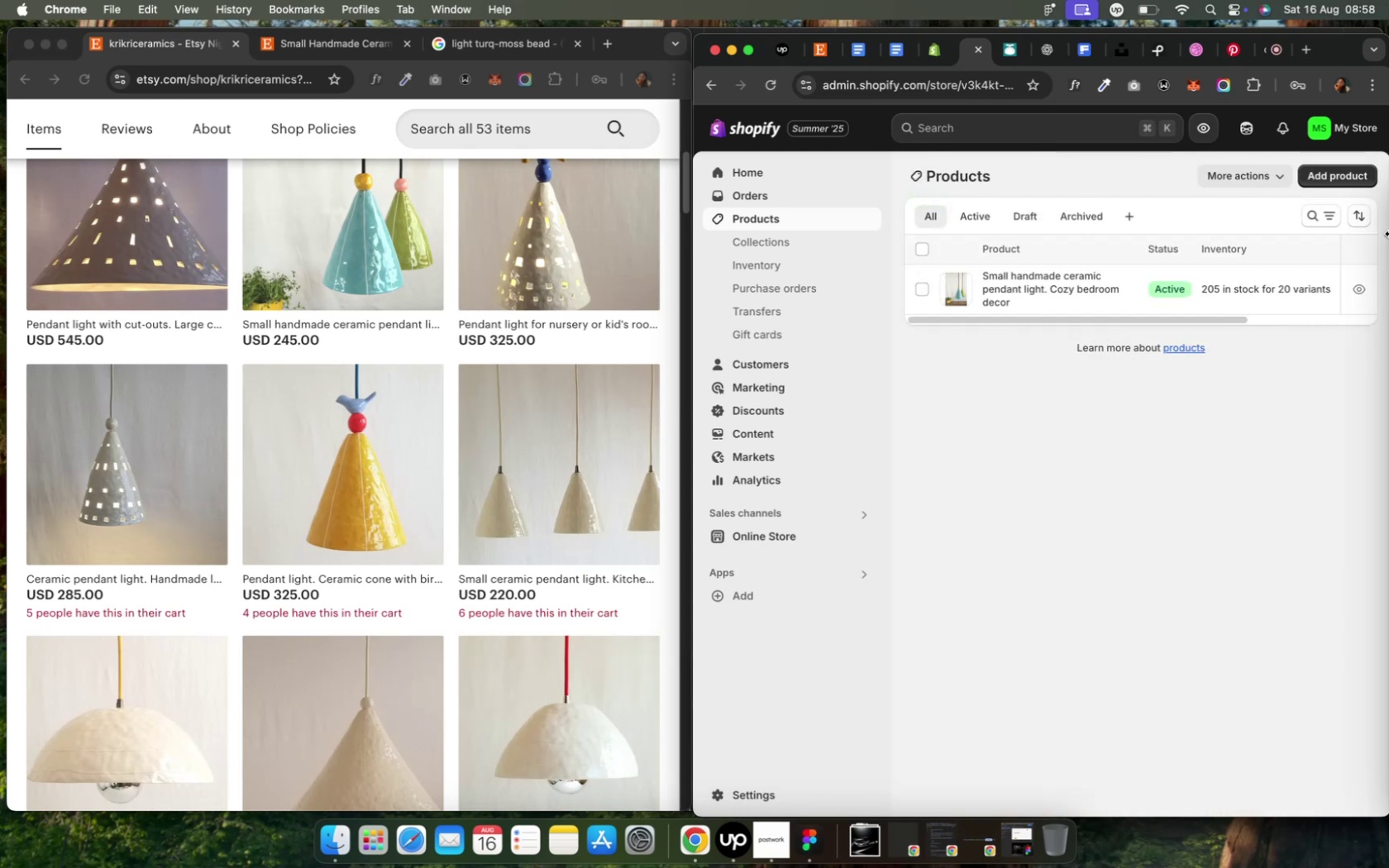 
wait(7.25)
 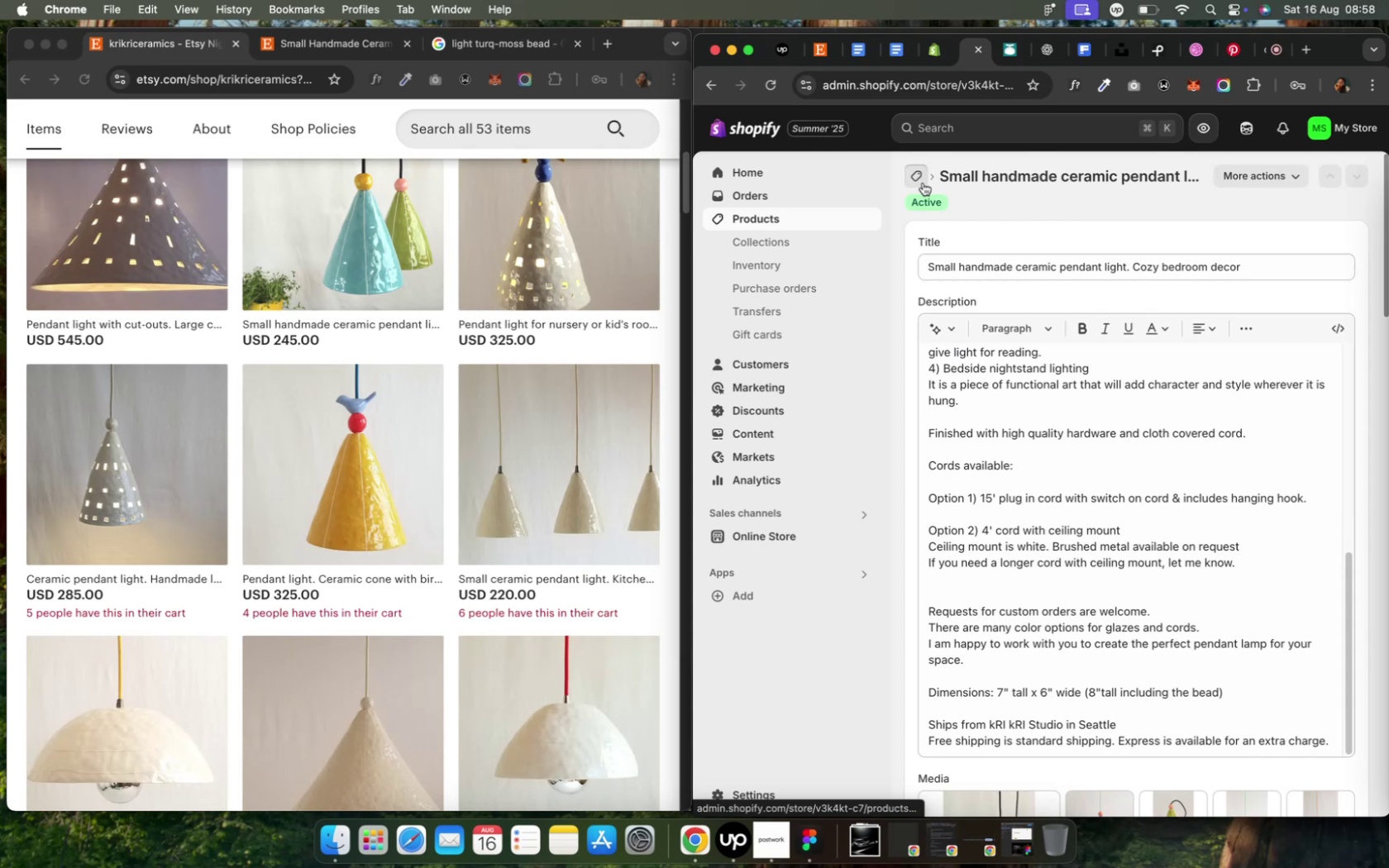 
left_click([1313, 177])
 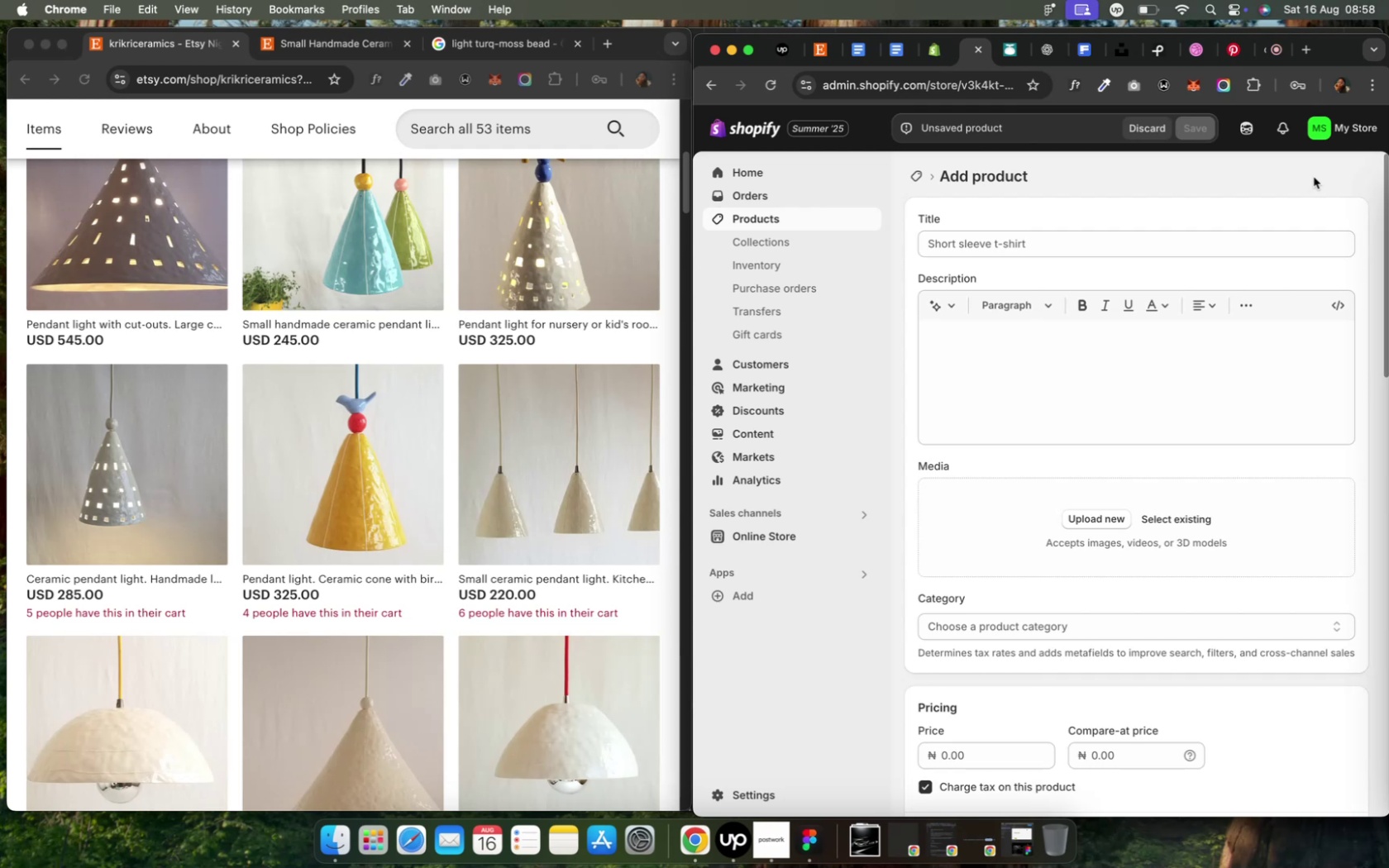 
wait(7.98)
 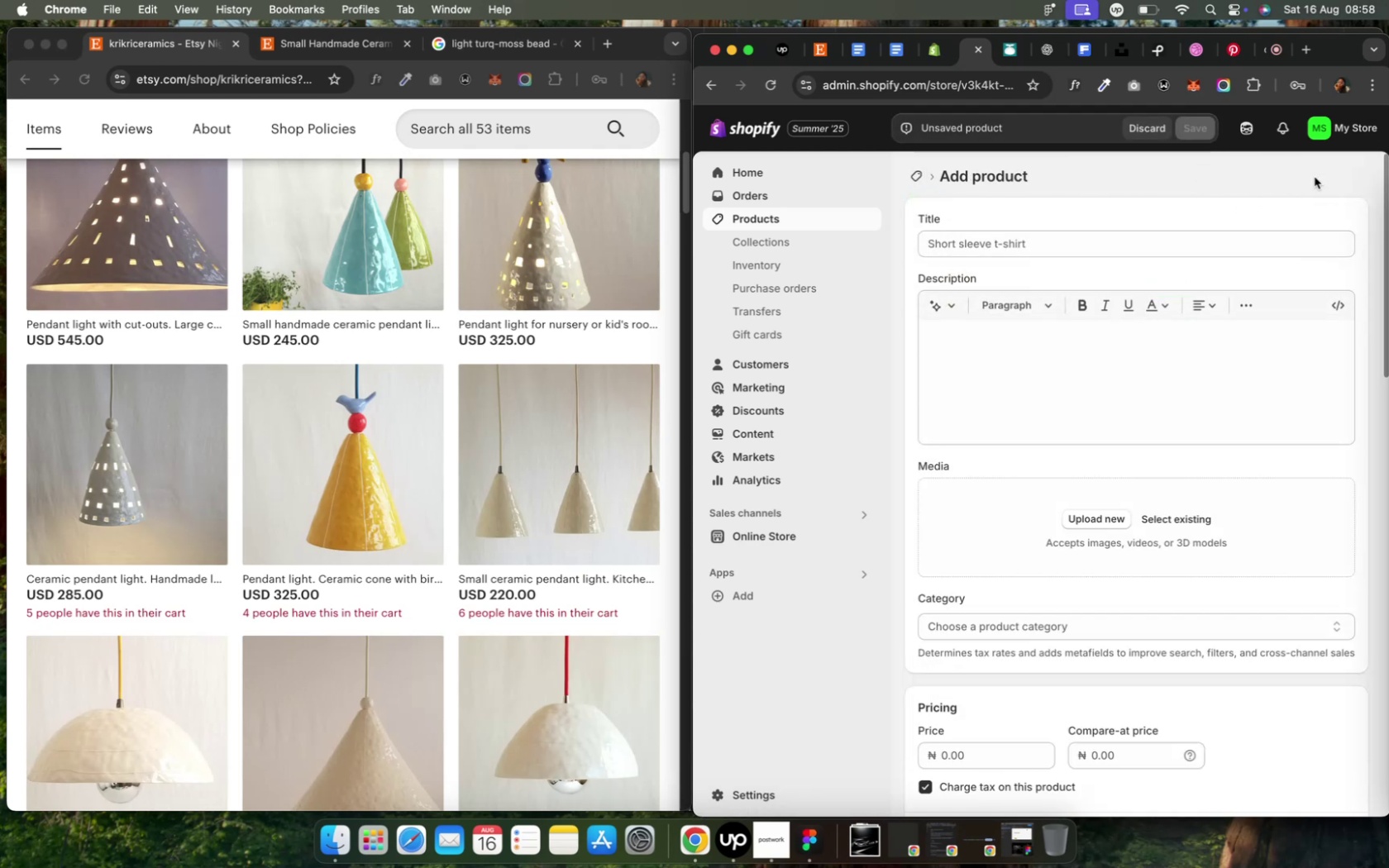 
left_click([909, 177])
 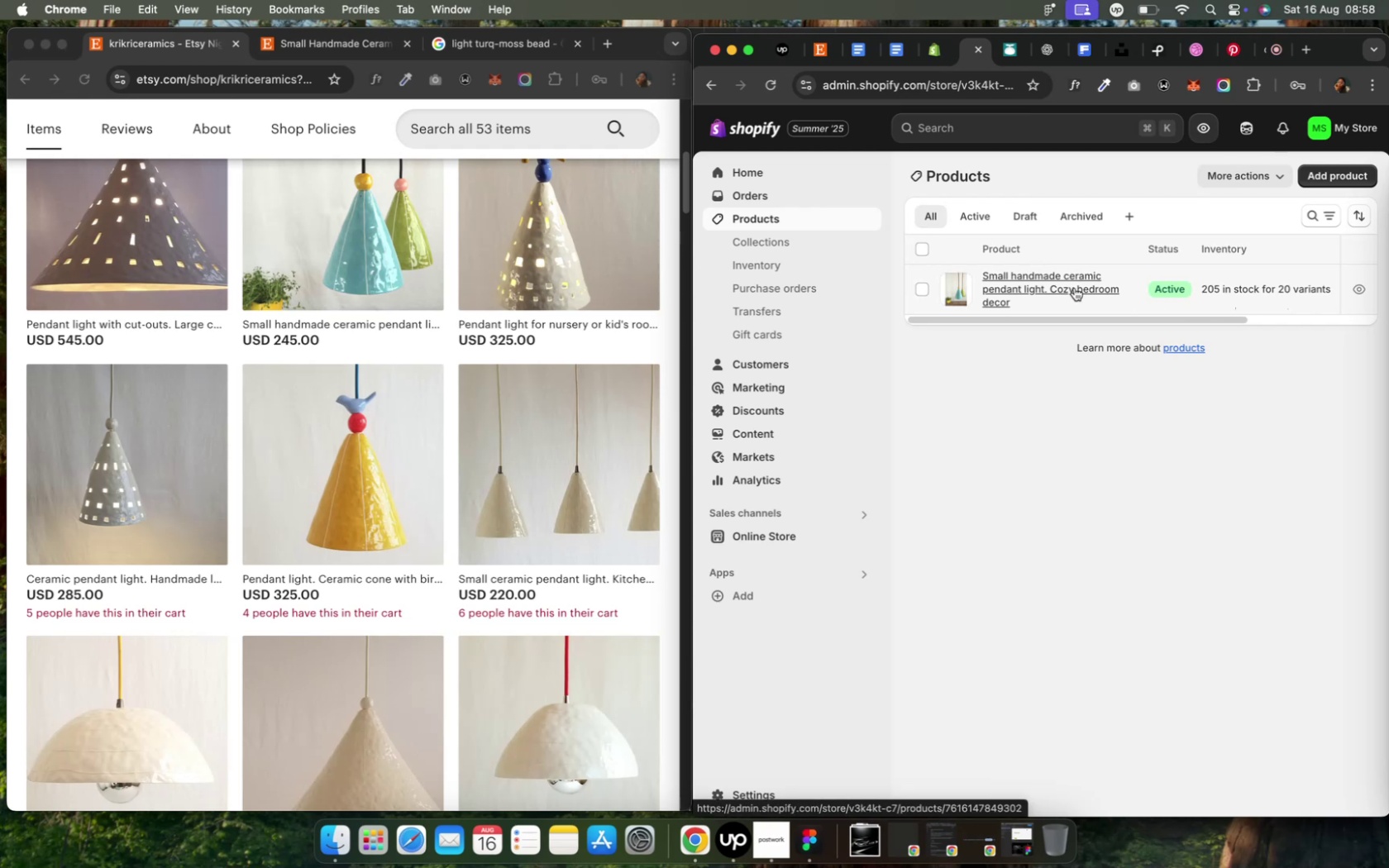 
wait(17.26)
 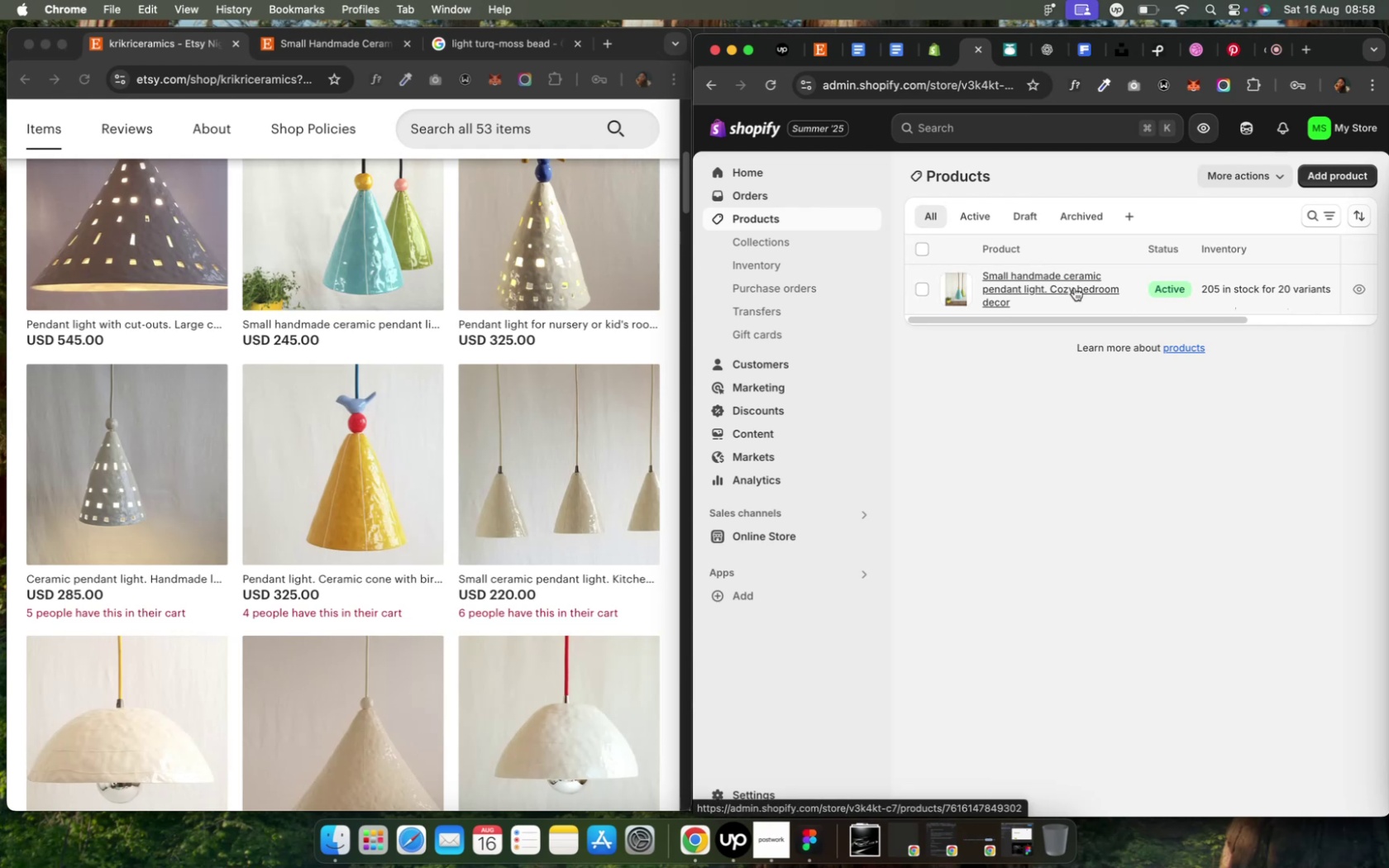 
left_click([1313, 174])
 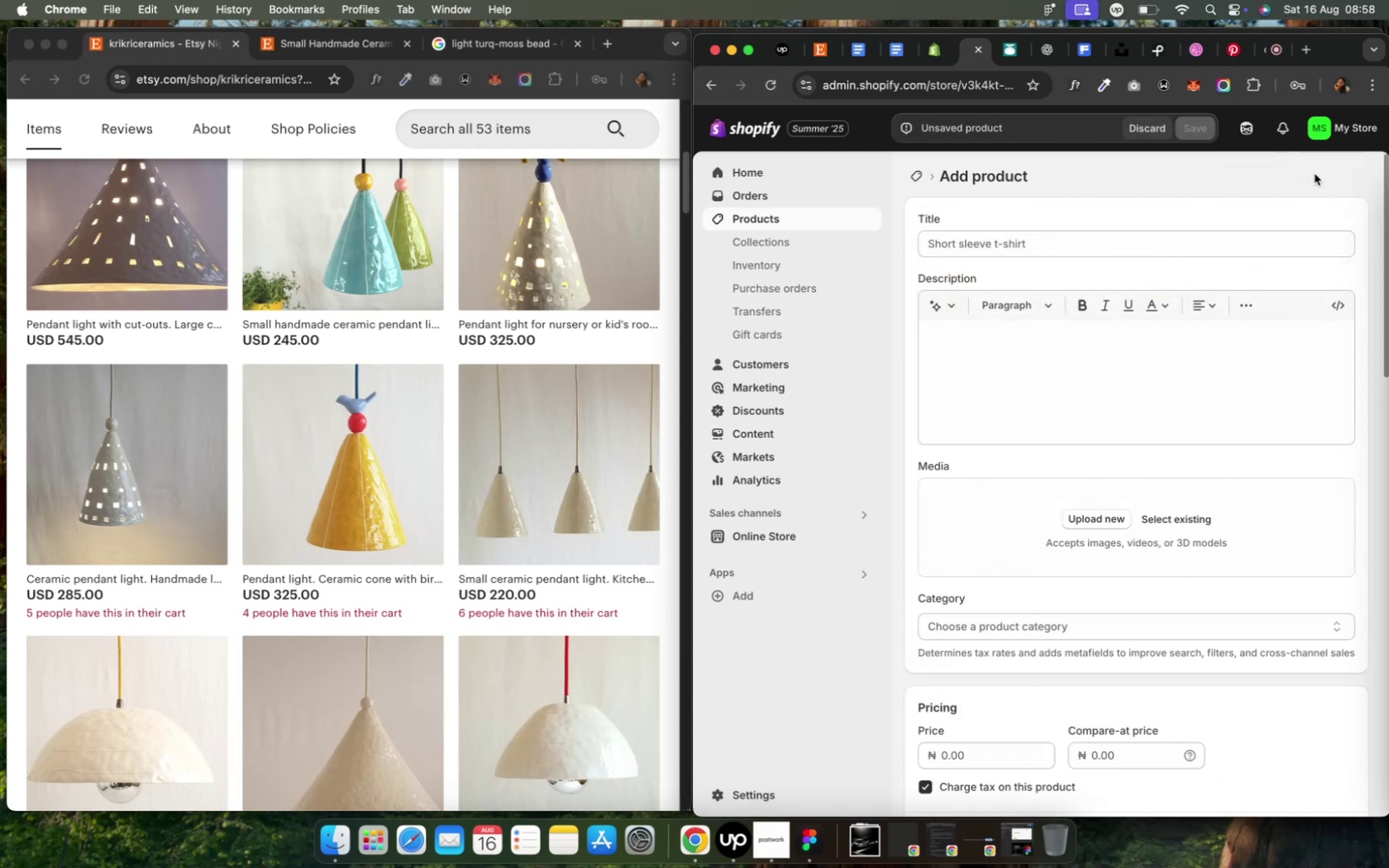 
wait(12.53)
 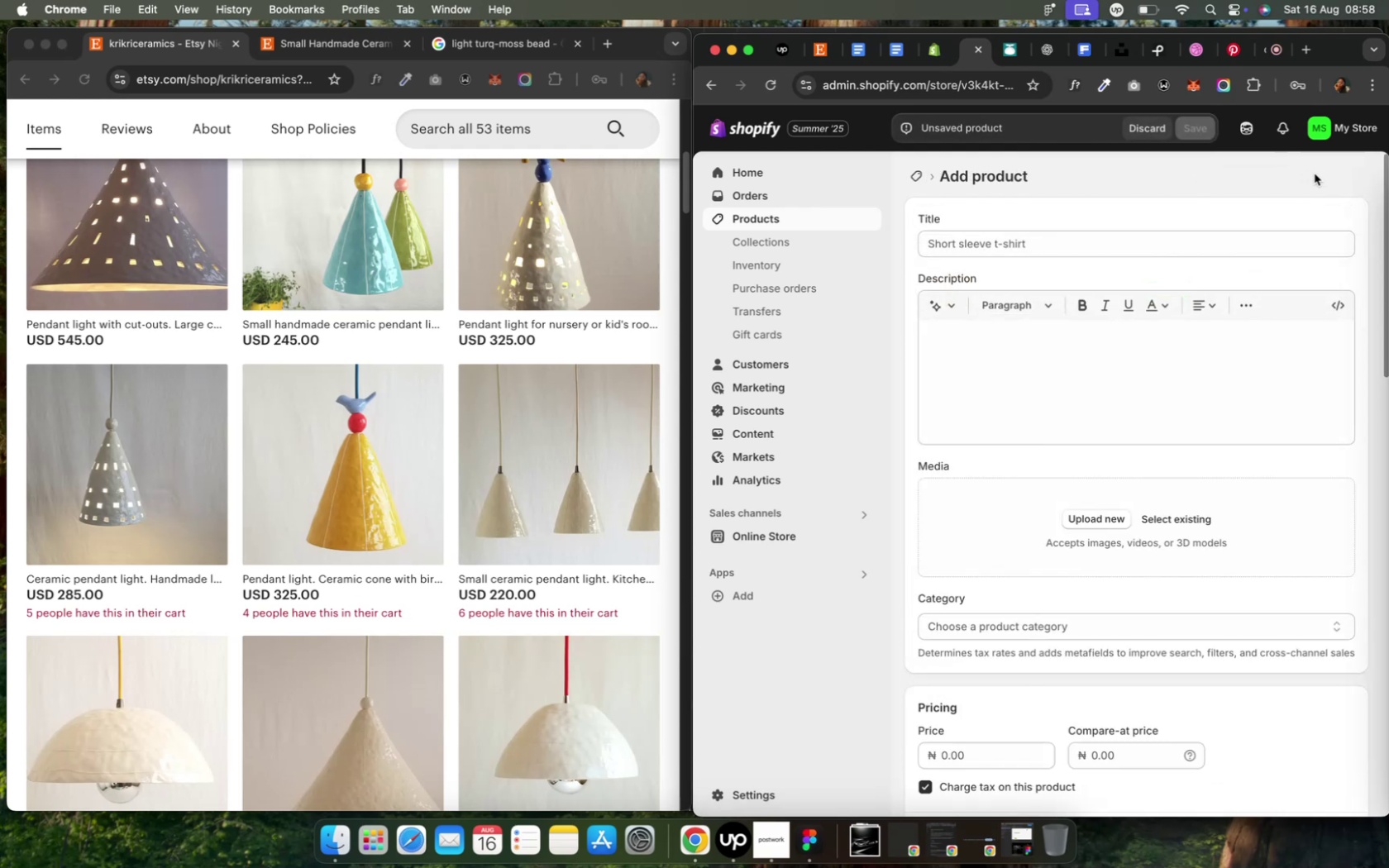 
scroll: coordinate [199, 351], scroll_direction: up, amount: 7.0
 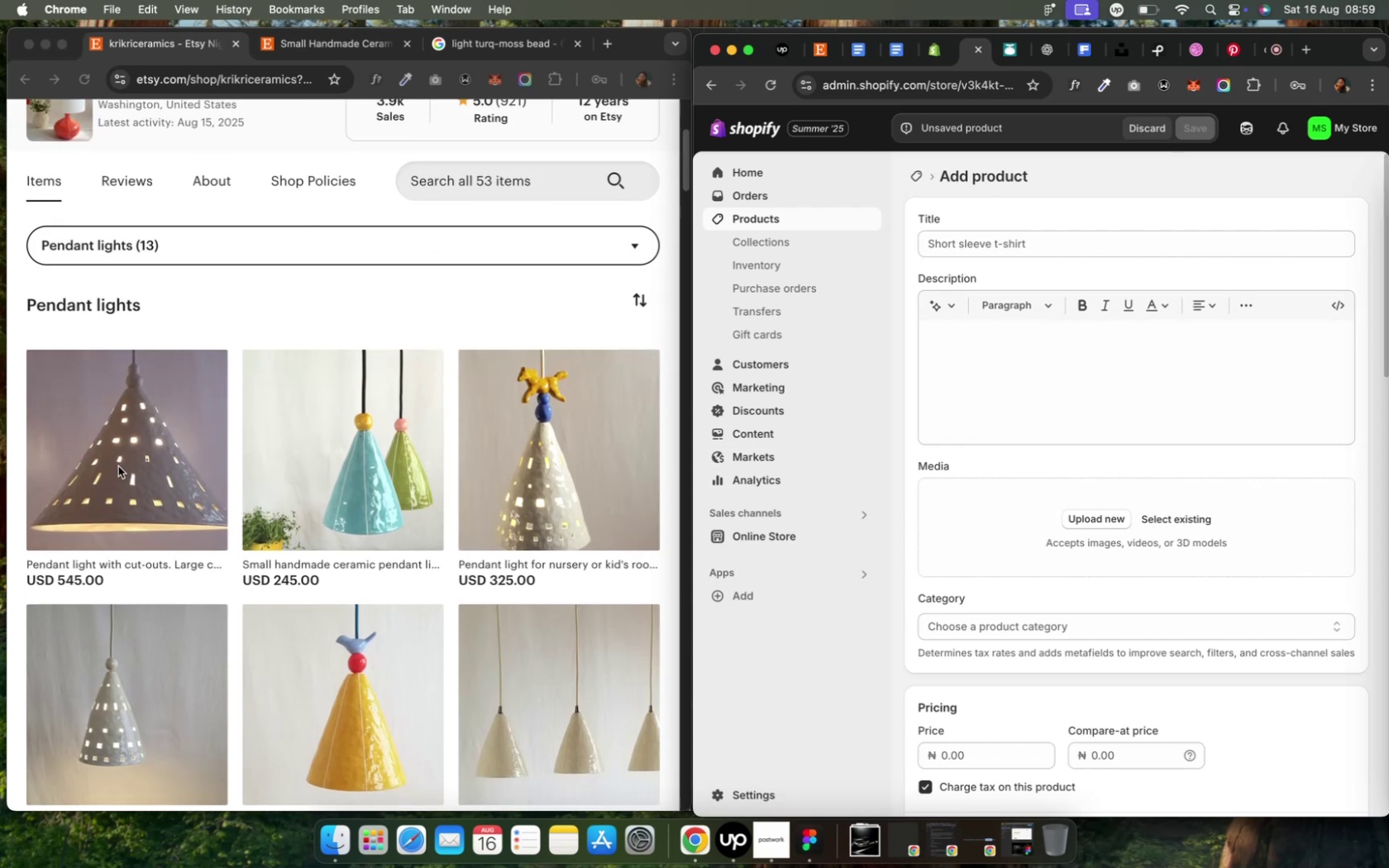 
left_click([118, 466])
 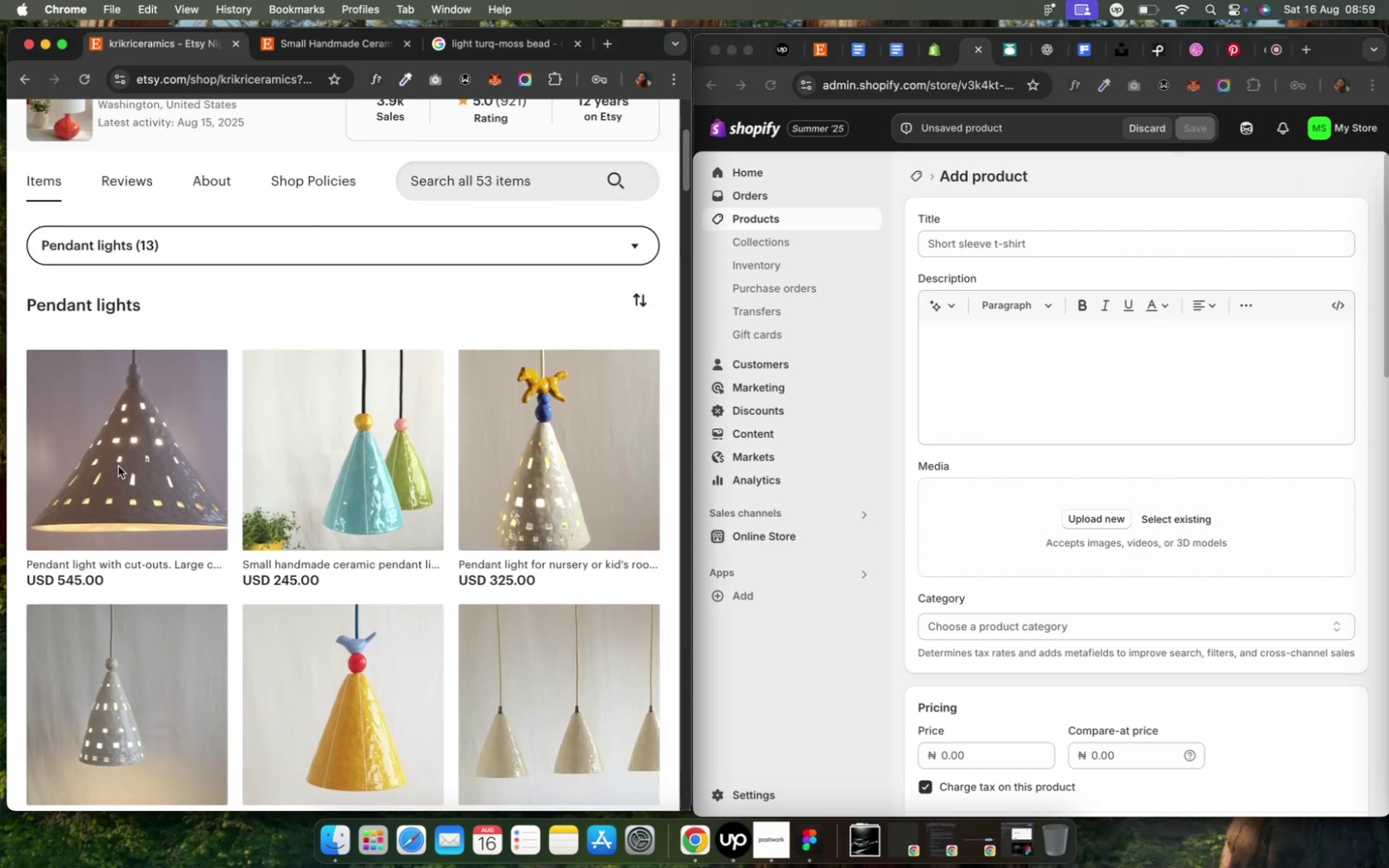 
left_click([166, 415])
 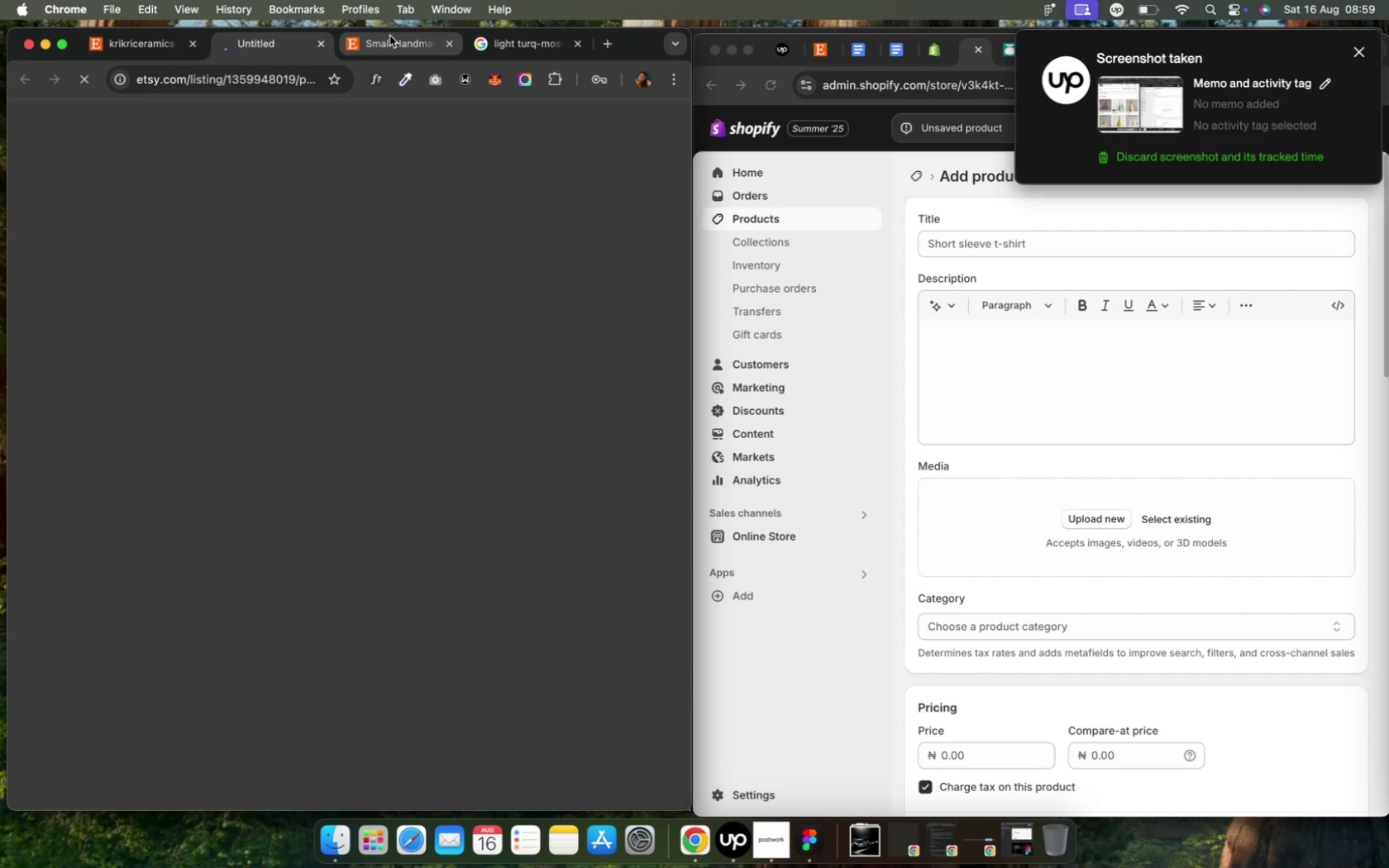 
left_click([389, 39])
 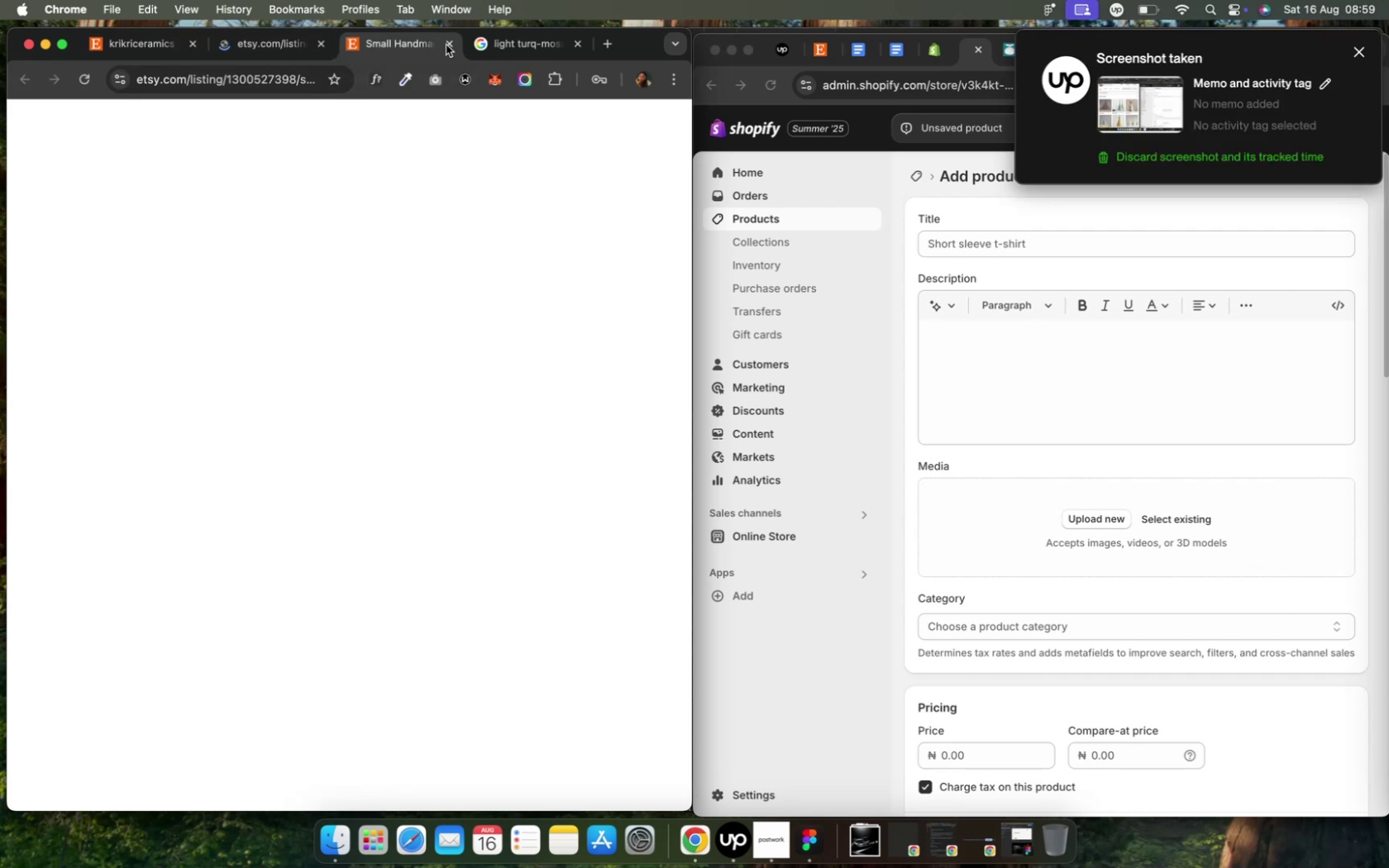 
left_click([451, 47])
 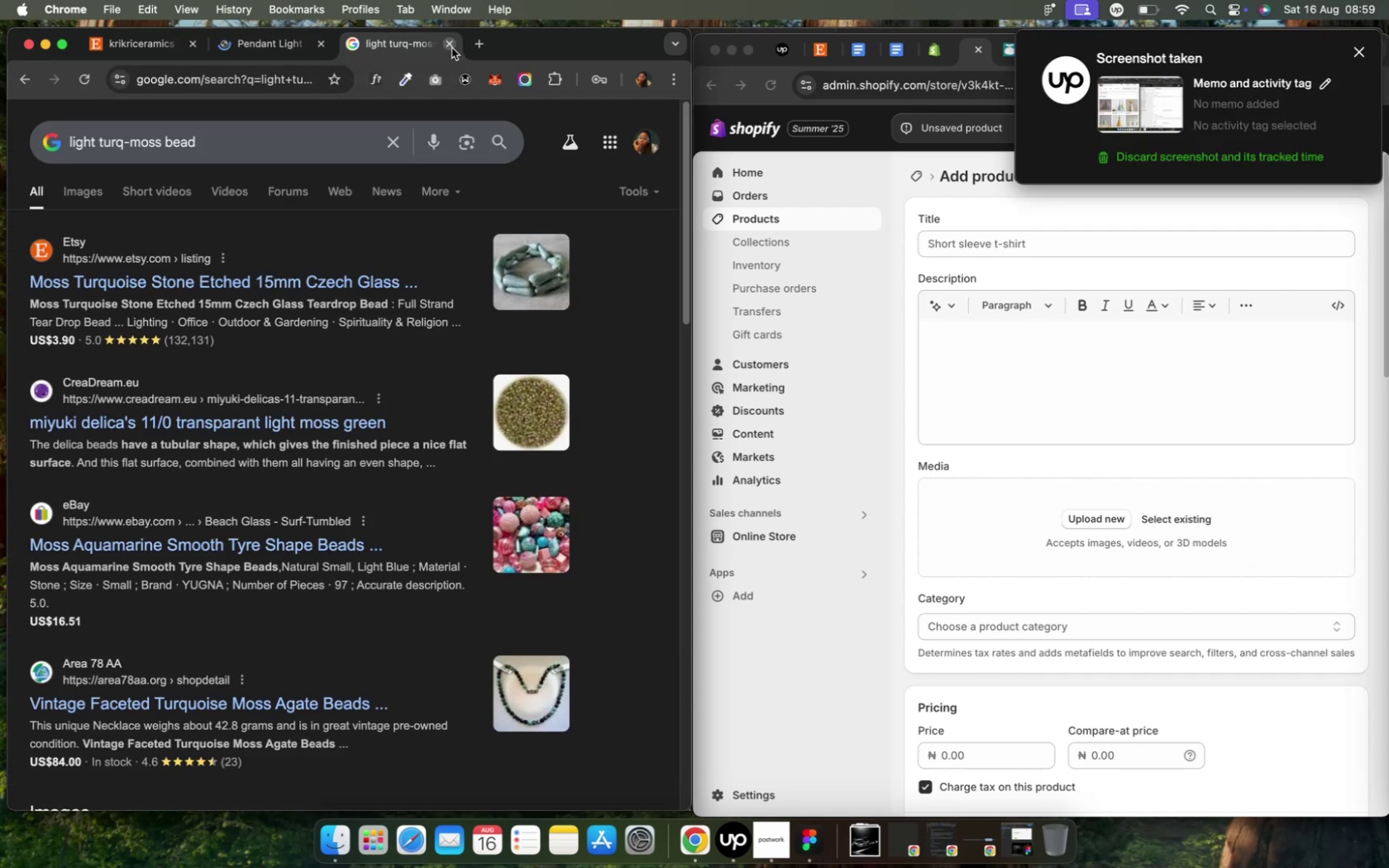 
left_click([451, 48])
 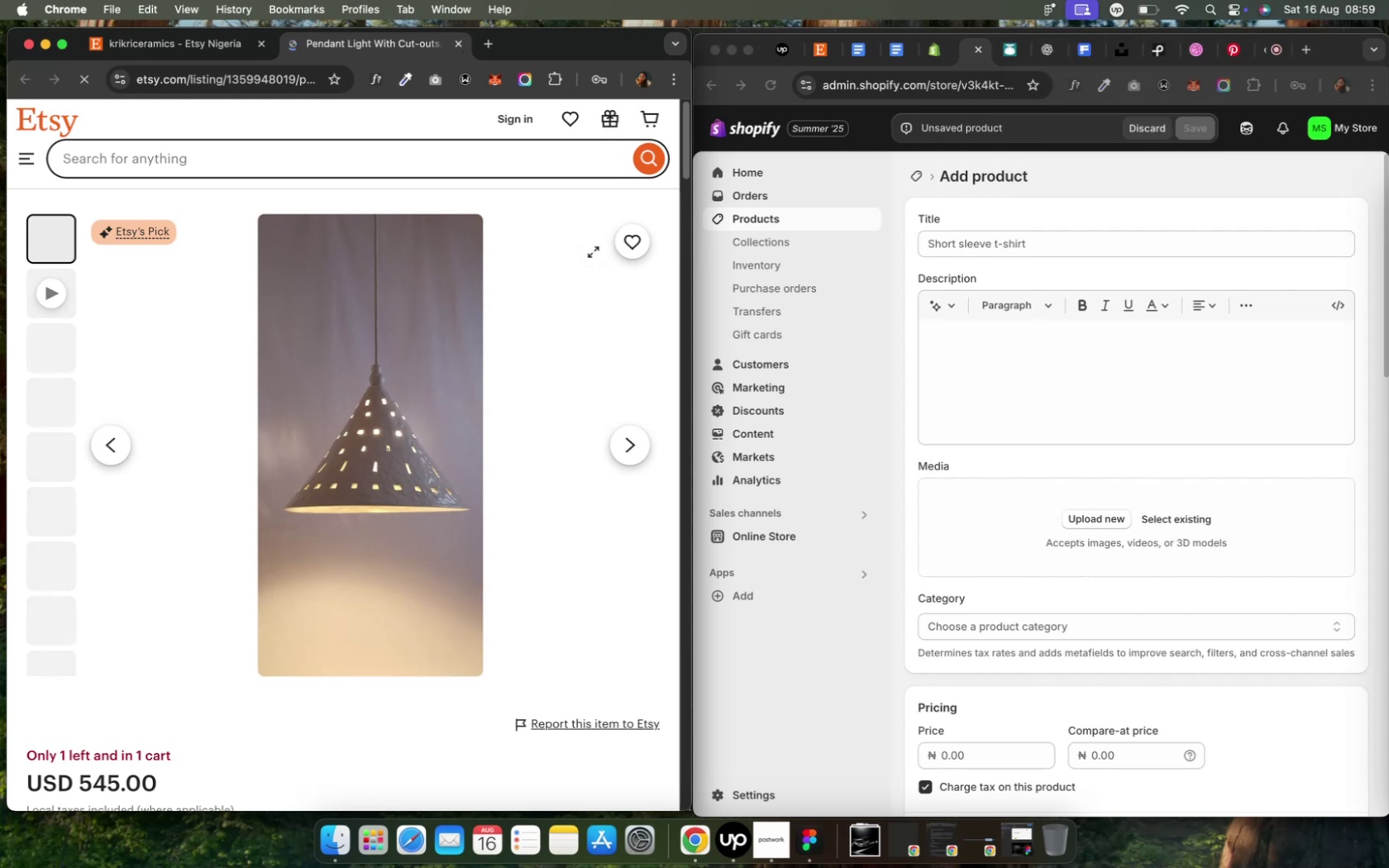 
scroll: coordinate [413, 474], scroll_direction: down, amount: 11.0
 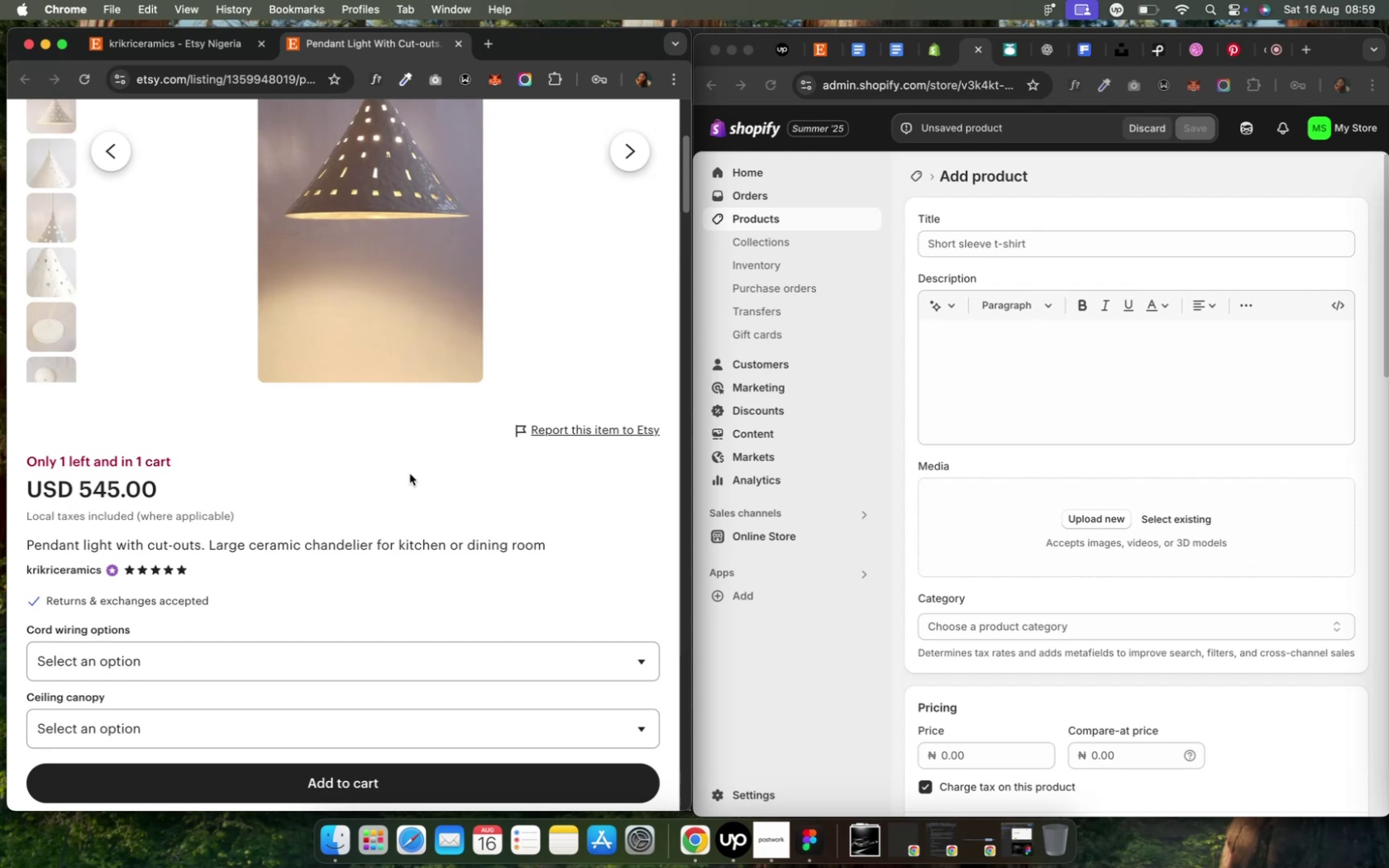 
wait(11.94)
 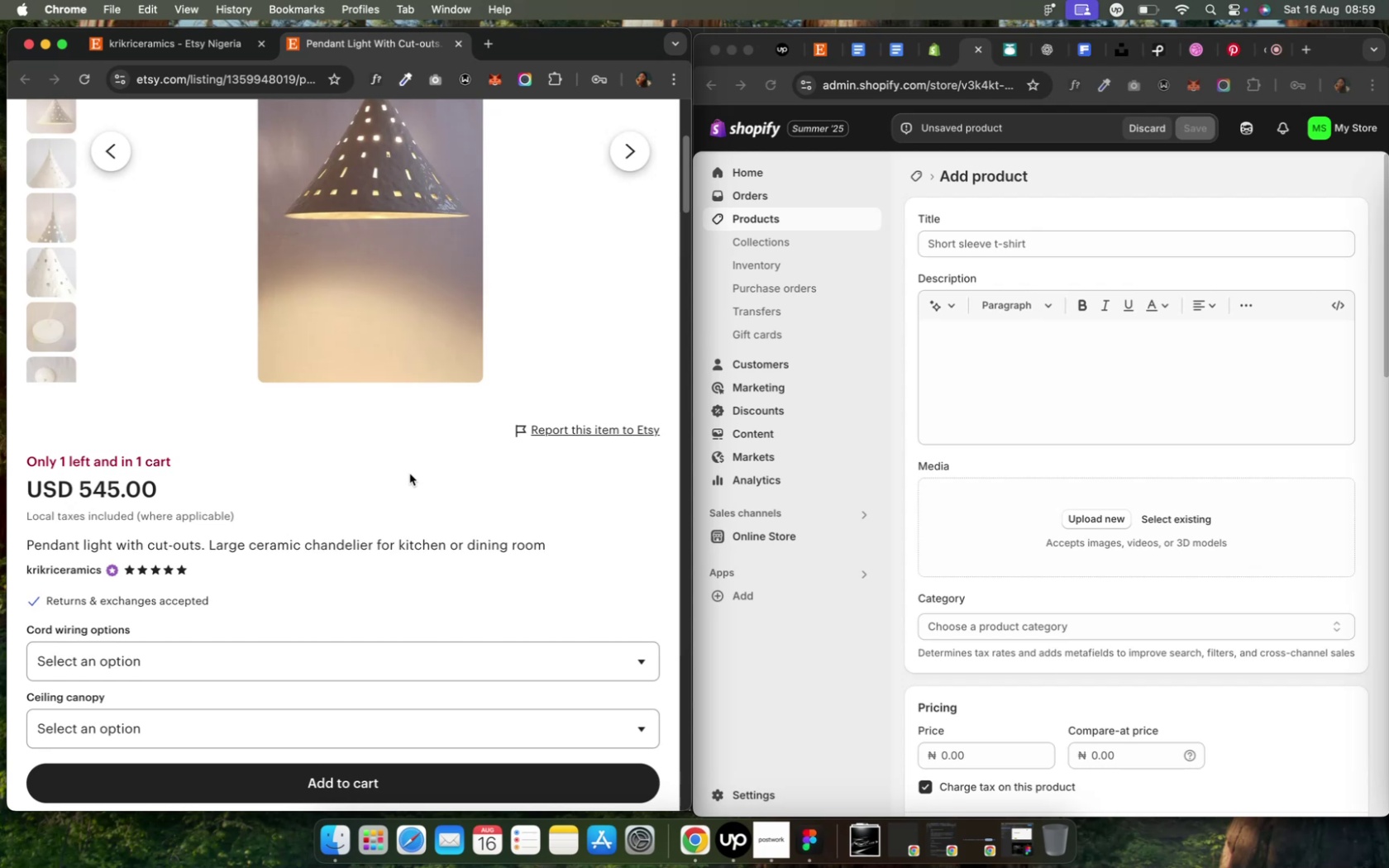 
key(Meta+CommandLeft)
 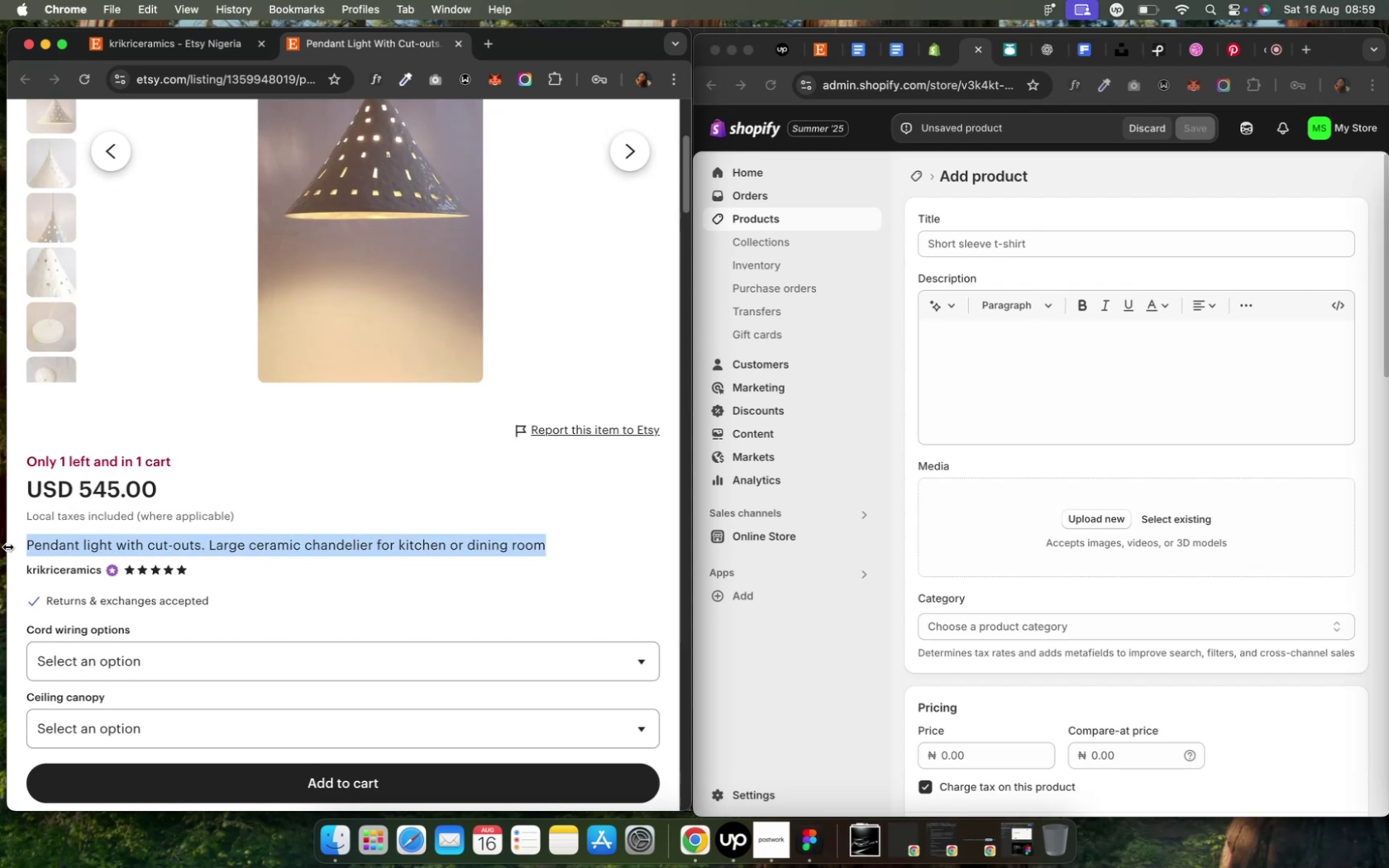 
key(Meta+C)
 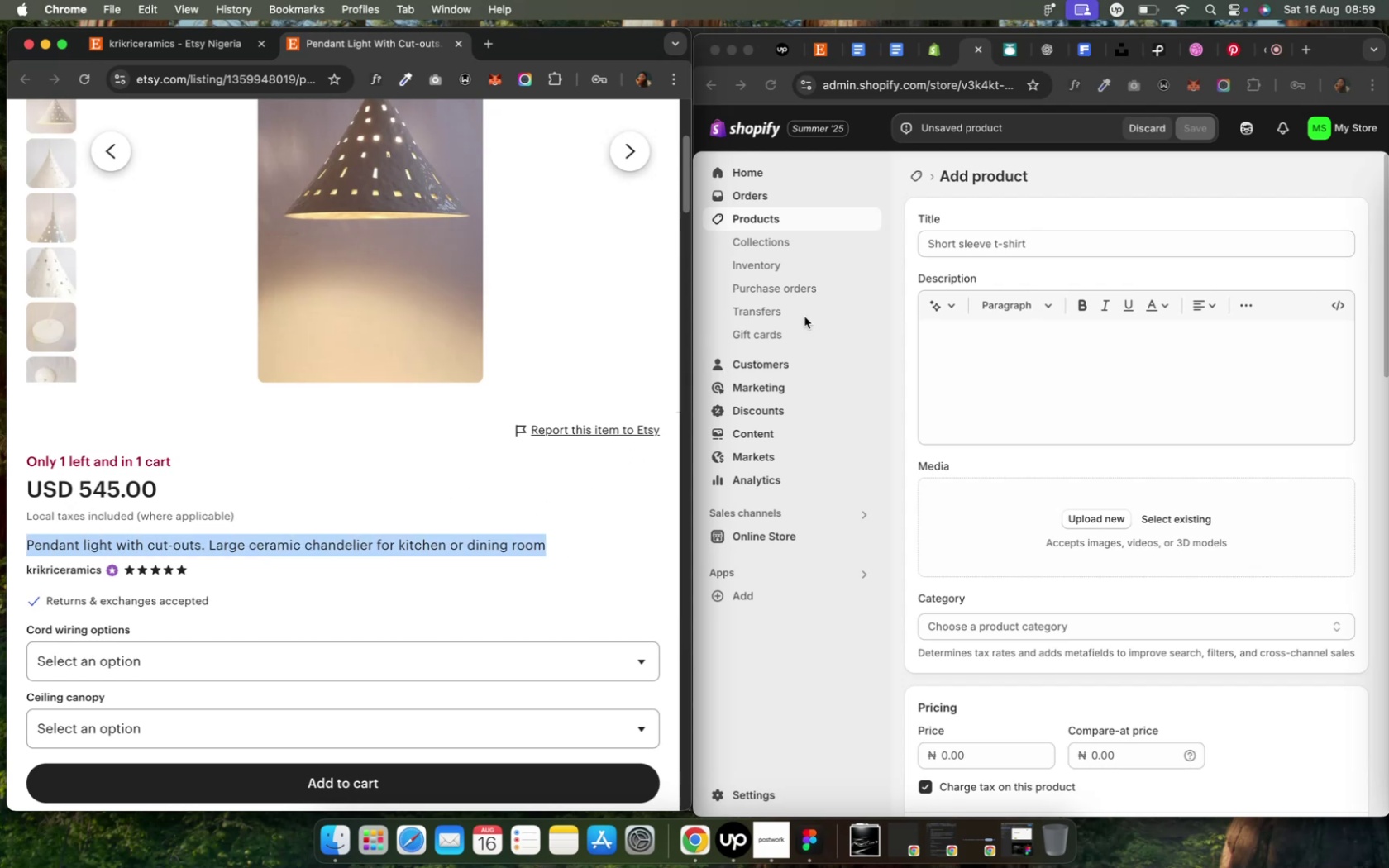 
left_click([952, 248])
 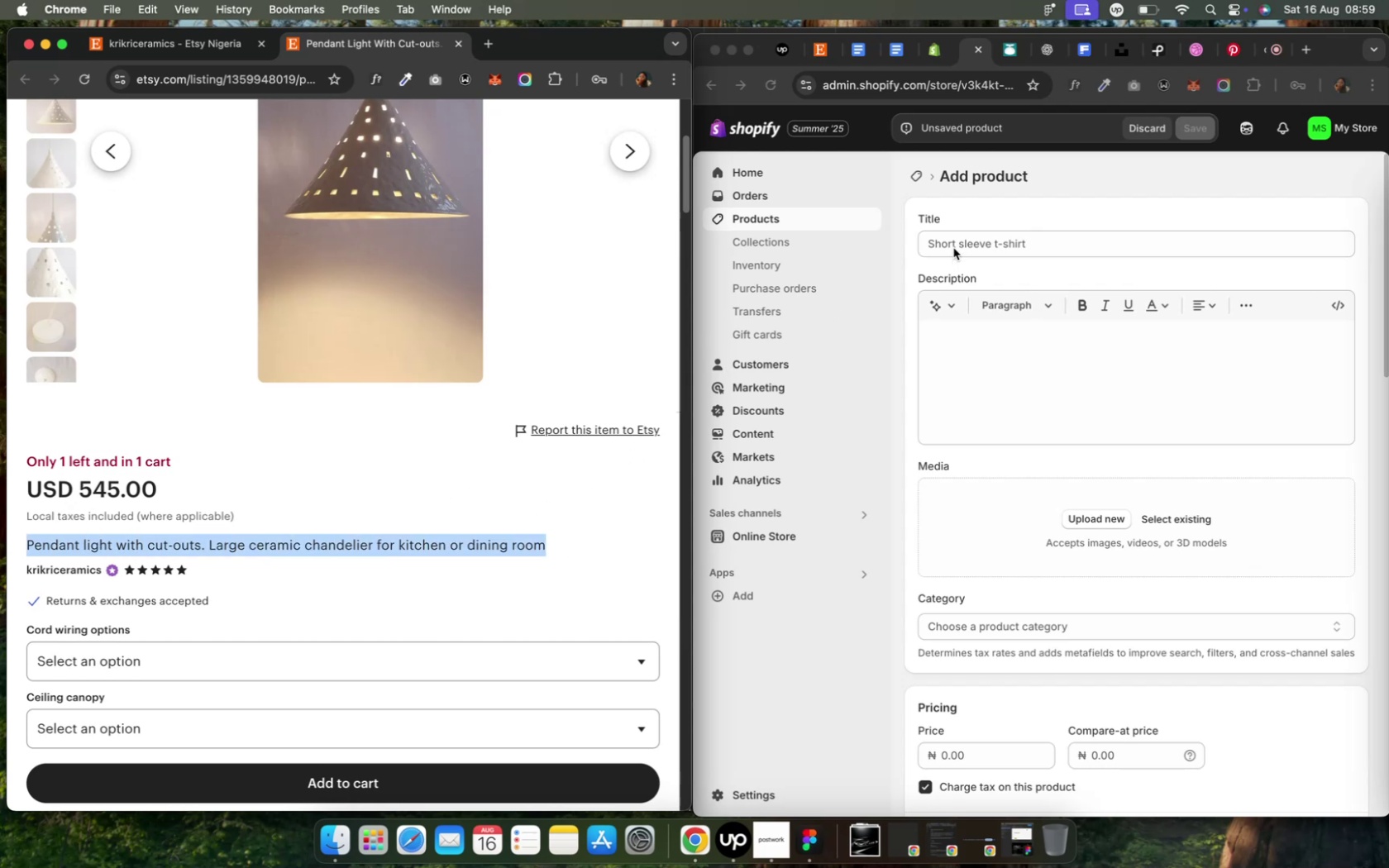 
left_click([952, 248])
 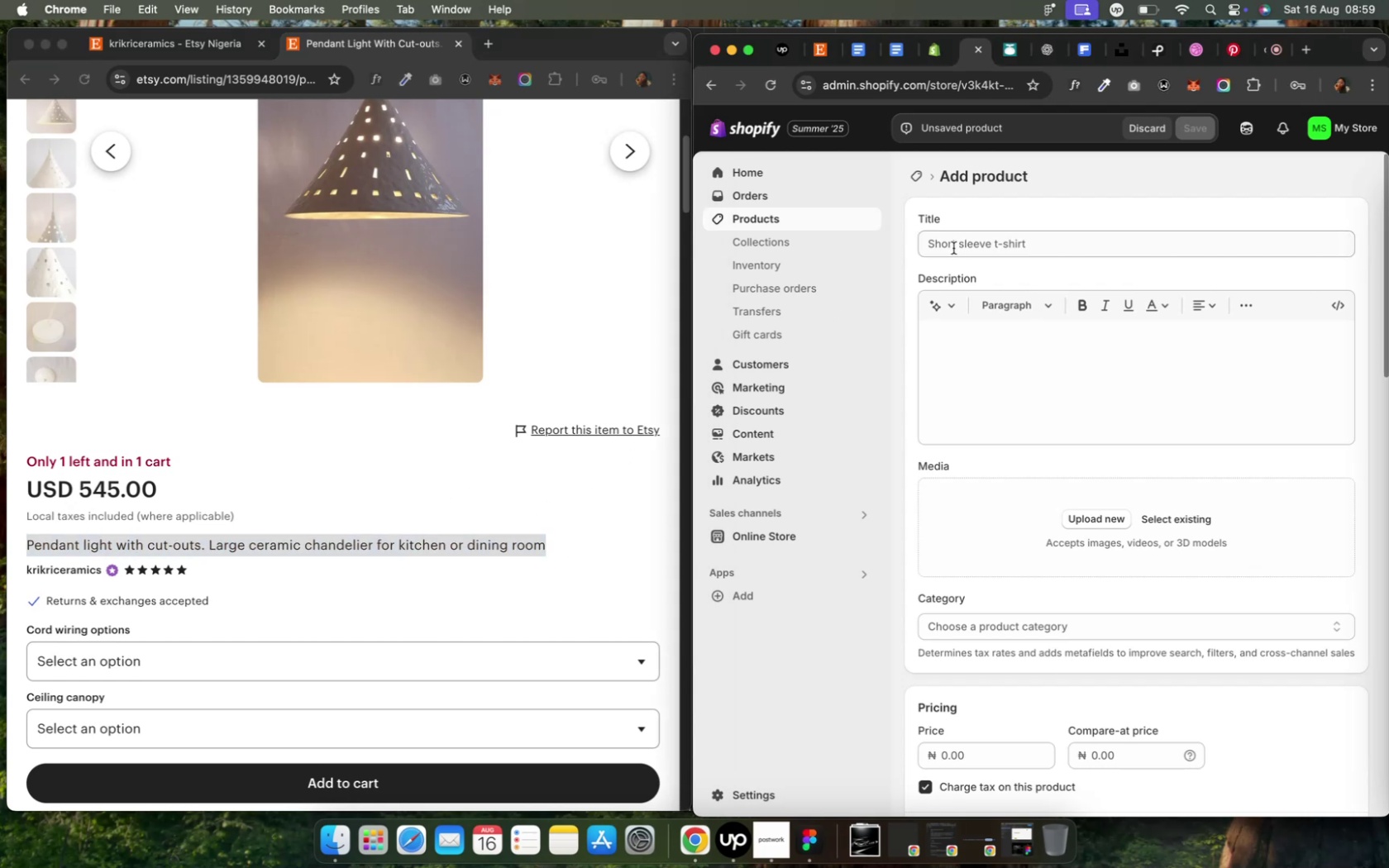 
key(Meta+V)
 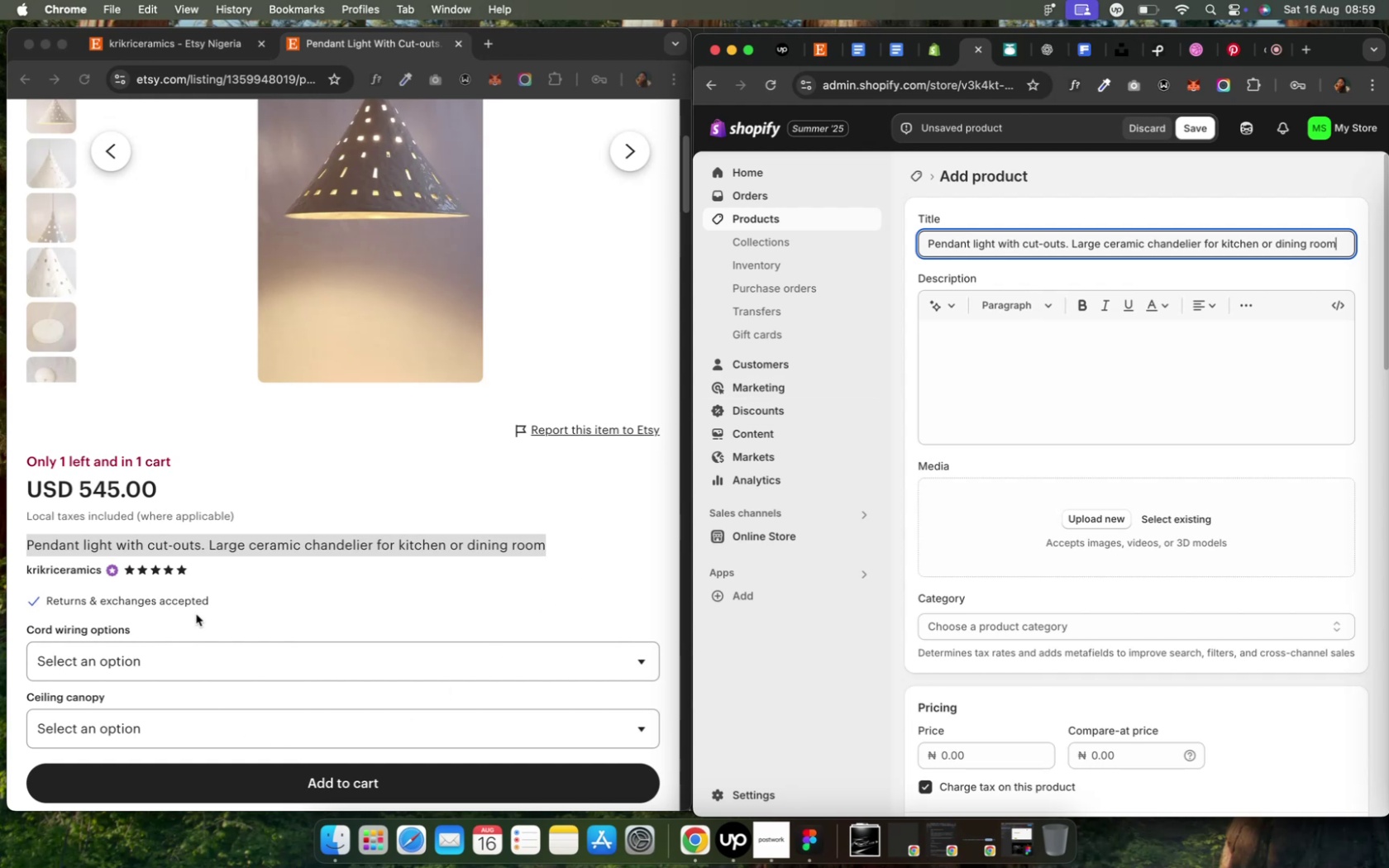 
scroll: coordinate [195, 613], scroll_direction: down, amount: 23.0
 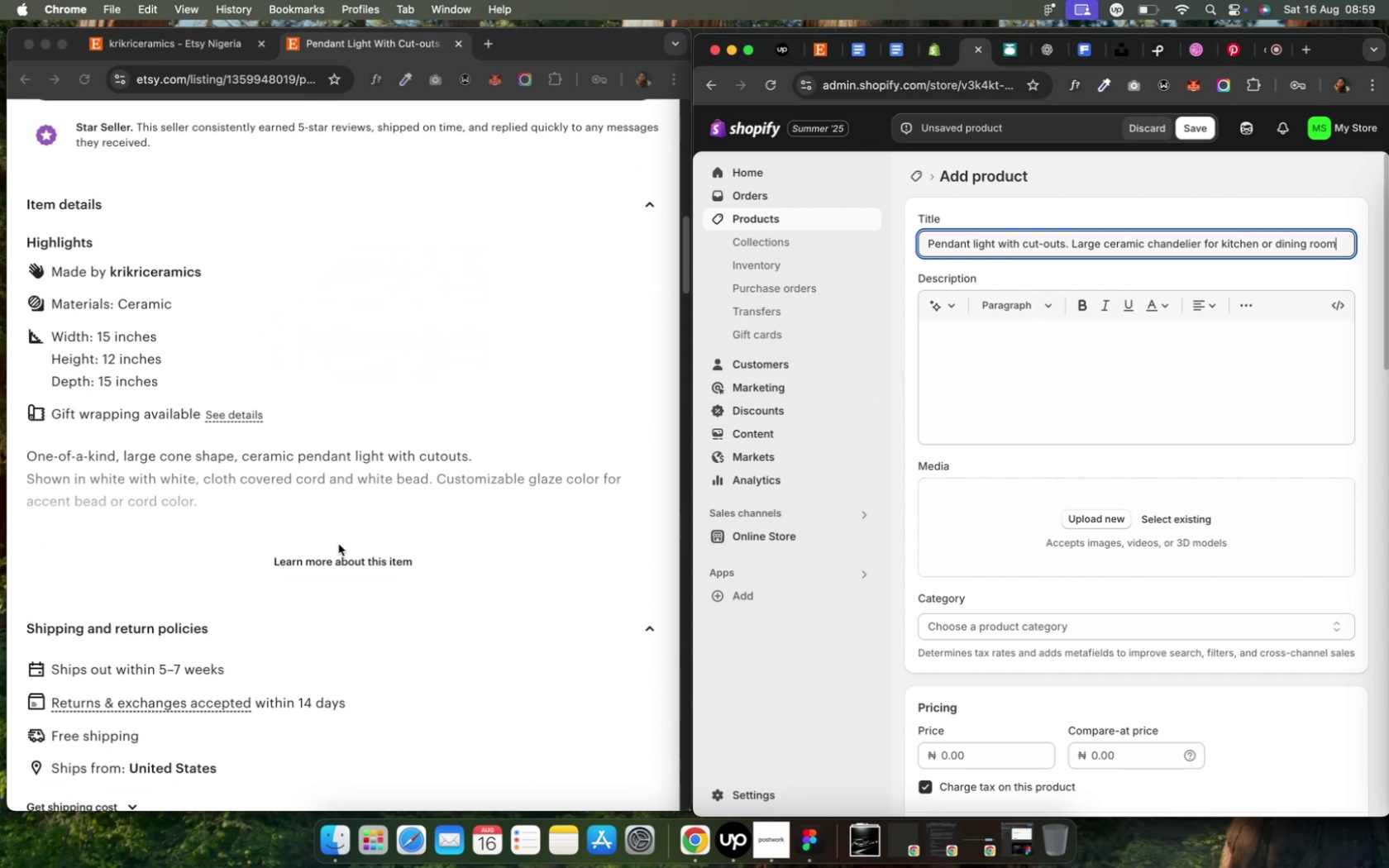 
left_click([335, 558])
 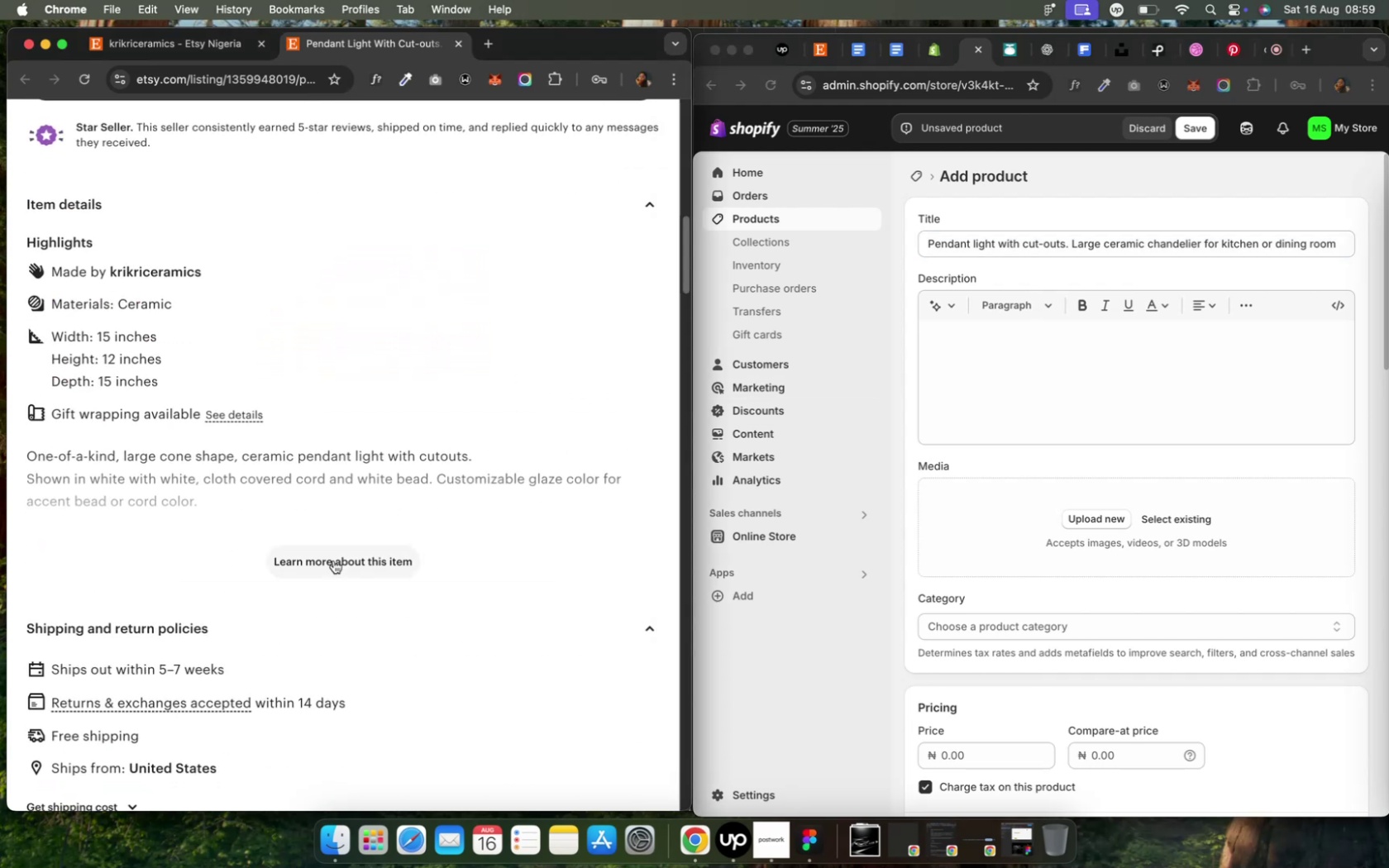 
left_click([333, 561])
 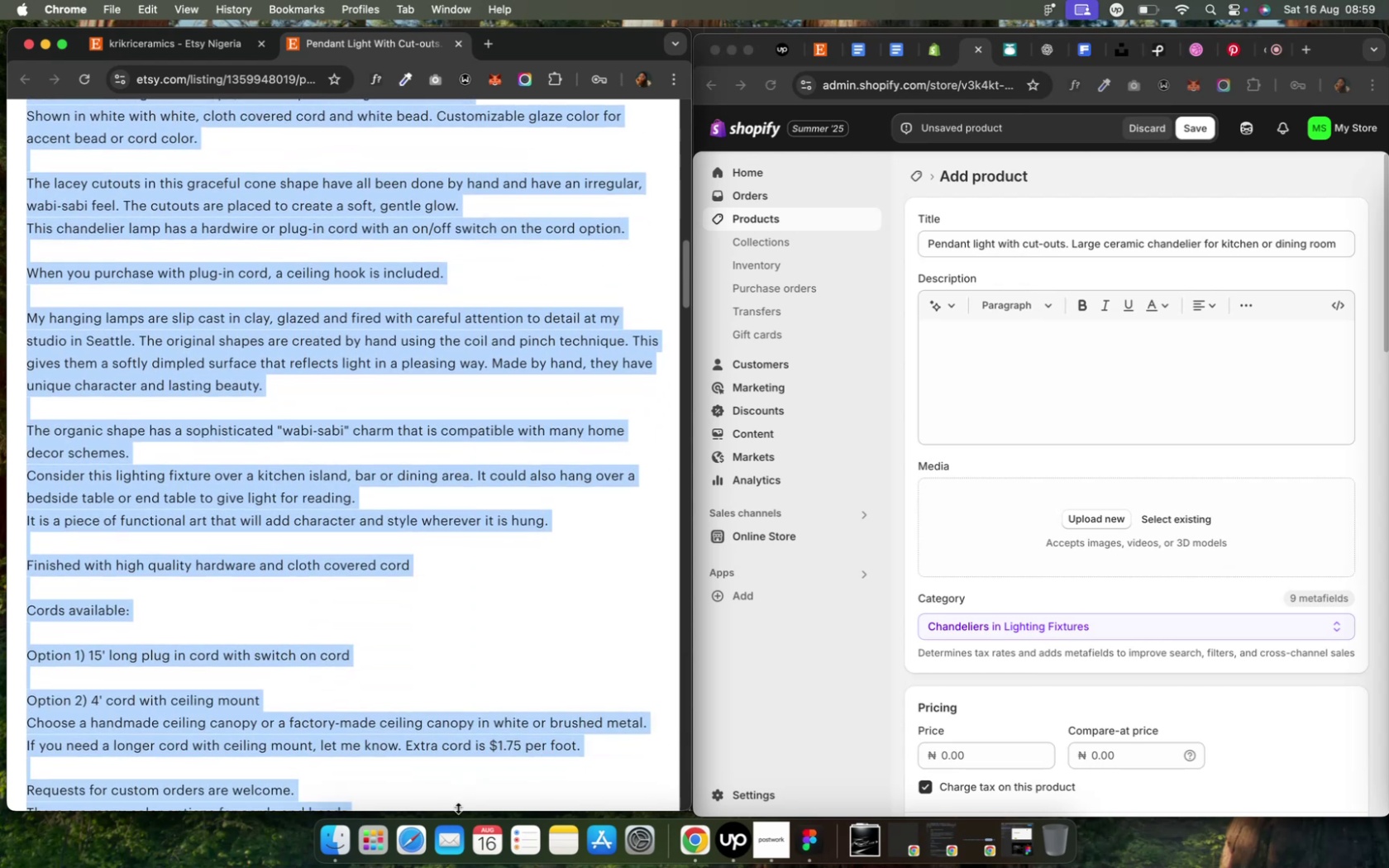 
wait(6.64)
 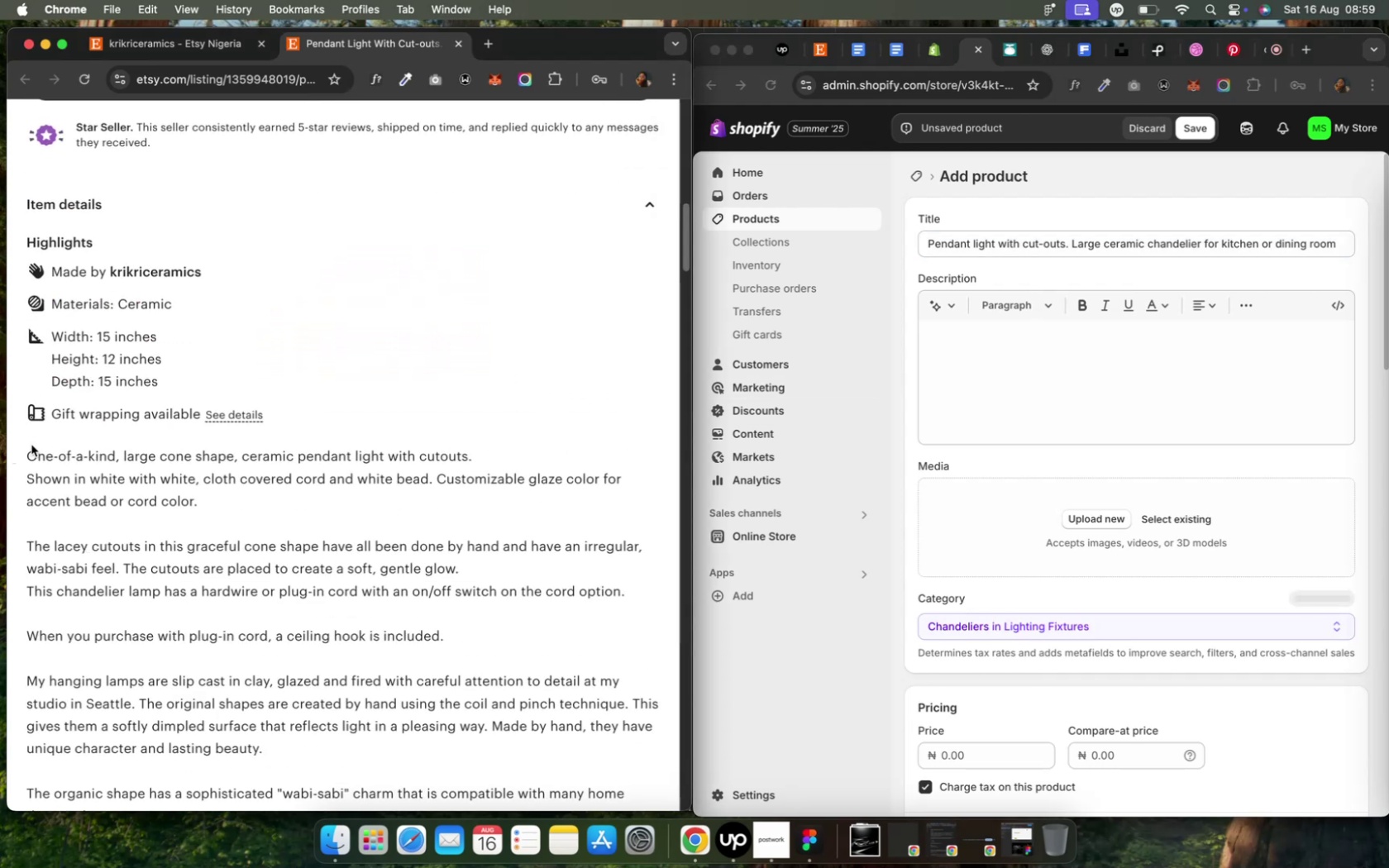 
key(Meta+C)
 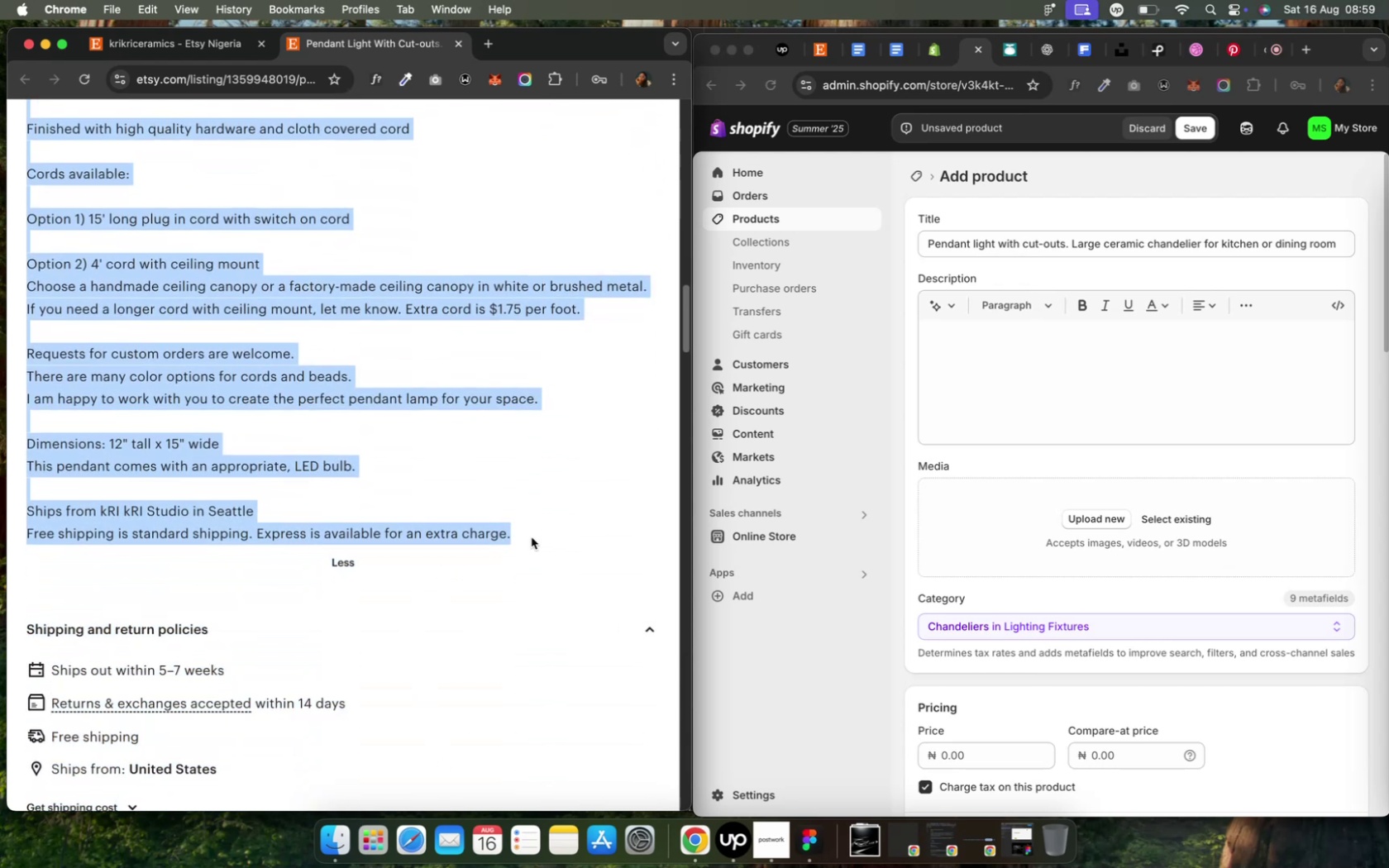 
key(Meta+C)
 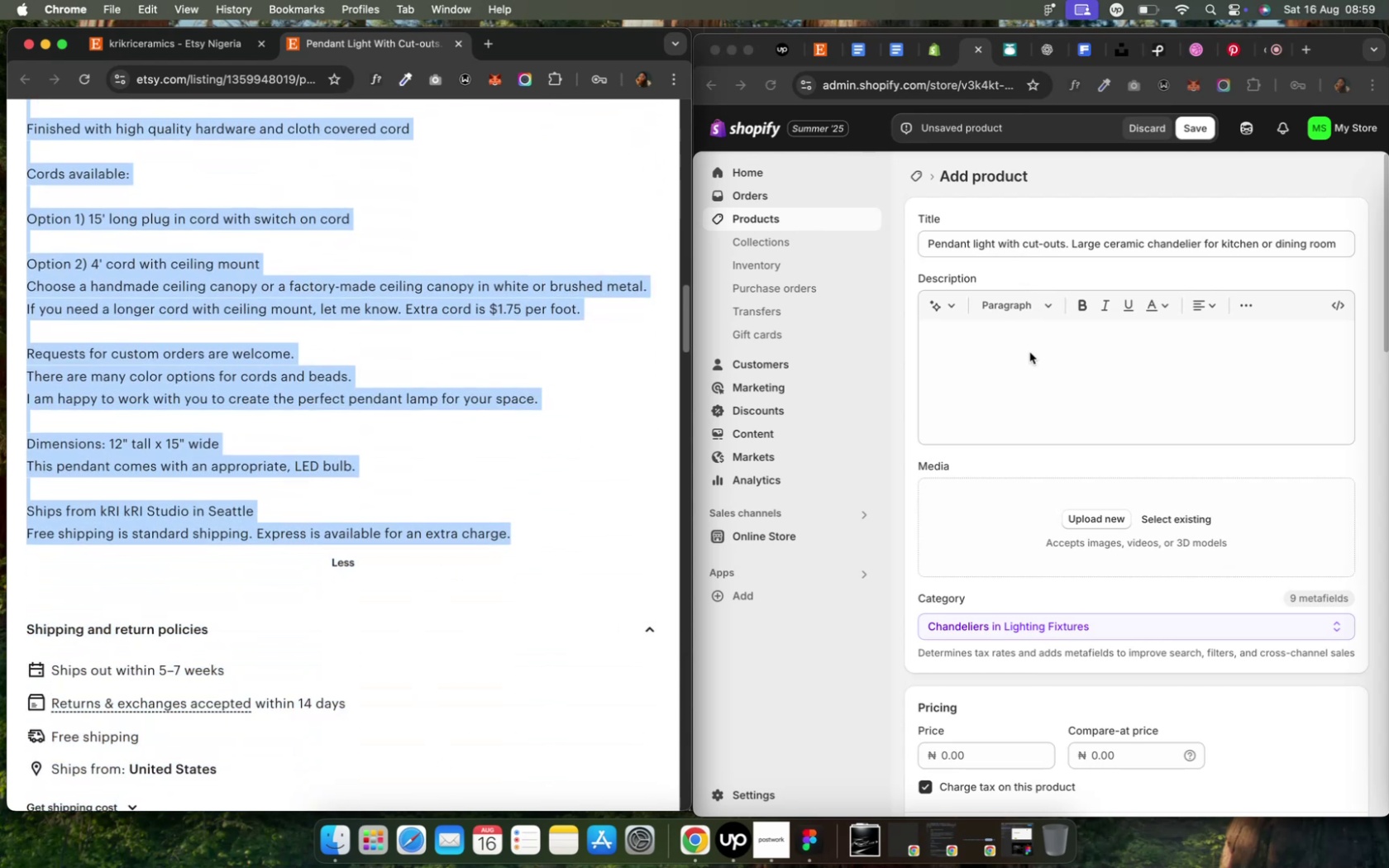 
left_click([1054, 385])
 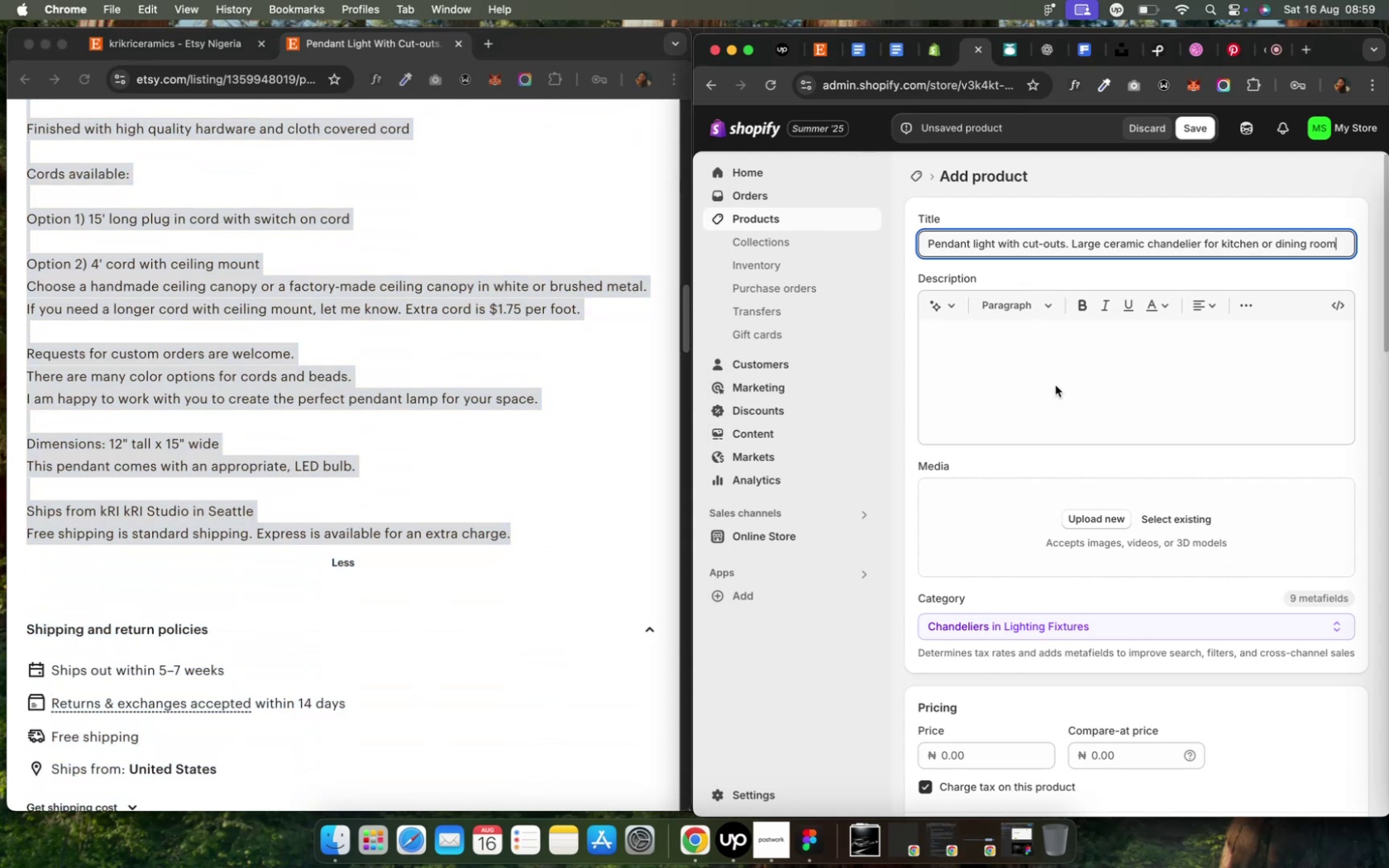 
left_click([1054, 385])
 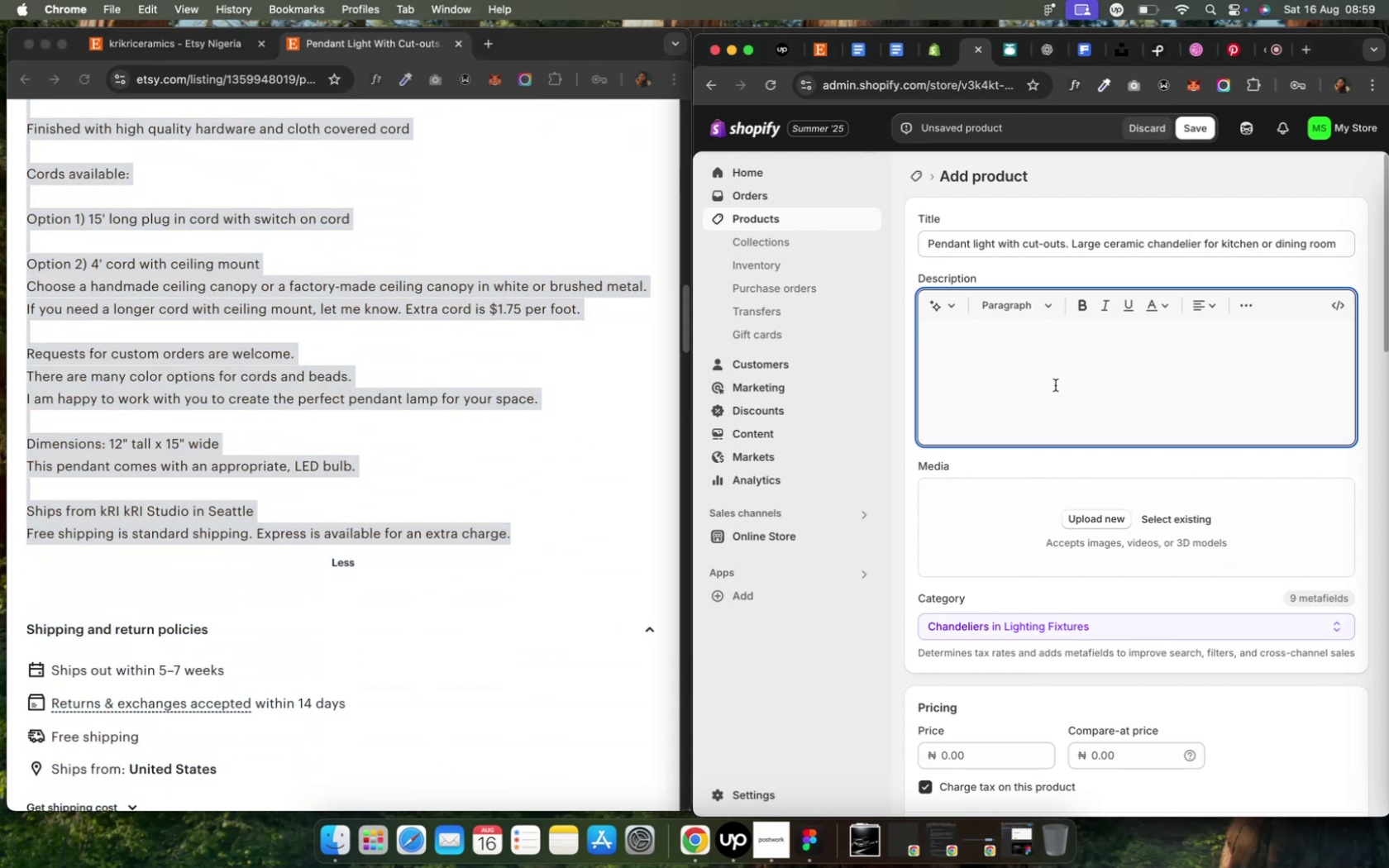 
key(Meta+V)
 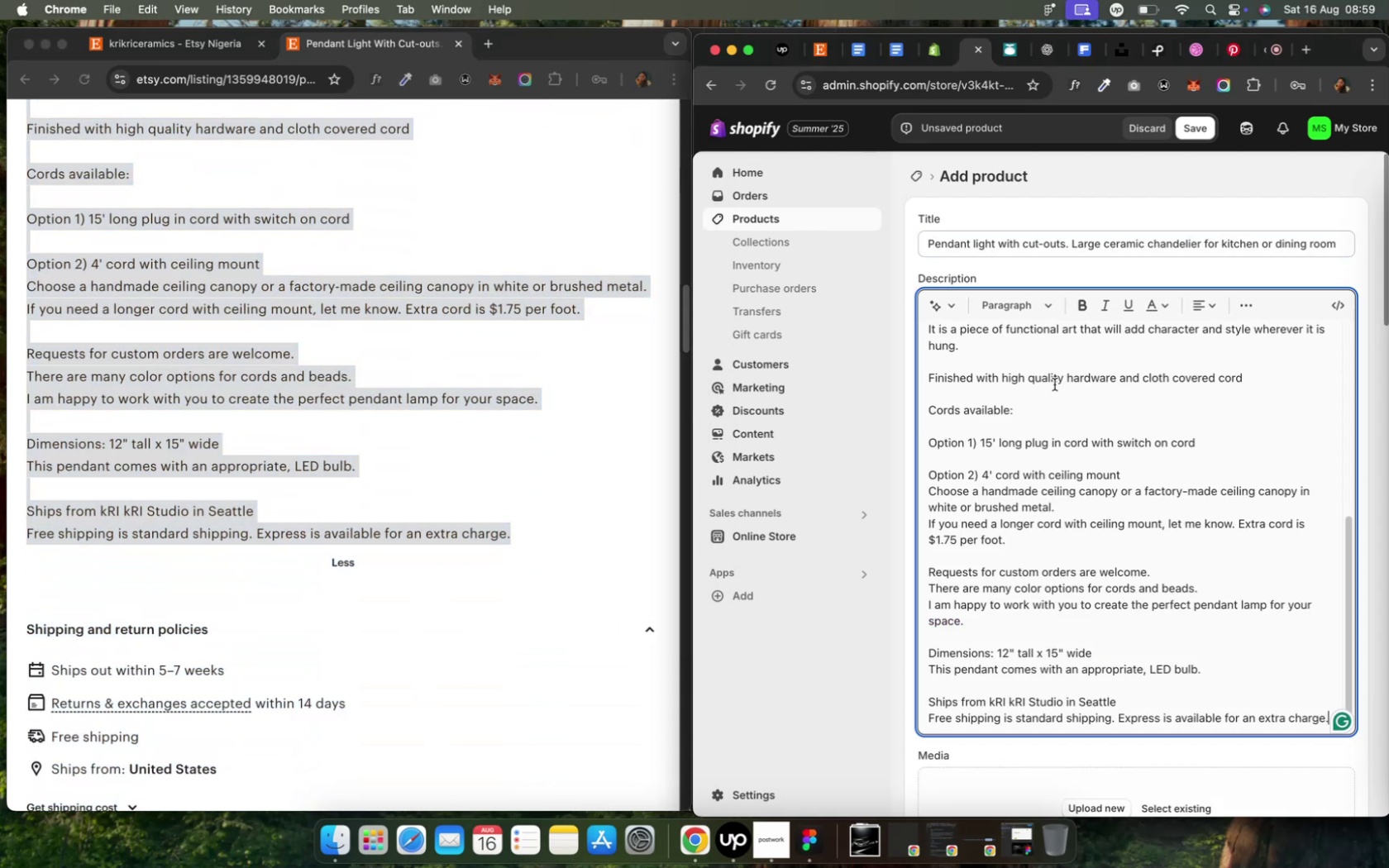 
scroll: coordinate [1053, 384], scroll_direction: up, amount: 7.0
 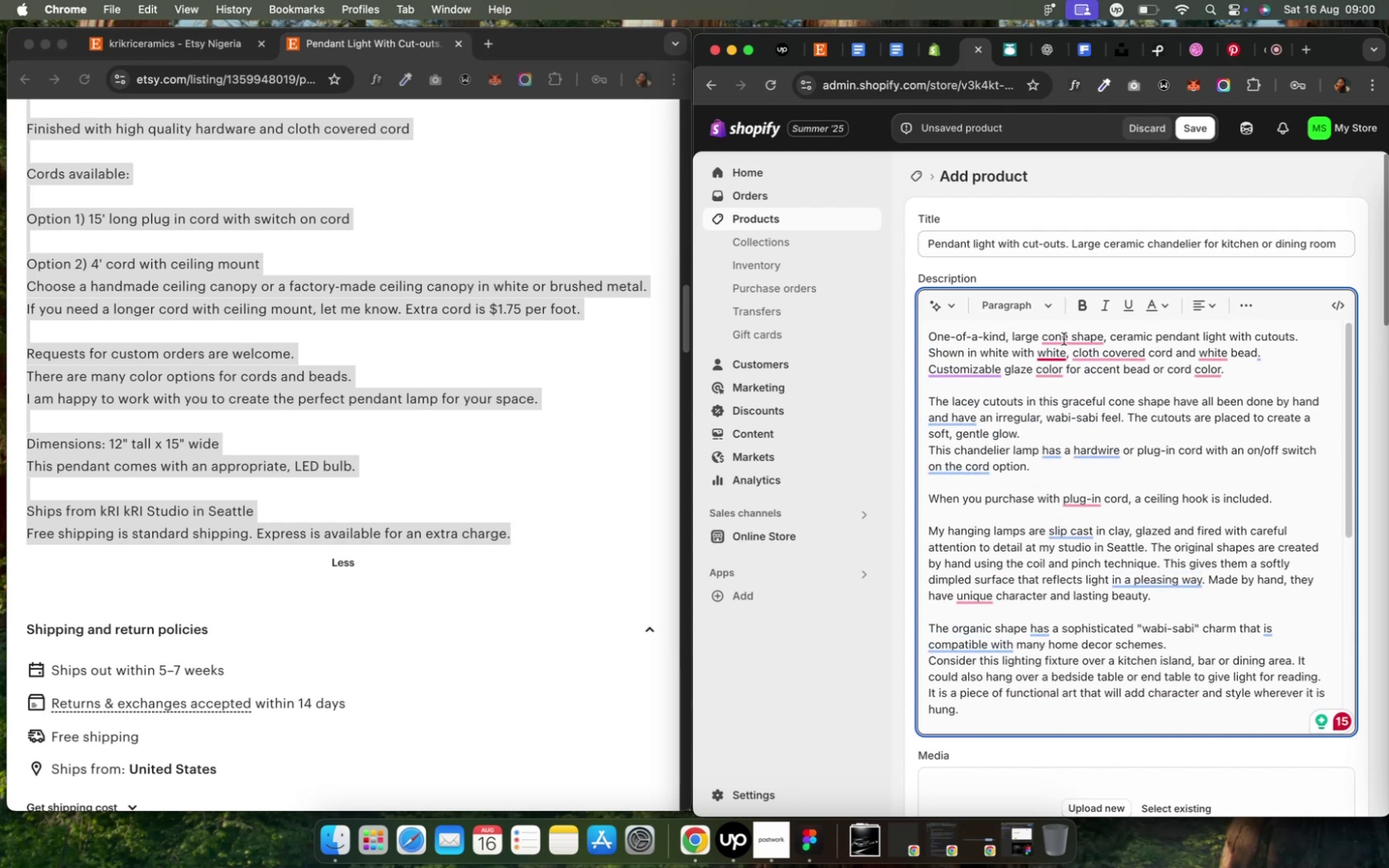 
left_click([1068, 377])
 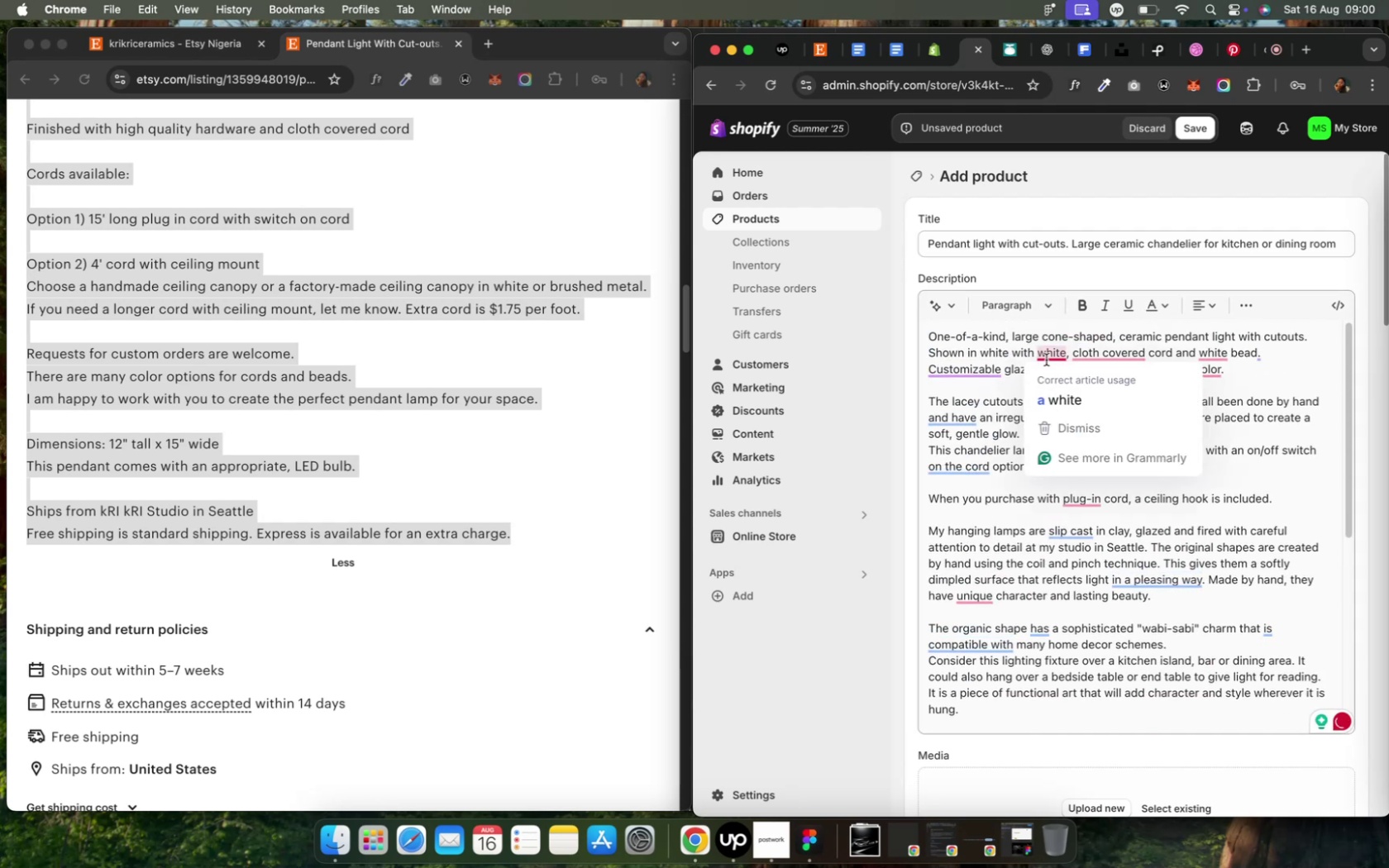 
left_click([1054, 375])
 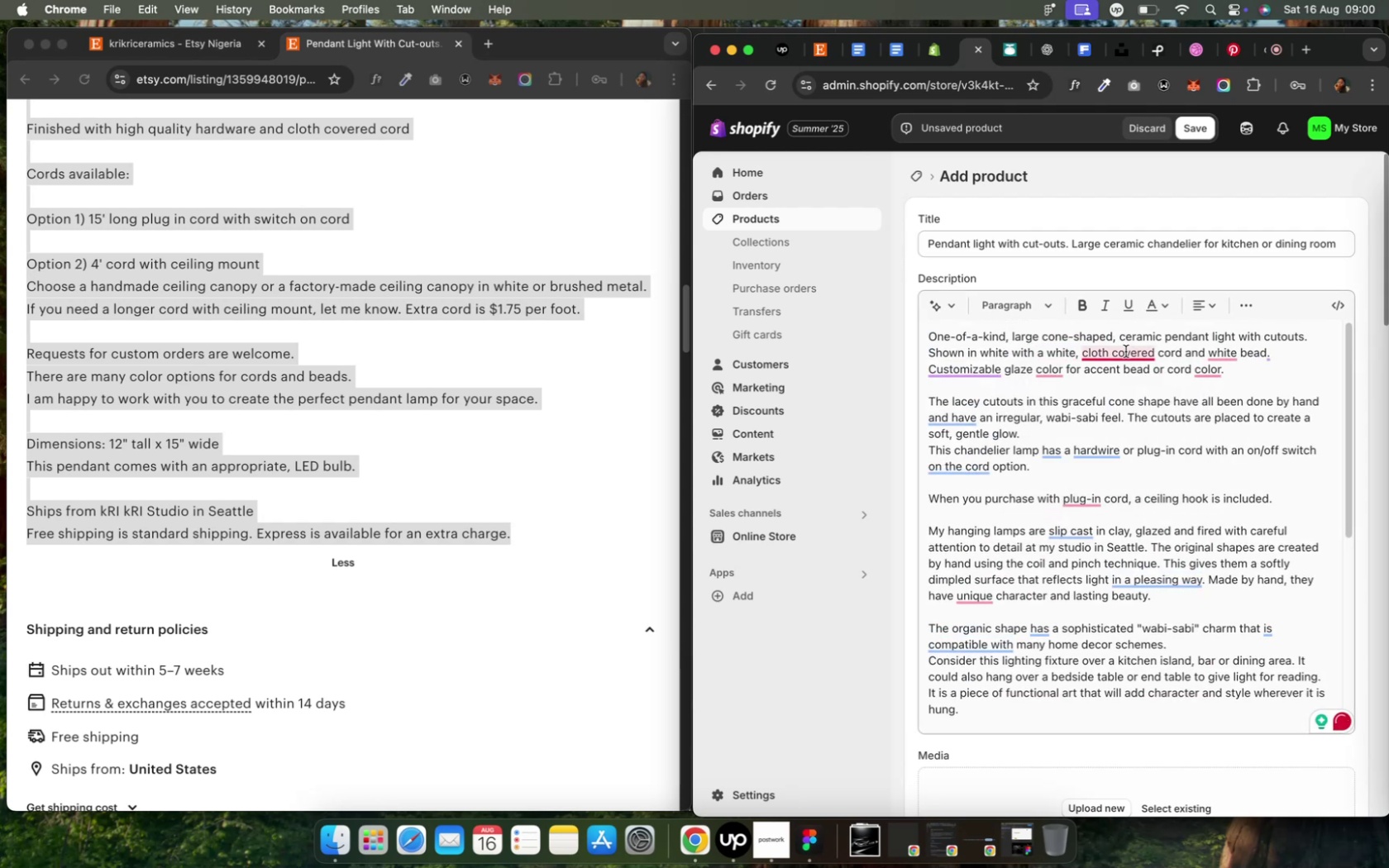 
left_click([1138, 388])
 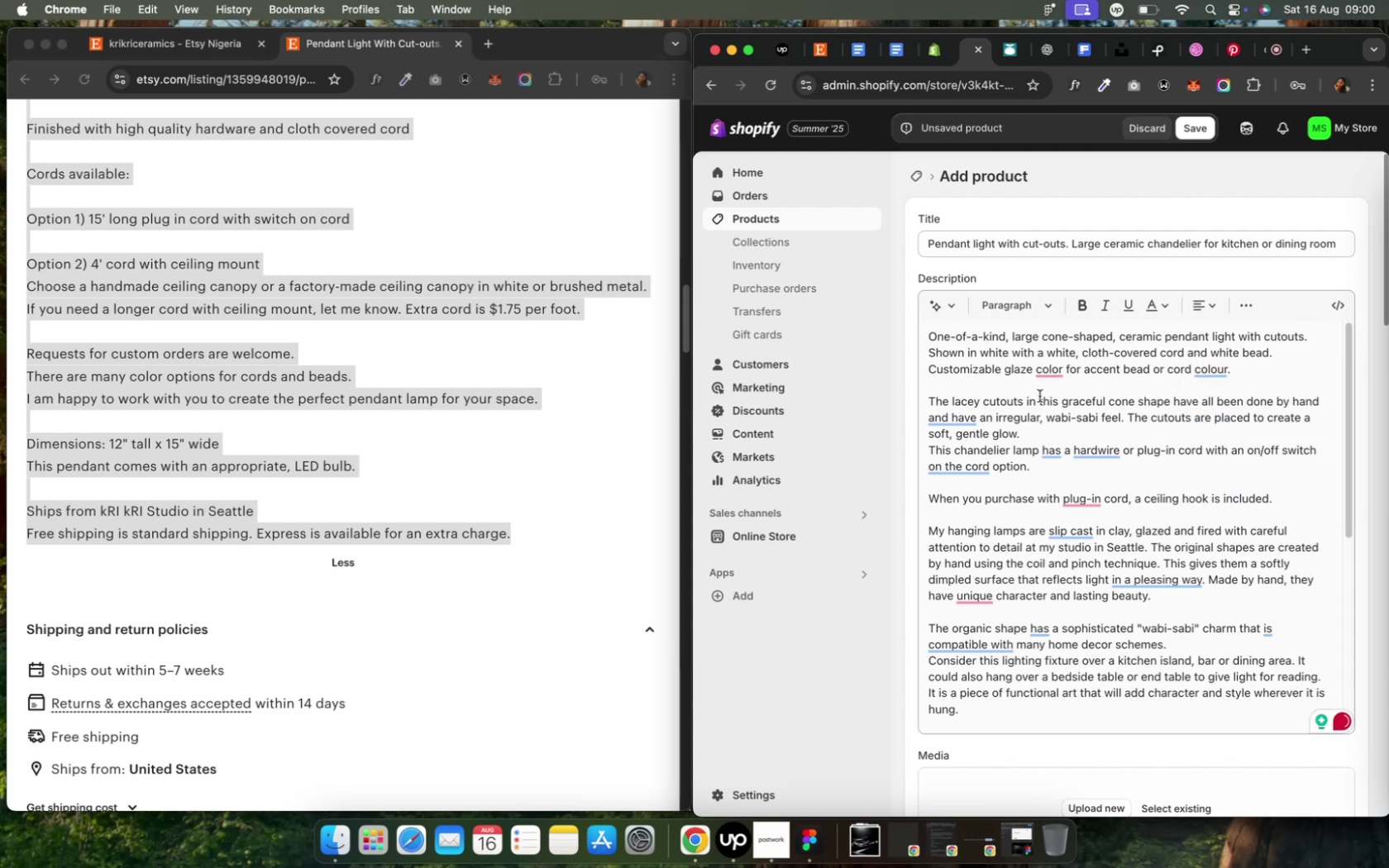 
left_click([1063, 399])
 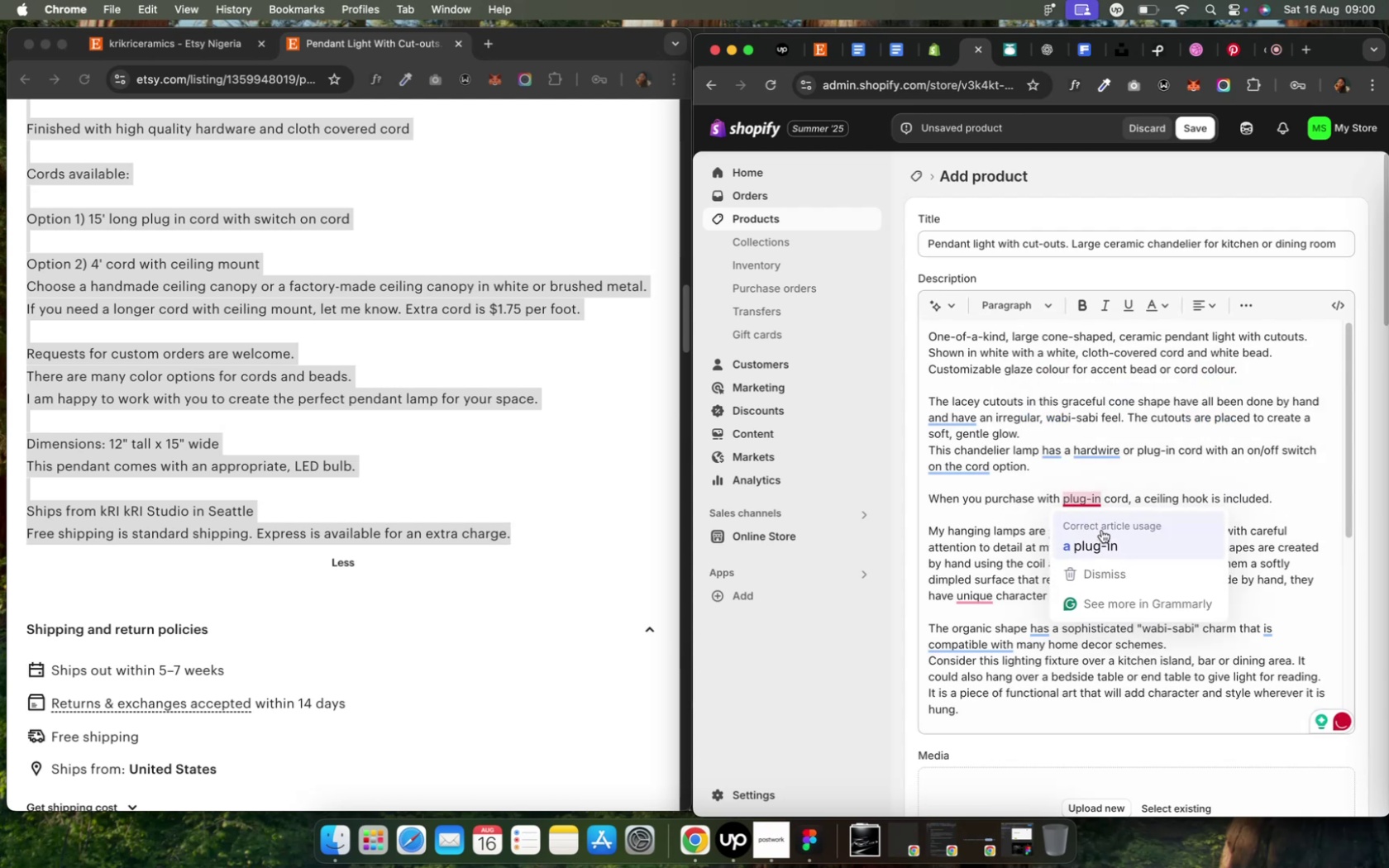 
wait(6.04)
 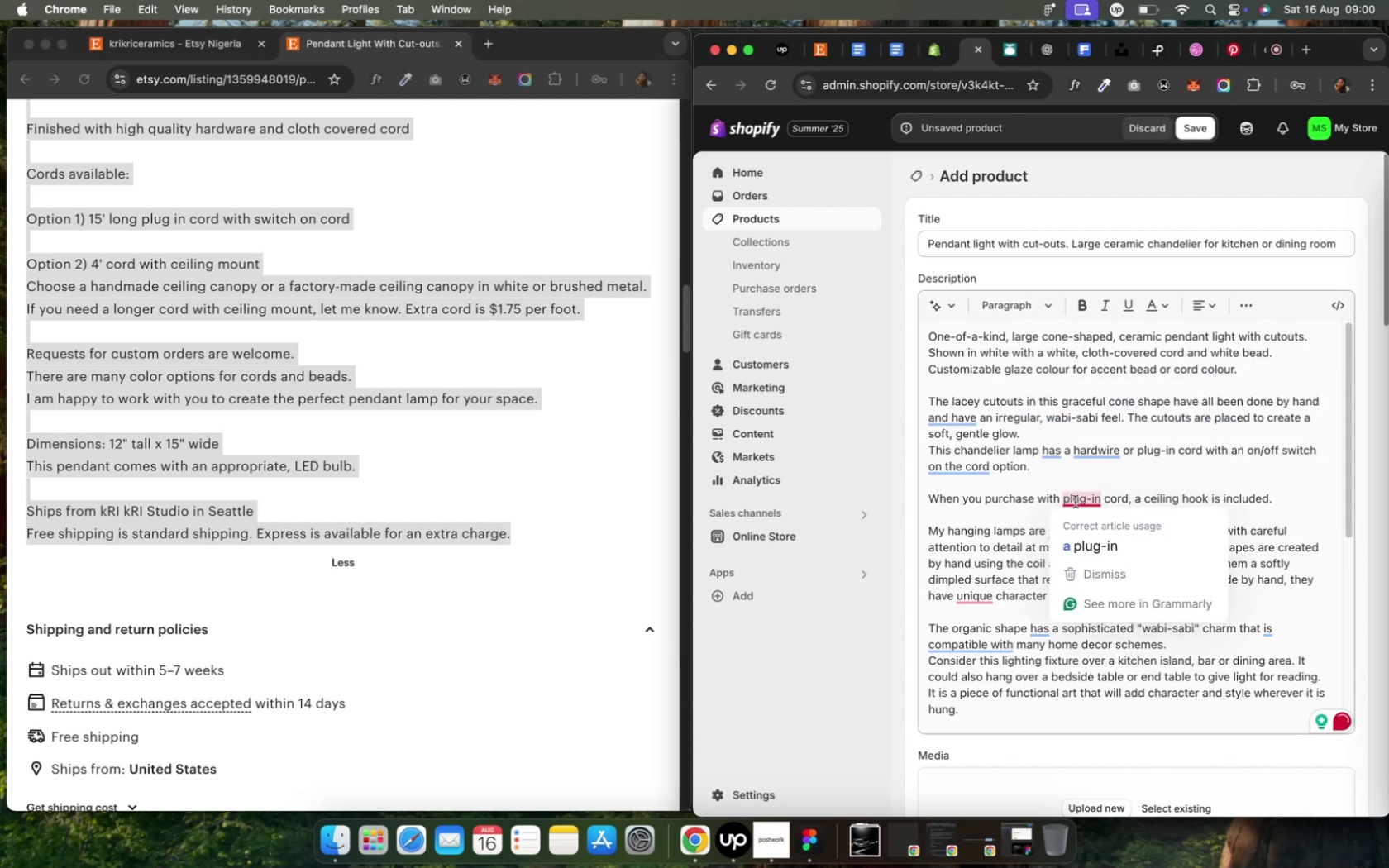 
left_click([1101, 529])
 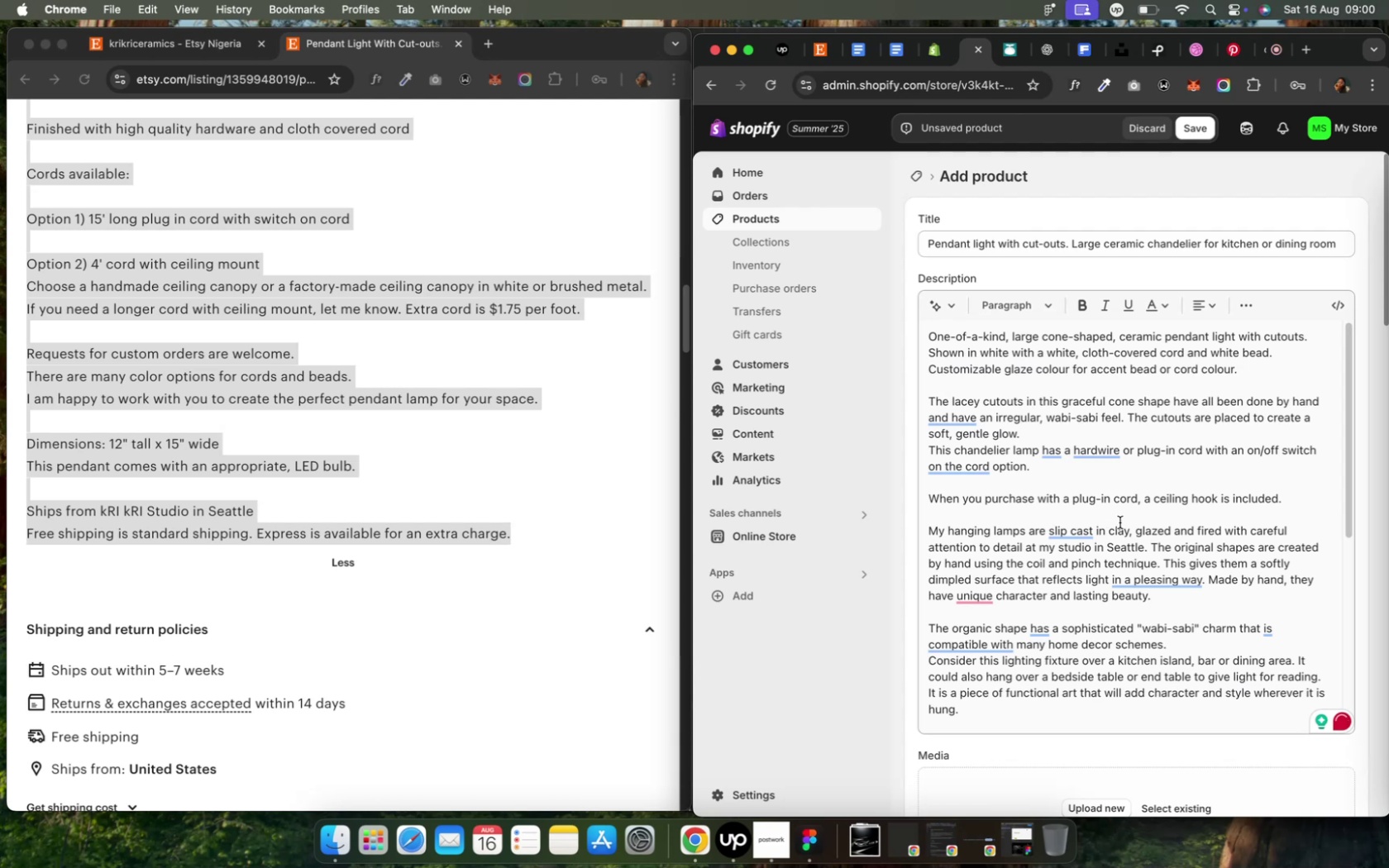 
wait(6.91)
 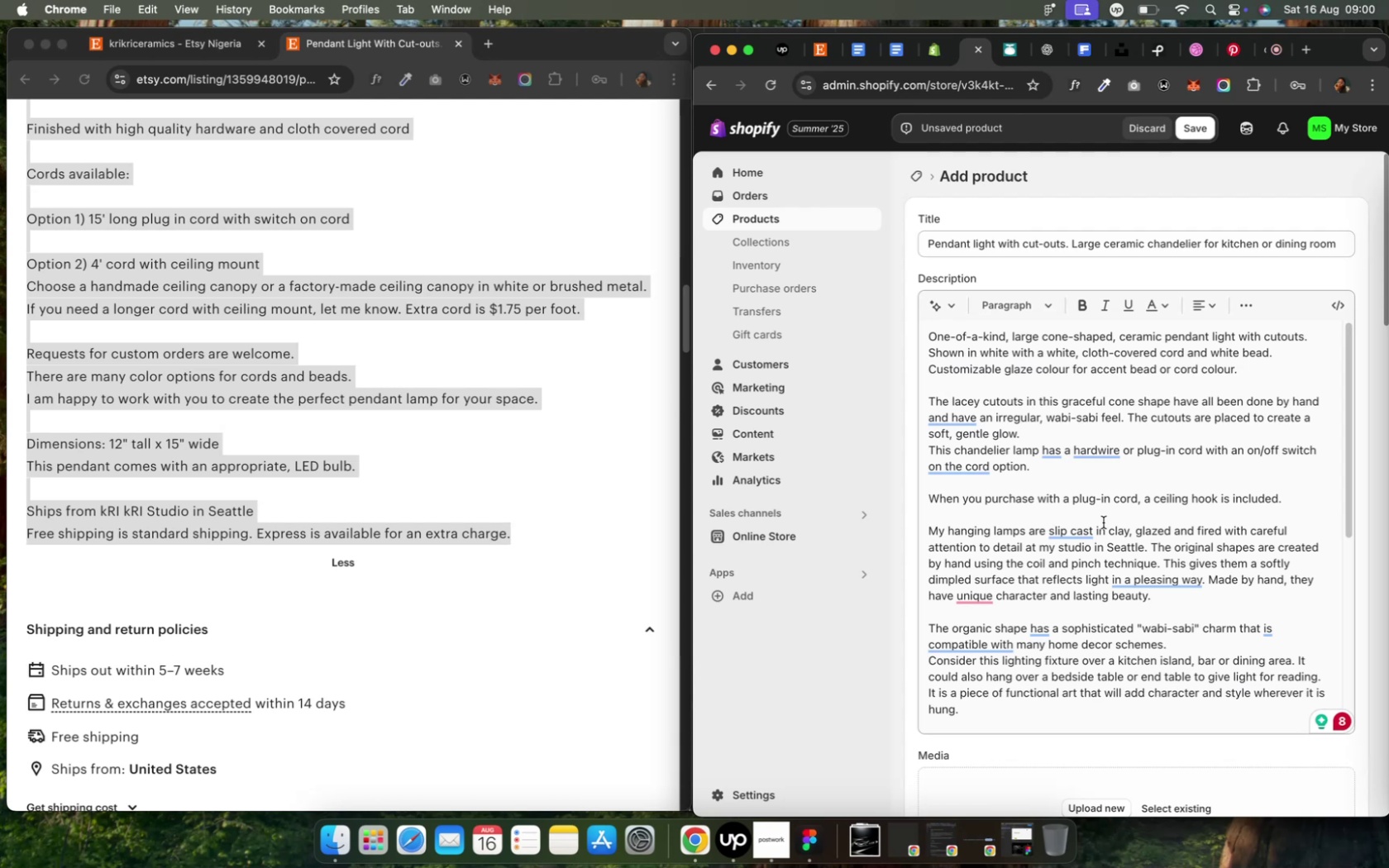 
mouse_move([1006, 618])
 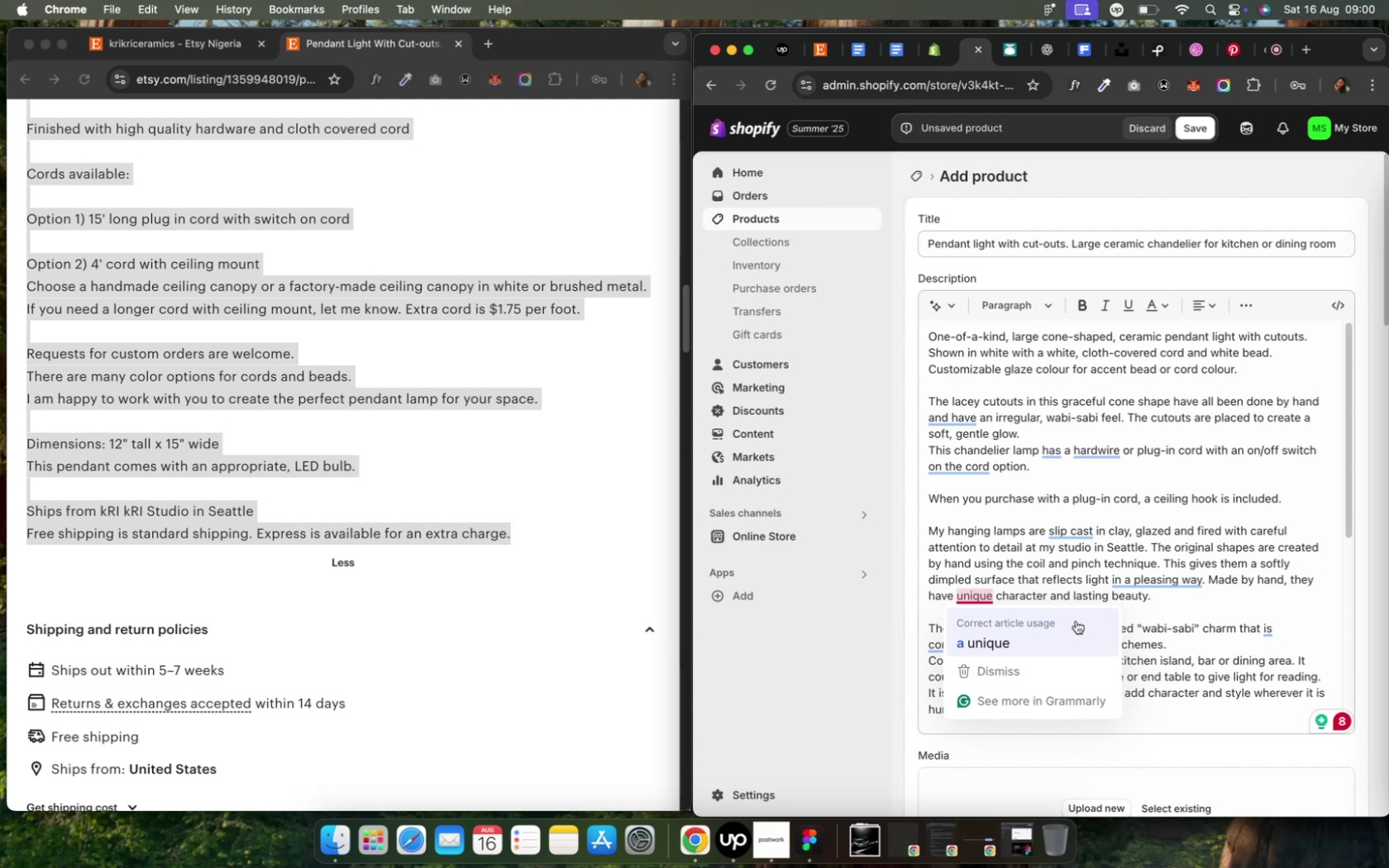 
mouse_move([1188, 616])
 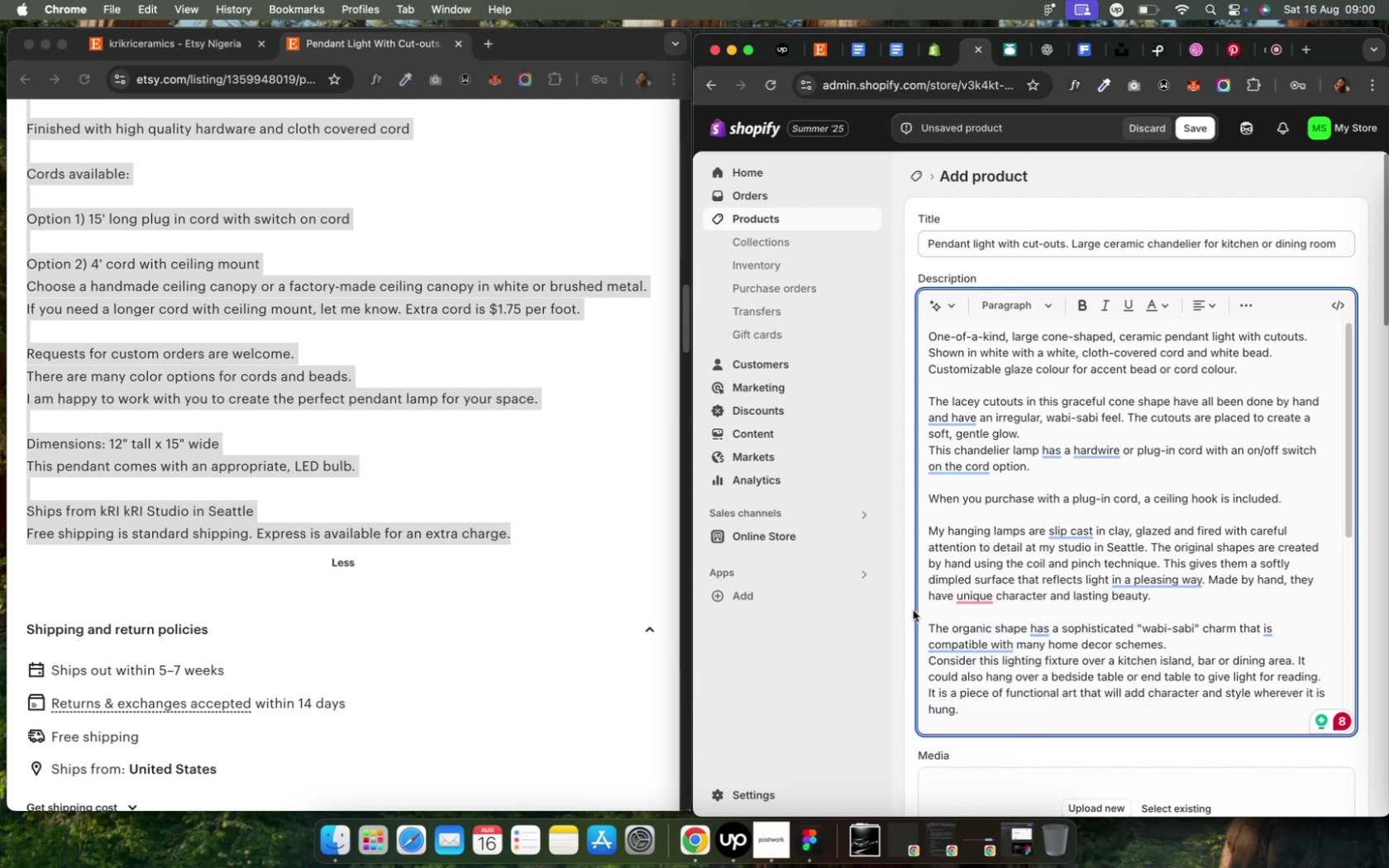 
wait(5.63)
 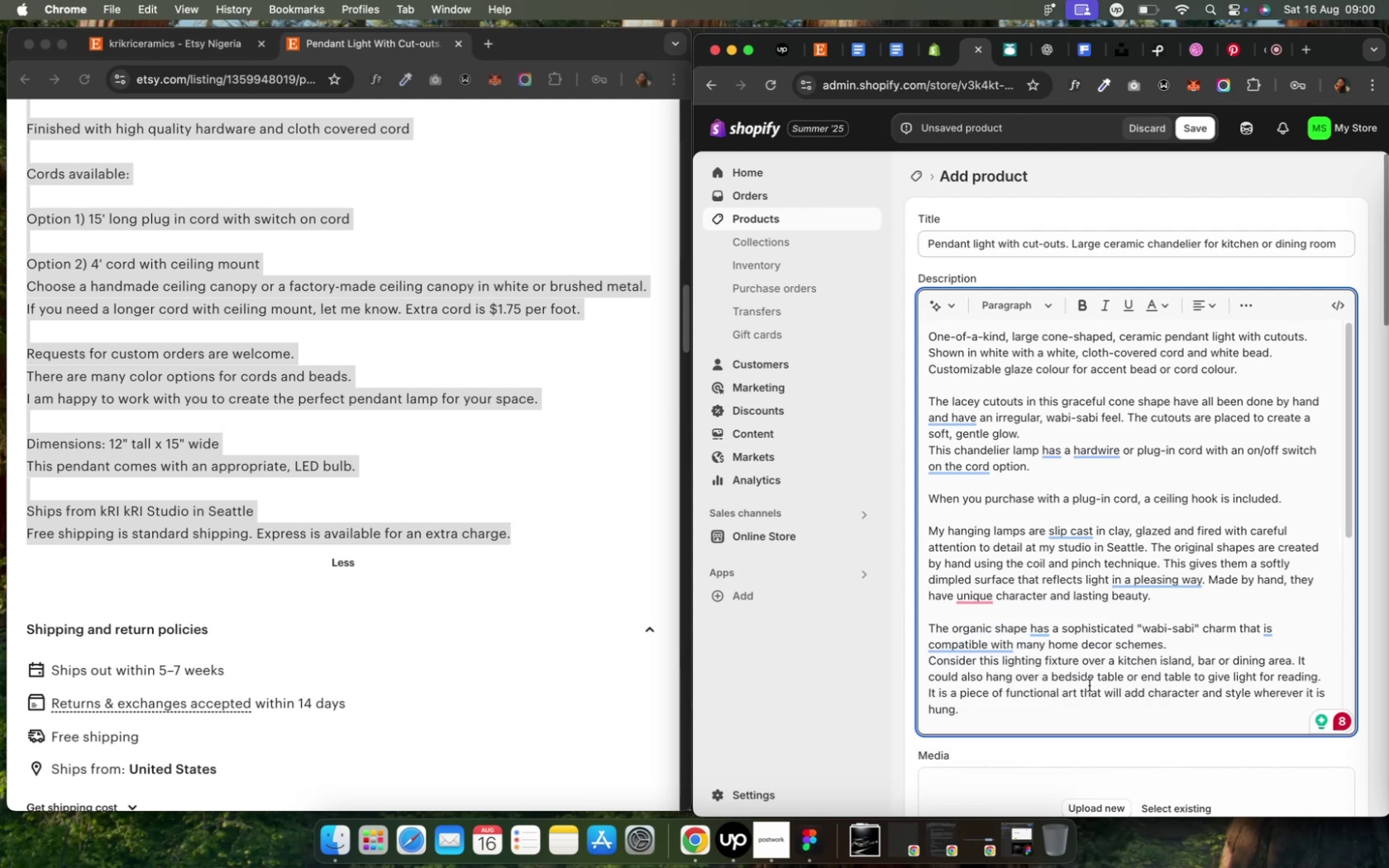 
left_click([1010, 623])
 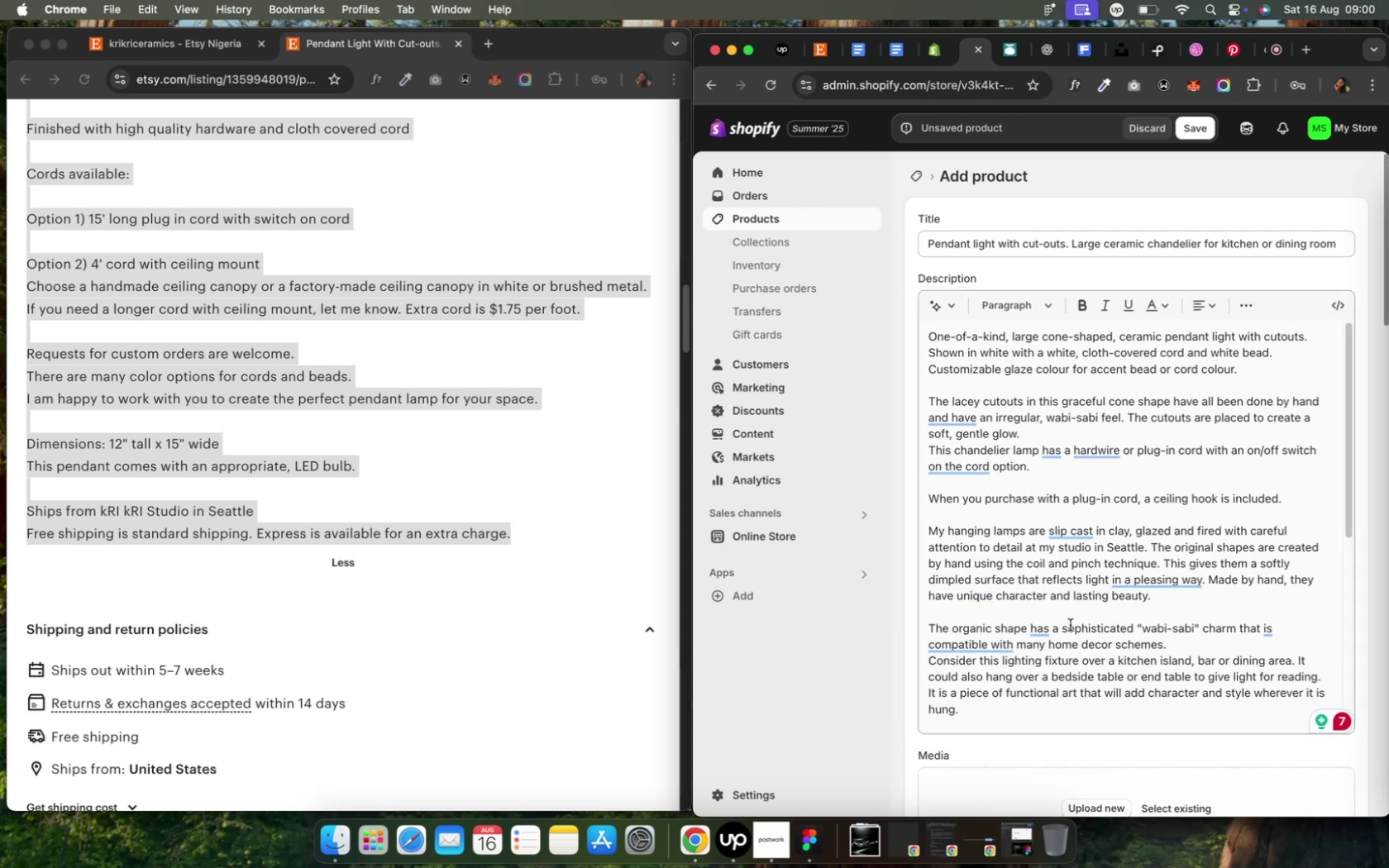 
scroll: coordinate [1069, 624], scroll_direction: down, amount: 4.0
 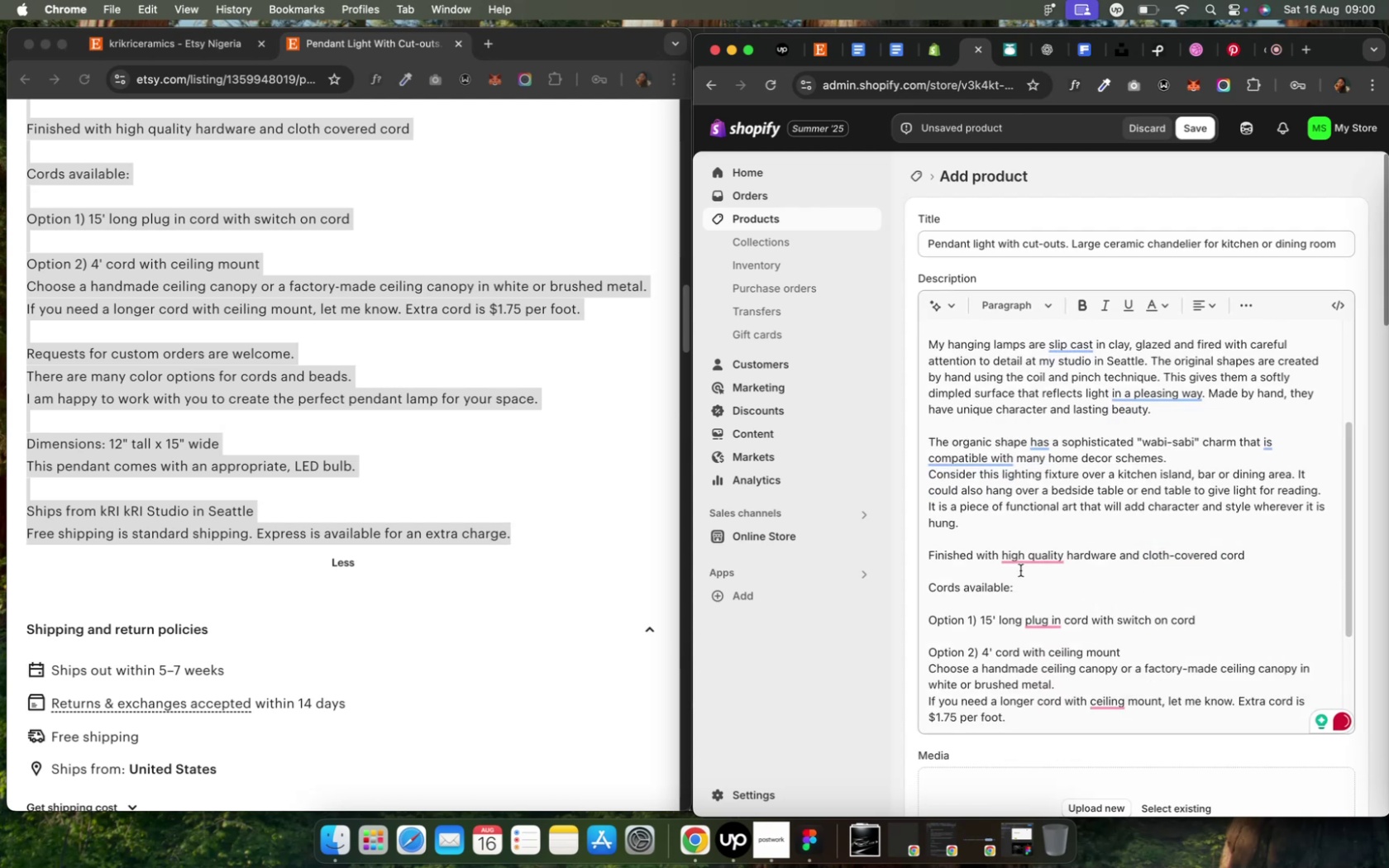 
left_click([1031, 579])
 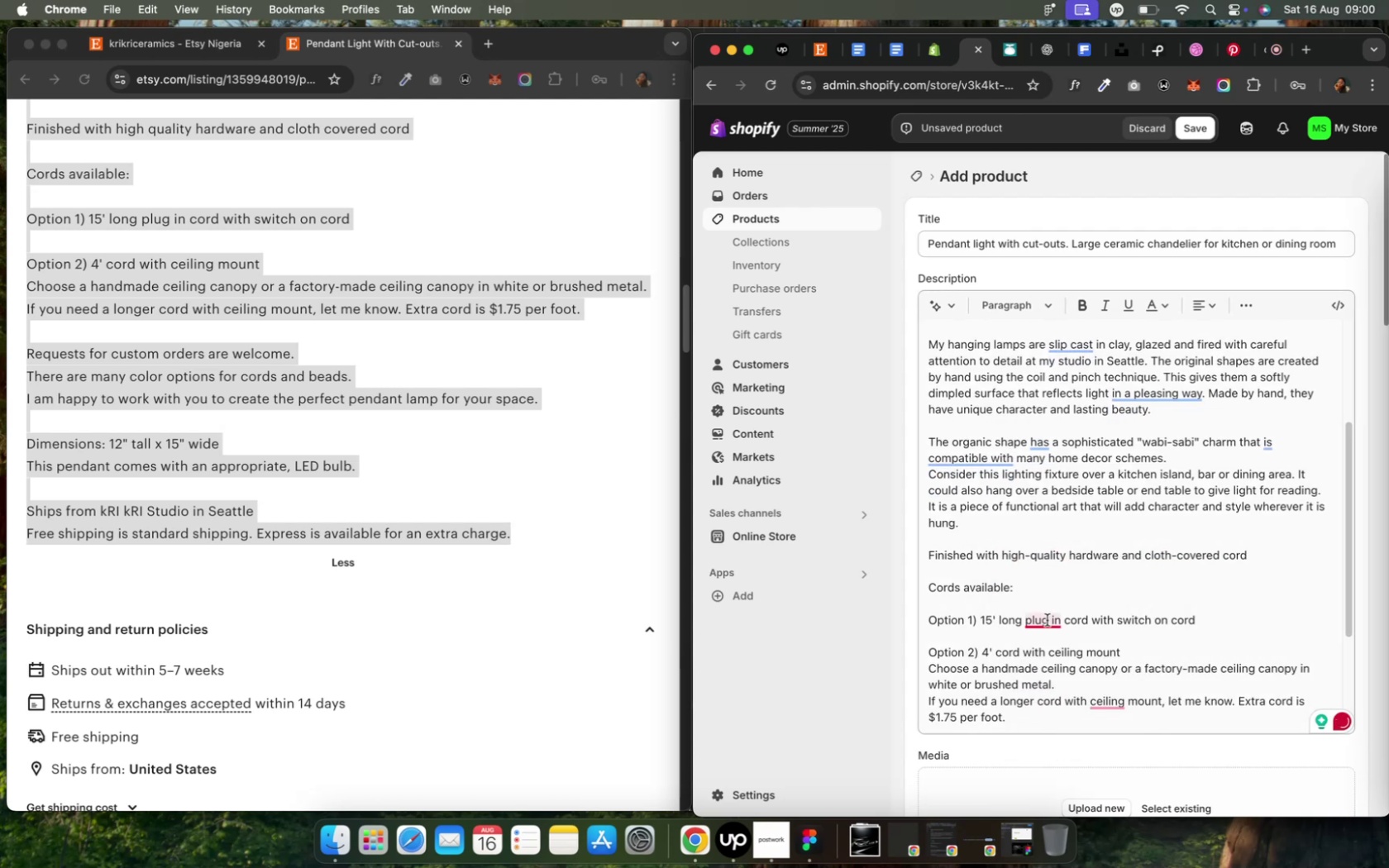 
left_click([1072, 651])
 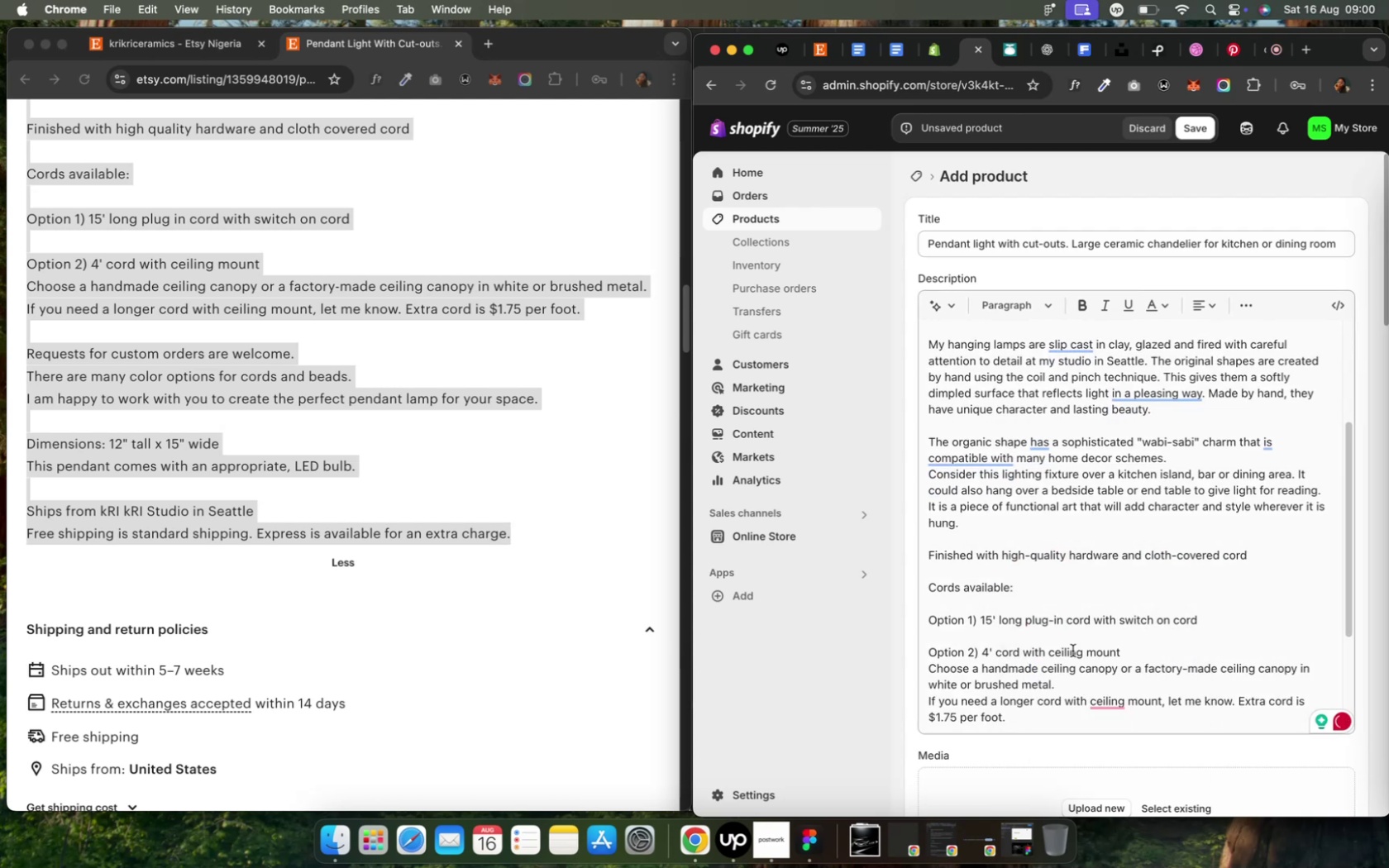 
scroll: coordinate [1070, 642], scroll_direction: down, amount: 2.0
 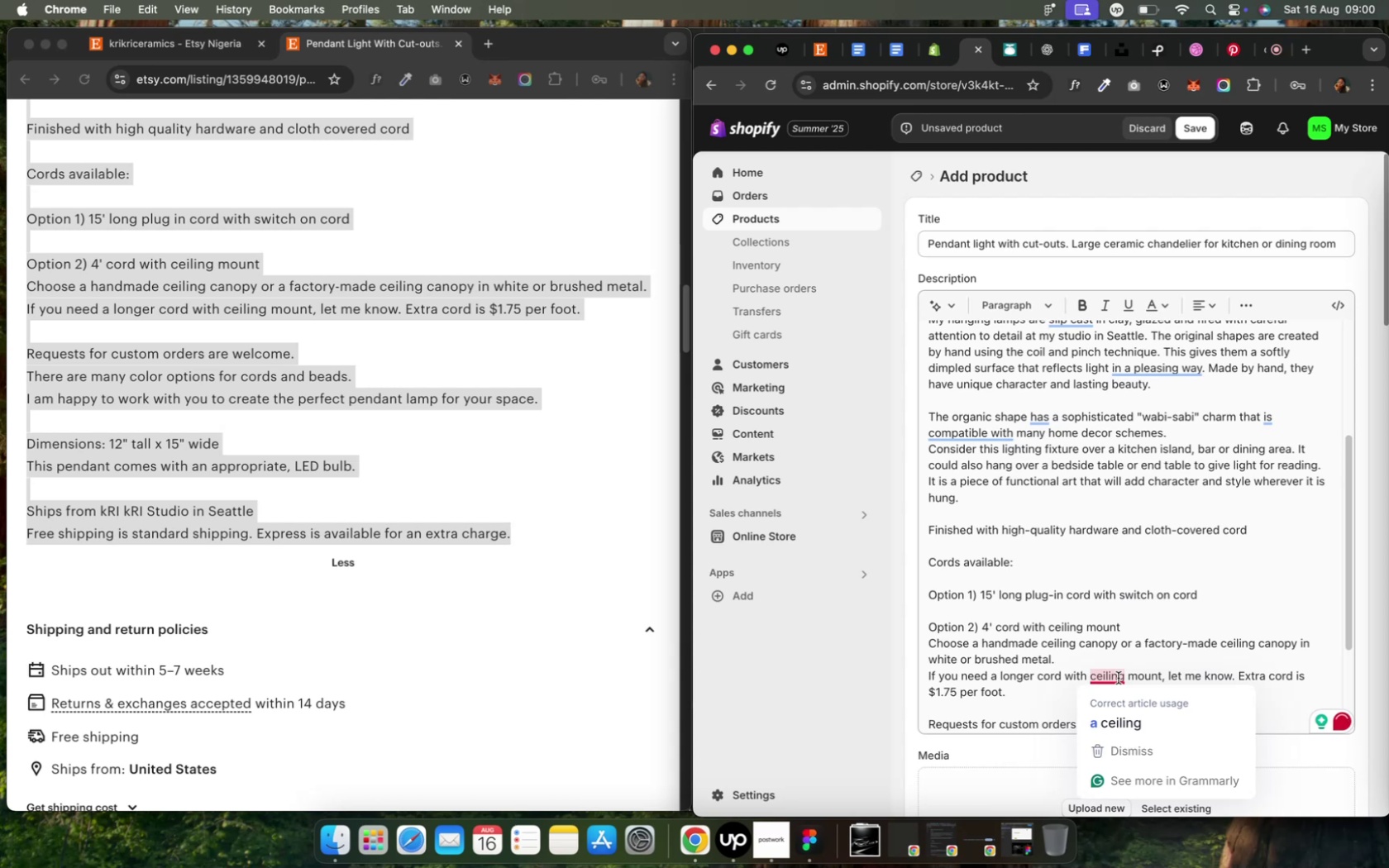 
left_click([1124, 701])
 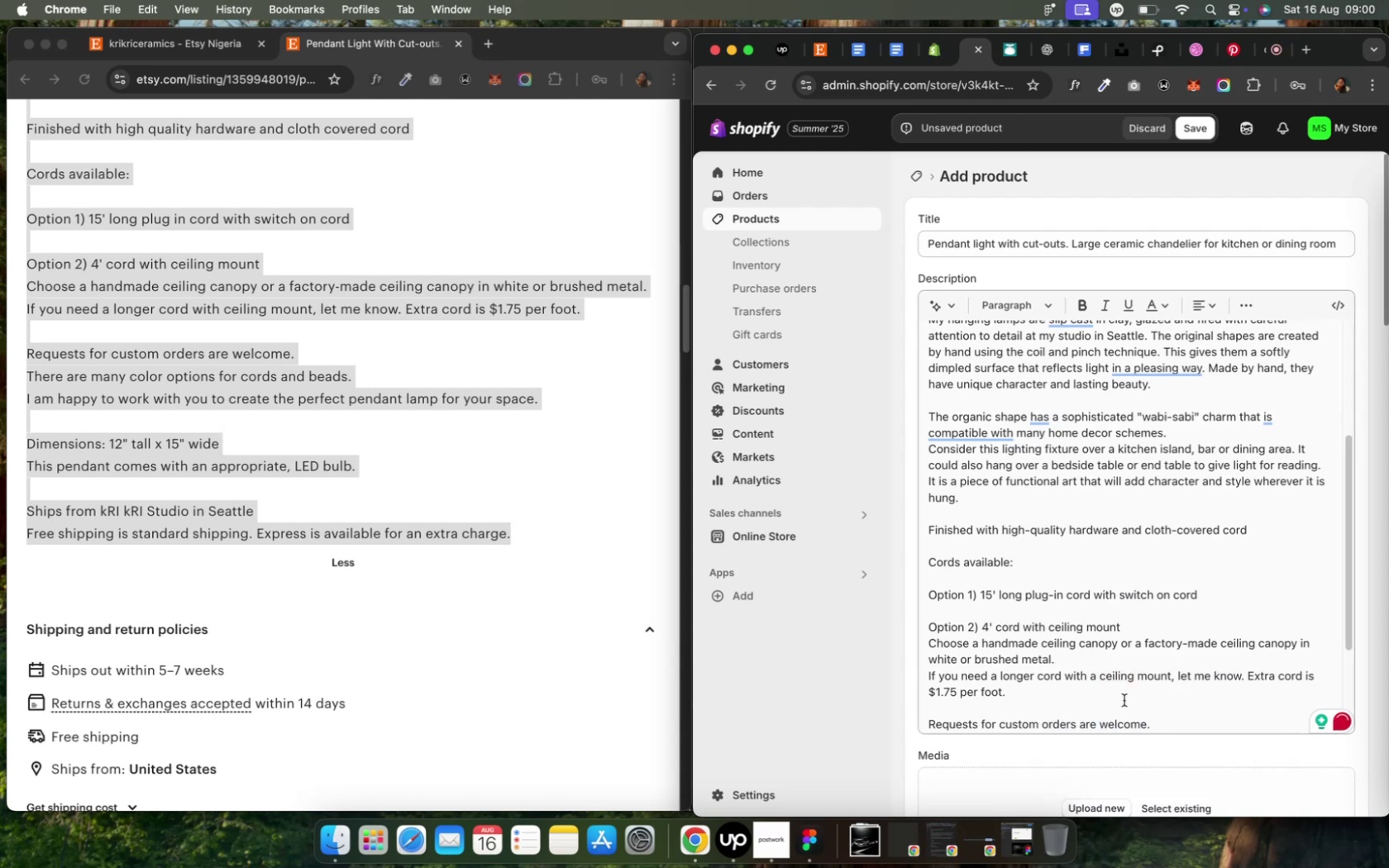 
scroll: coordinate [1118, 678], scroll_direction: down, amount: 17.0
 